 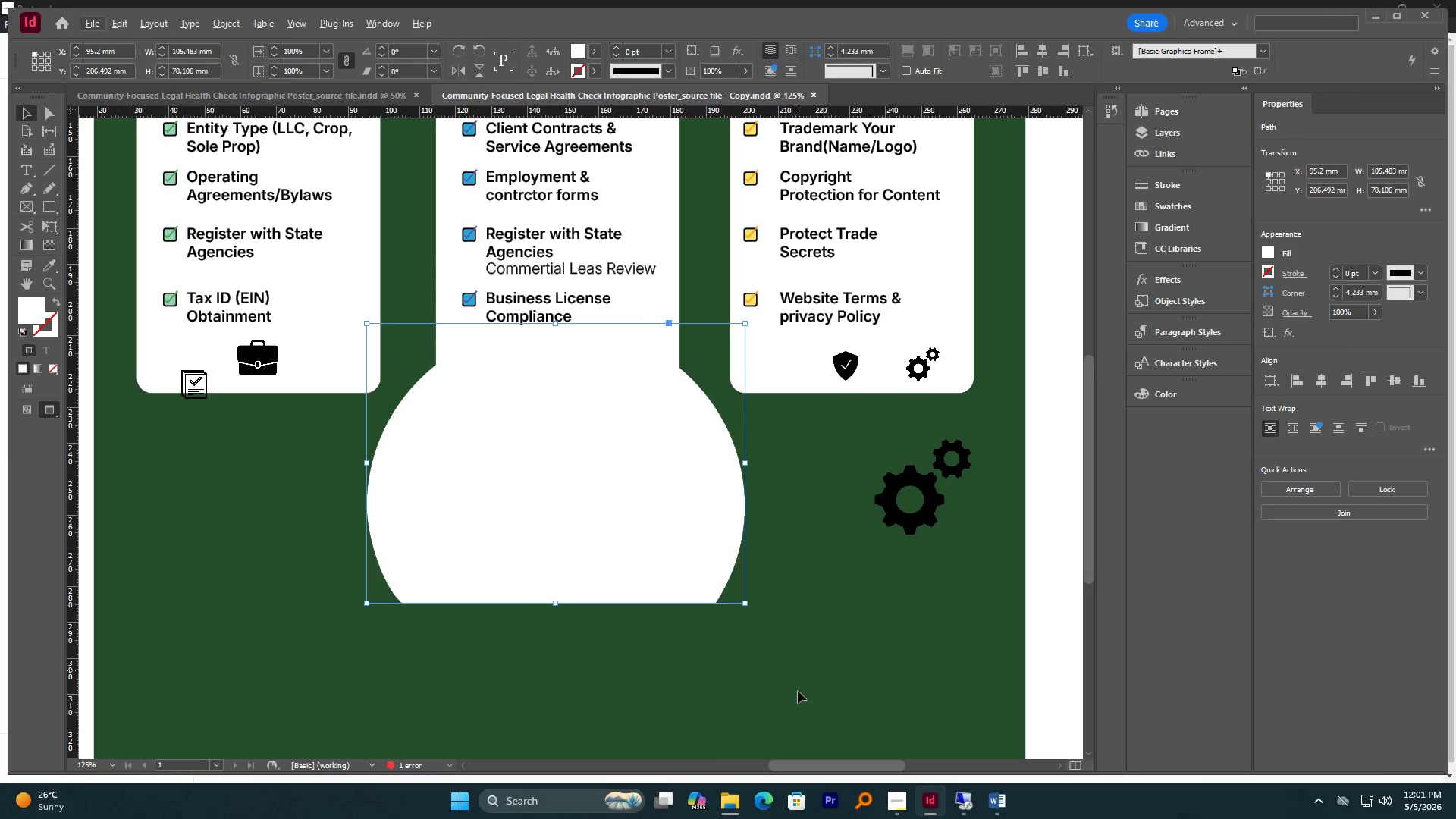 
left_click_drag(start_coordinate=[838, 769], to_coordinate=[817, 768])
 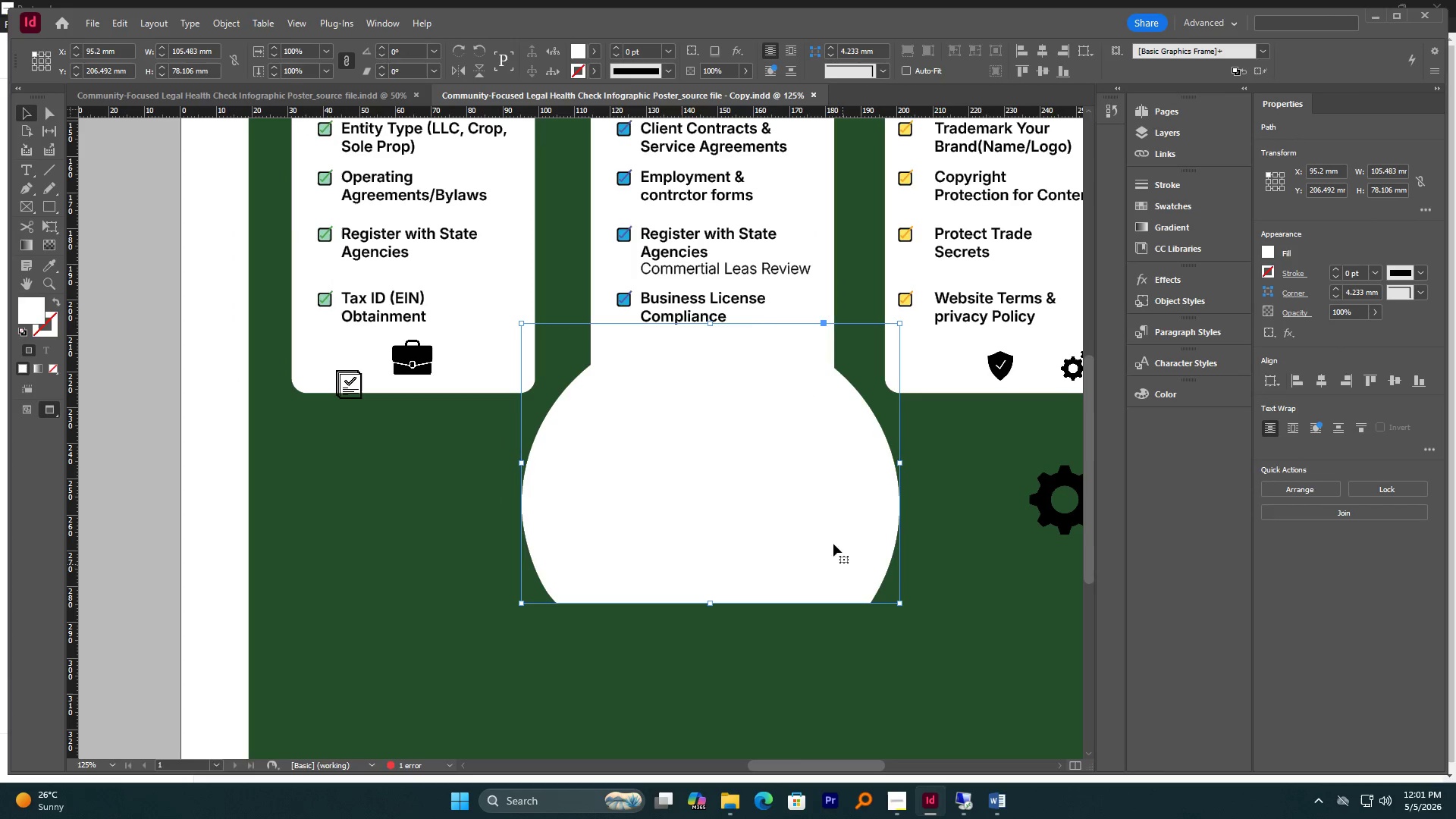 
hold_key(key=AltLeft, duration=0.92)
scroll: coordinate [786, 463], scroll_direction: up, amount: 1.0
 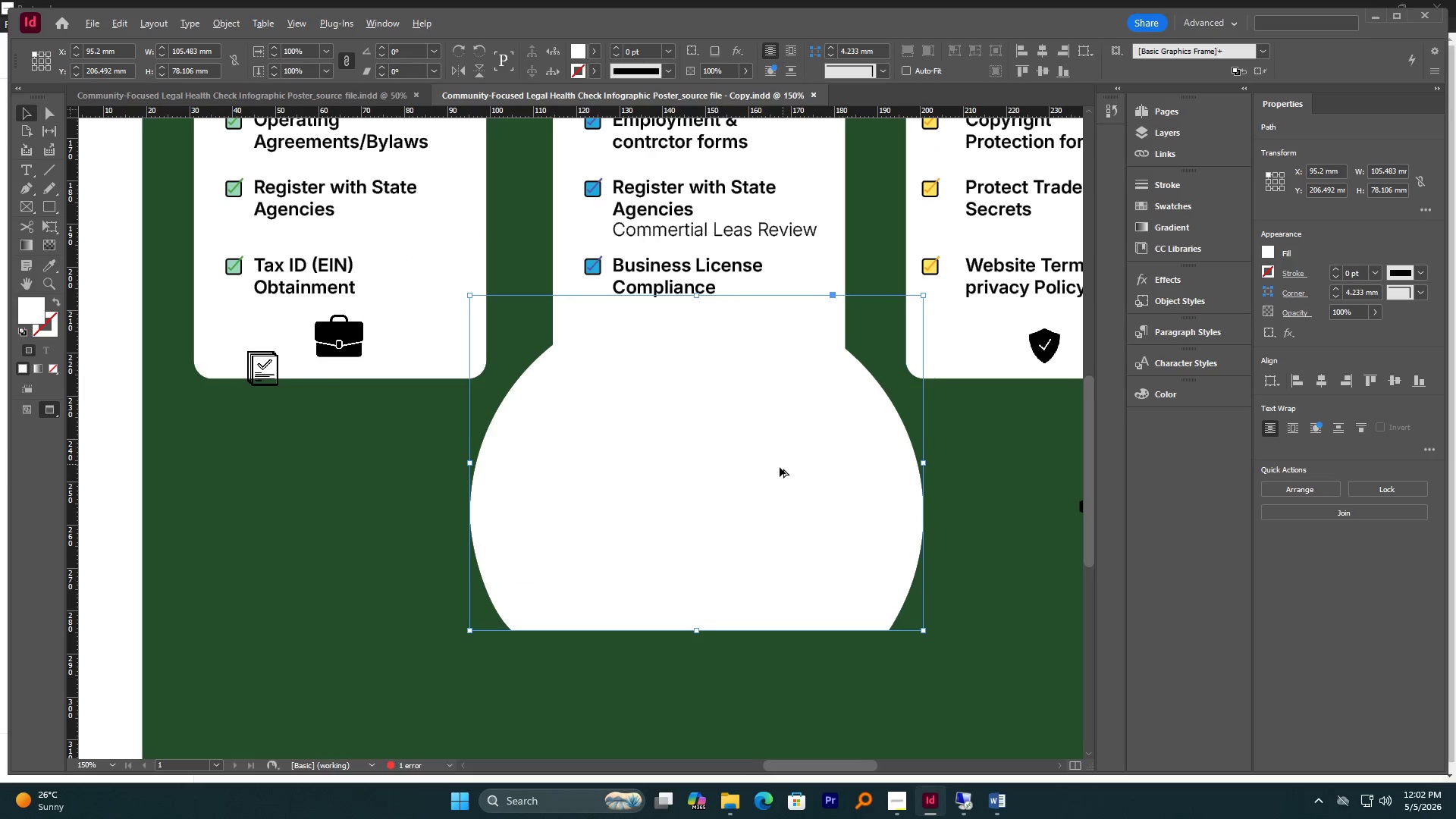 
left_click([767, 475])
 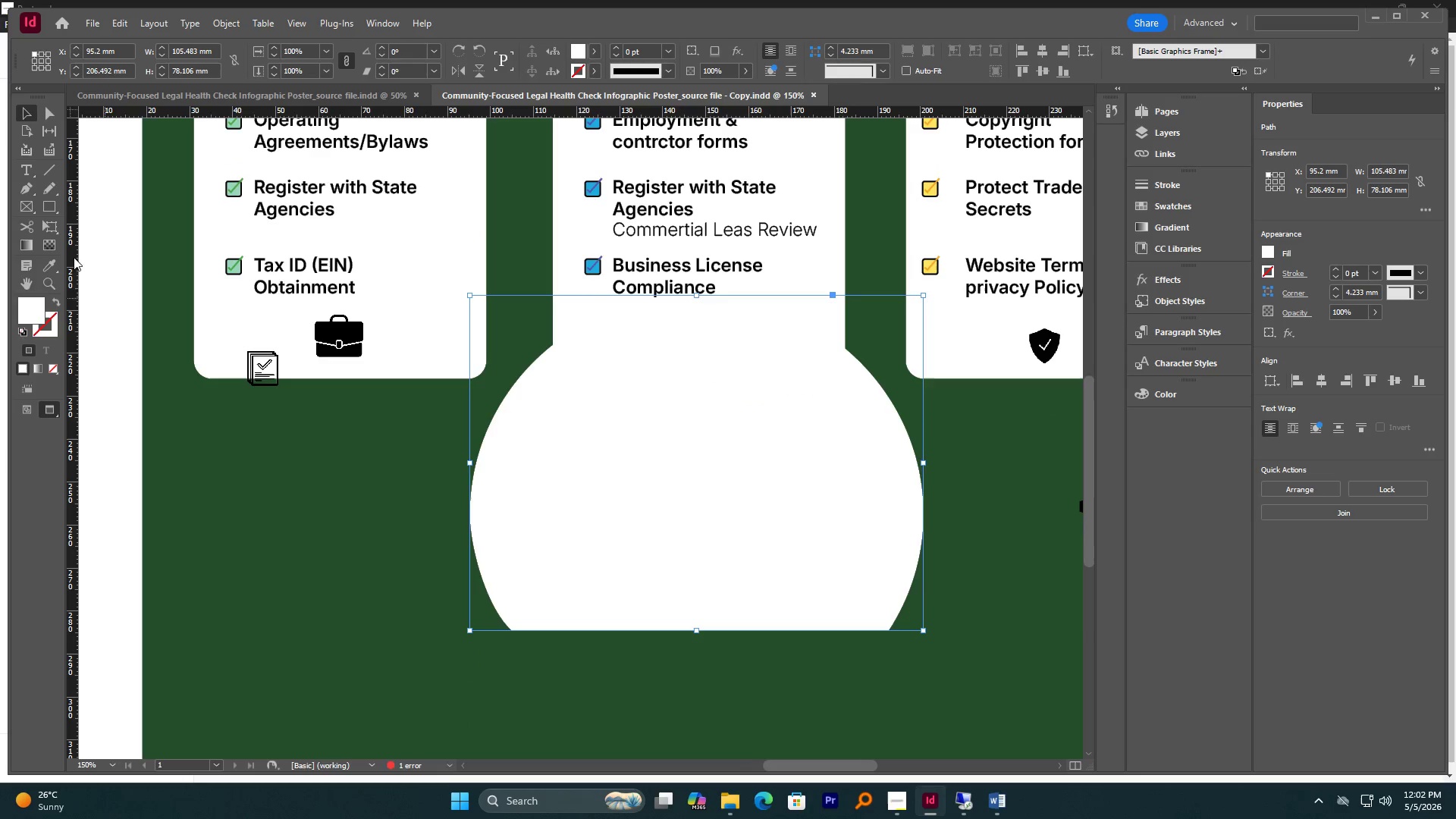 
scroll: coordinate [775, 485], scroll_direction: none, amount: 0.0
 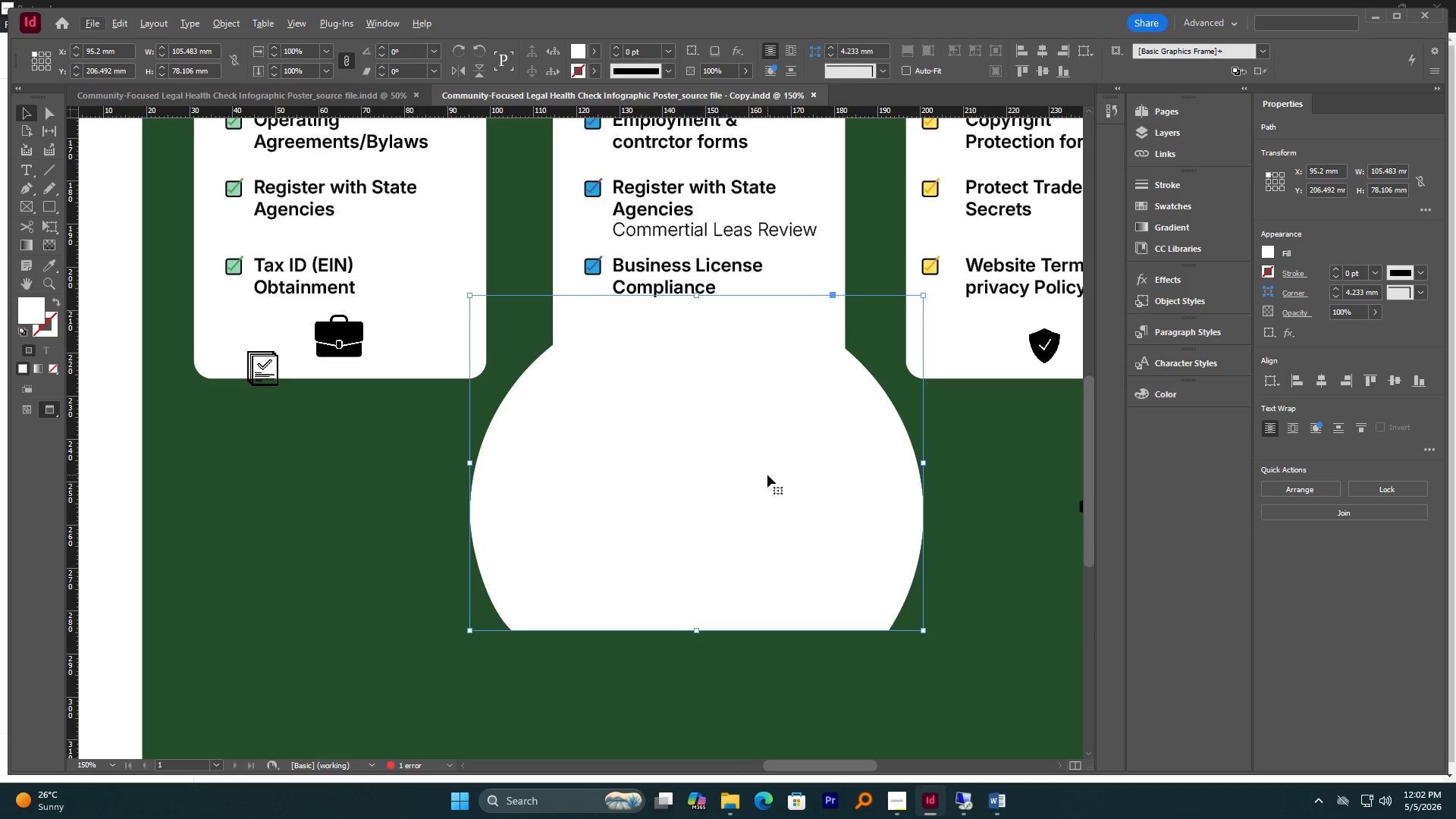 
right_click([51, 214])
 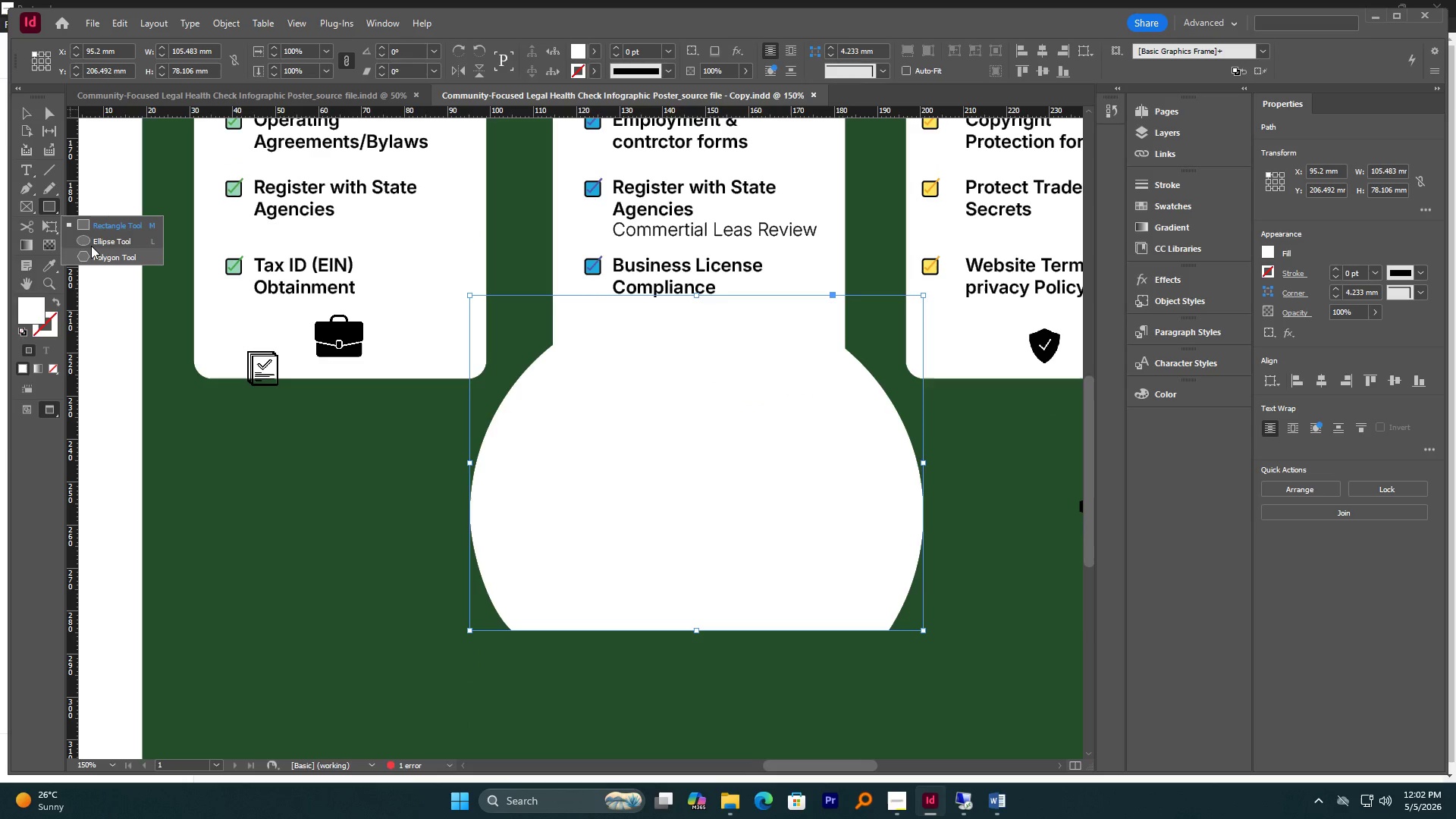 
left_click([92, 243])
 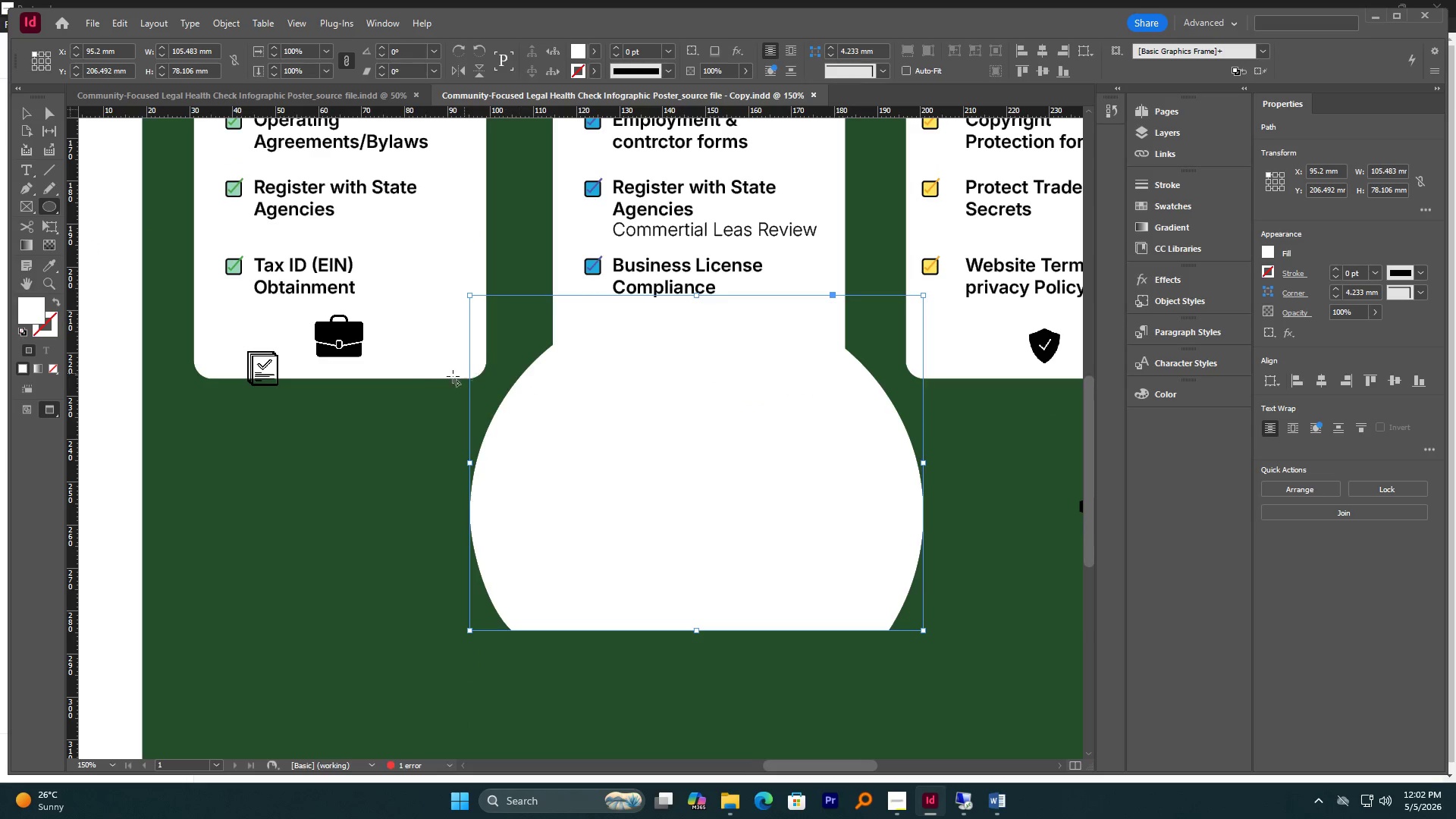 
hold_key(key=ShiftLeft, duration=2.92)
left_click_drag(start_coordinate=[435, 399], to_coordinate=[848, 594])
 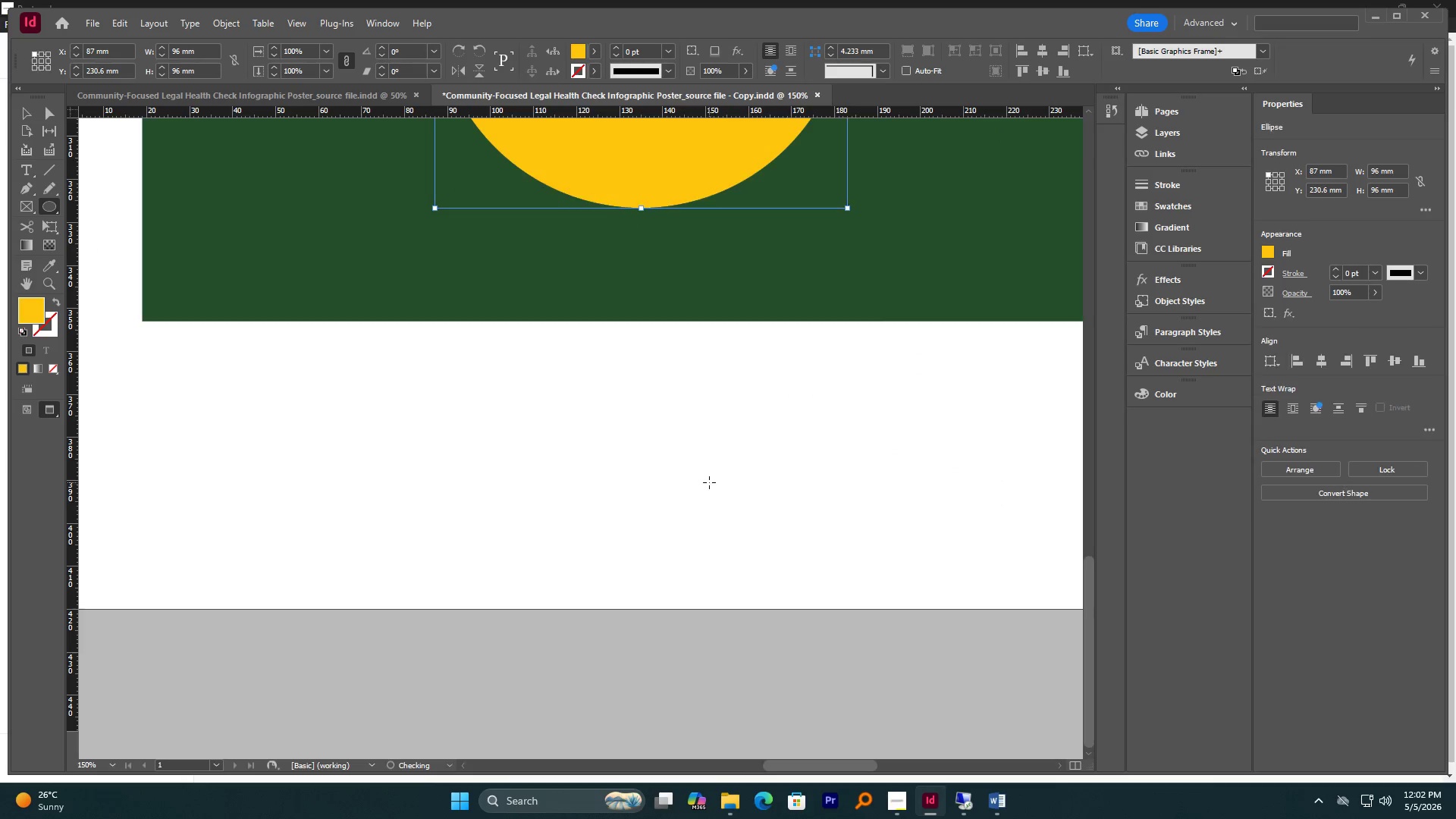 
scroll: coordinate [709, 482], scroll_direction: up, amount: 12.0
 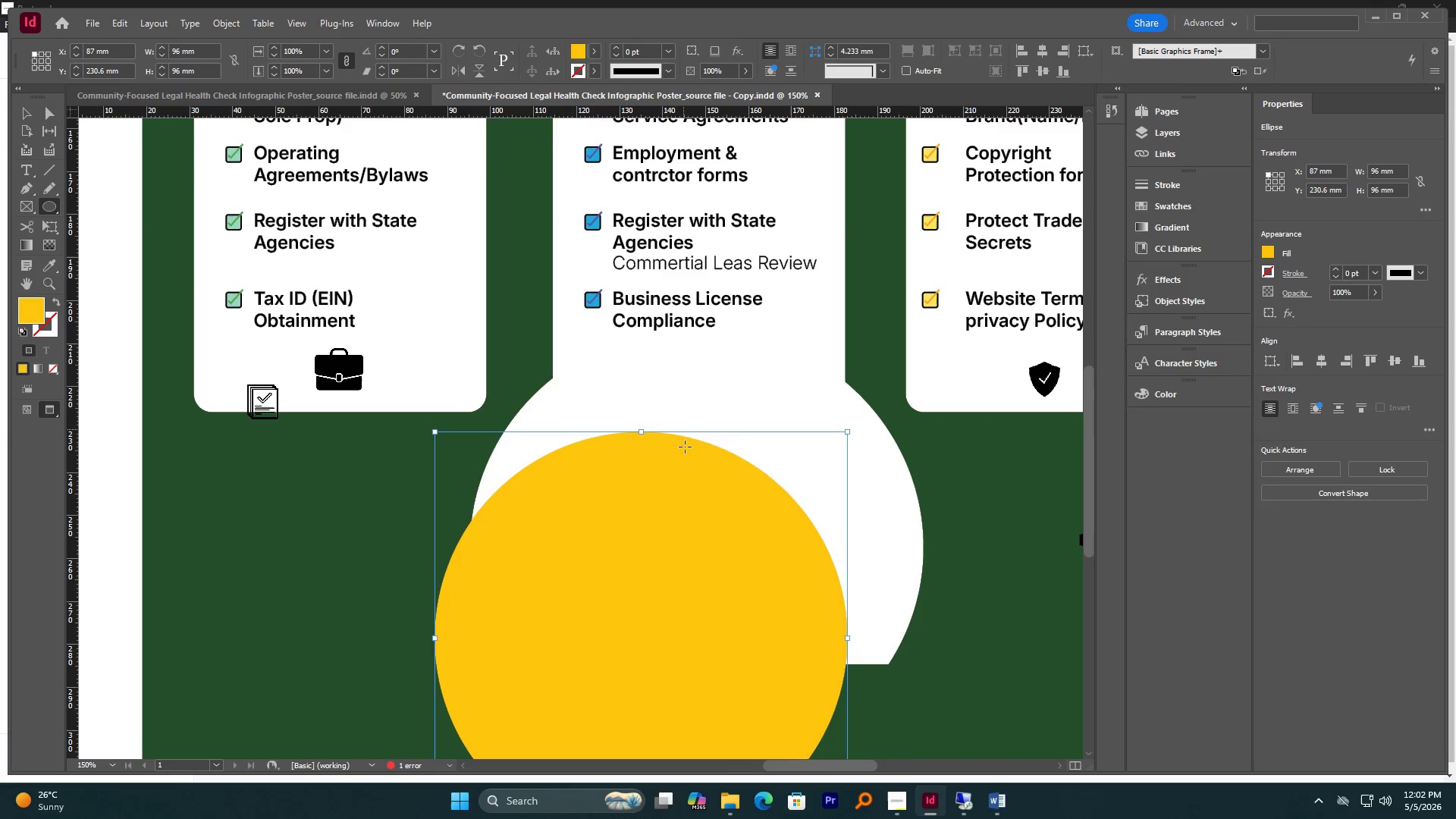 
key(V)
 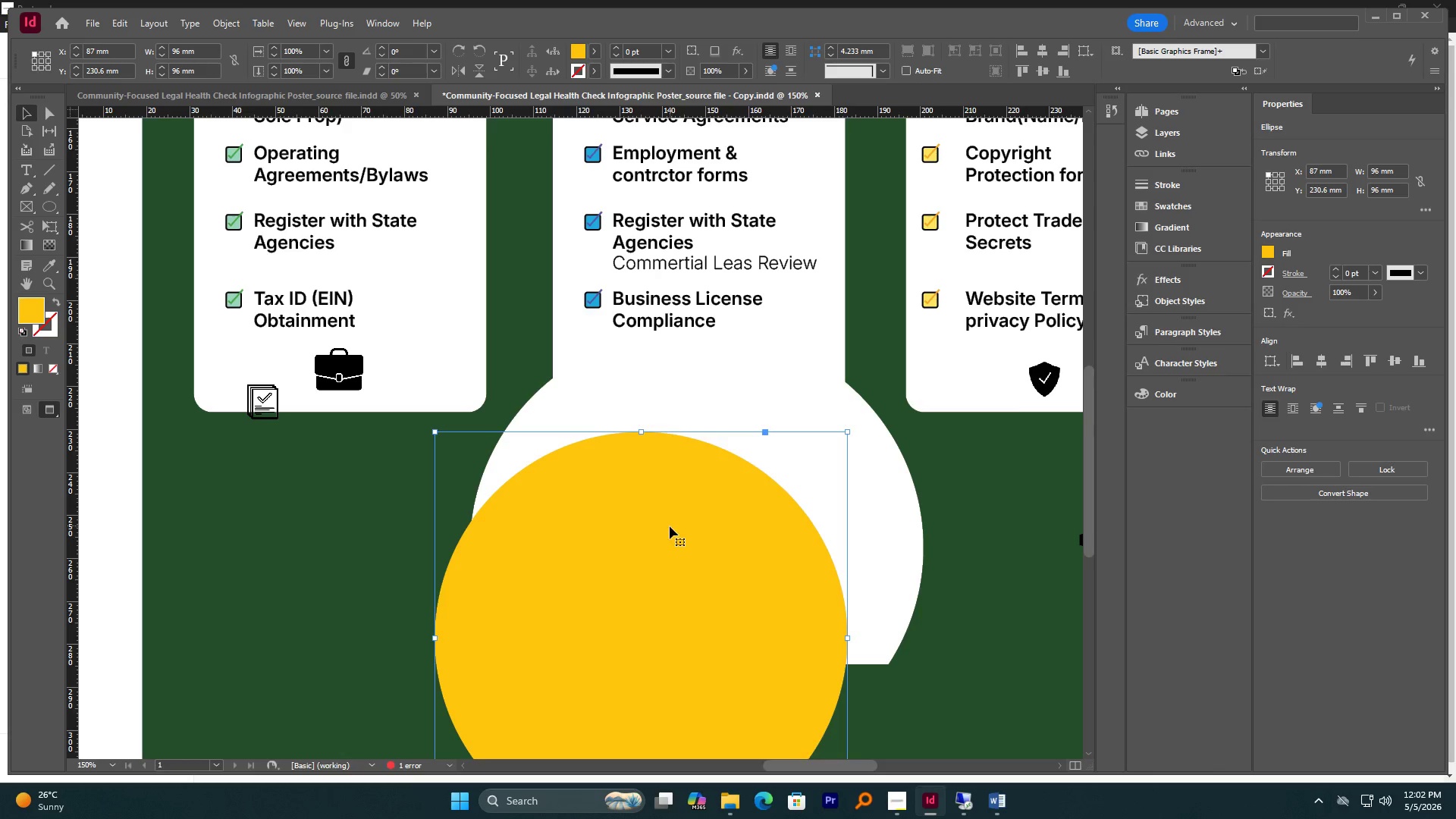 
left_click_drag(start_coordinate=[673, 527], to_coordinate=[765, 492])
 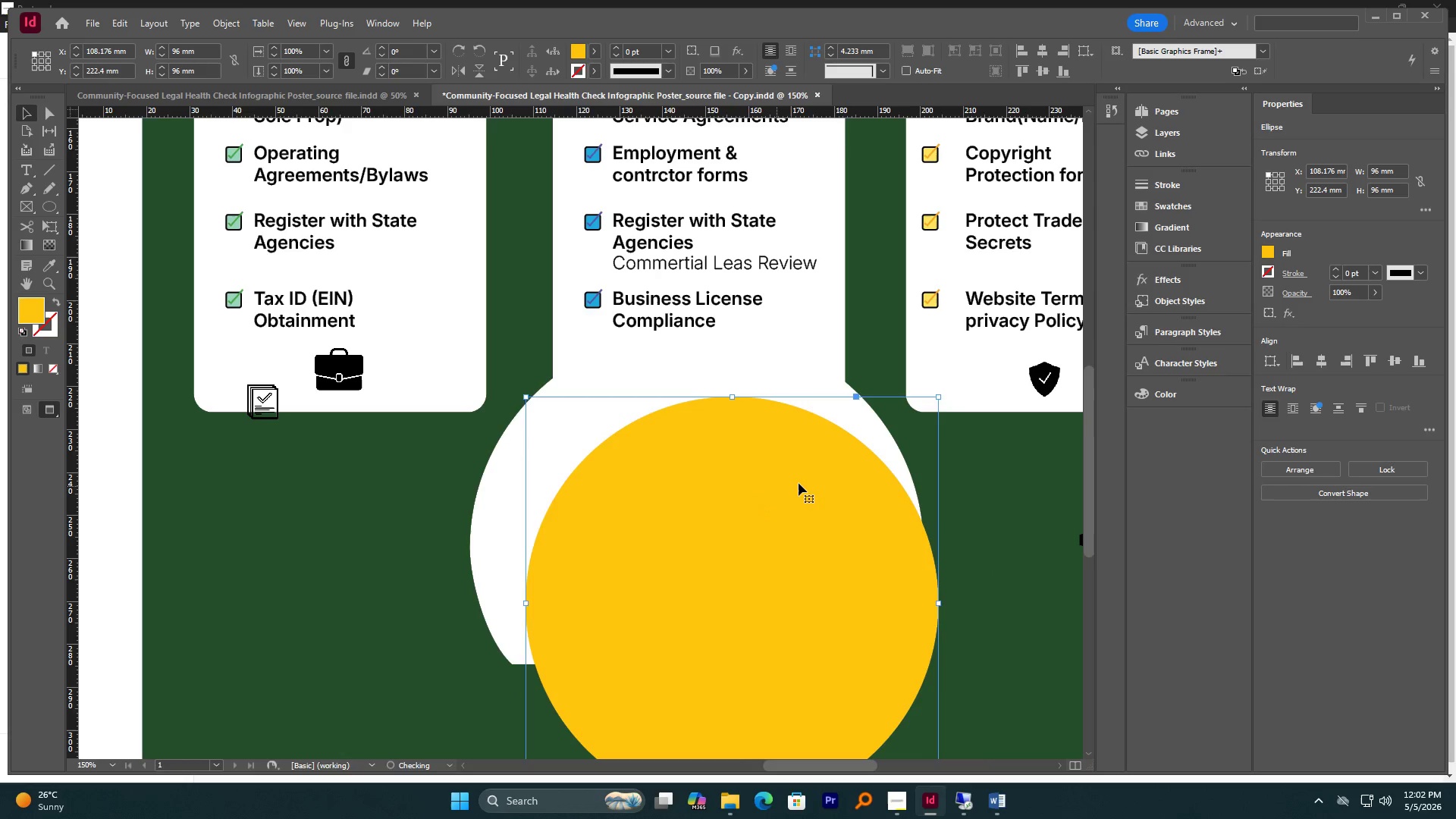 
left_click_drag(start_coordinate=[786, 483], to_coordinate=[755, 466])
 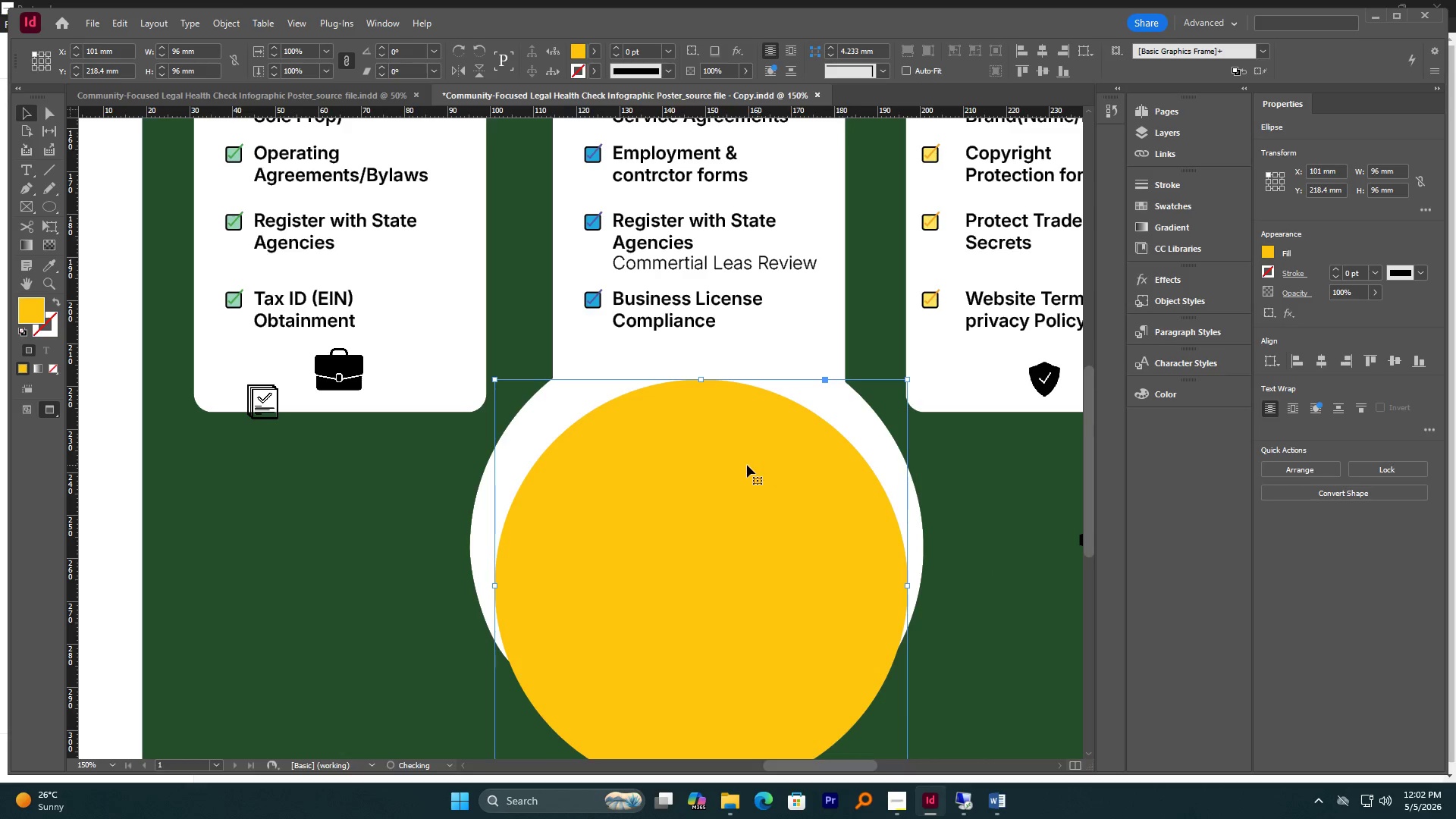 
left_click_drag(start_coordinate=[742, 465], to_coordinate=[736, 446])
 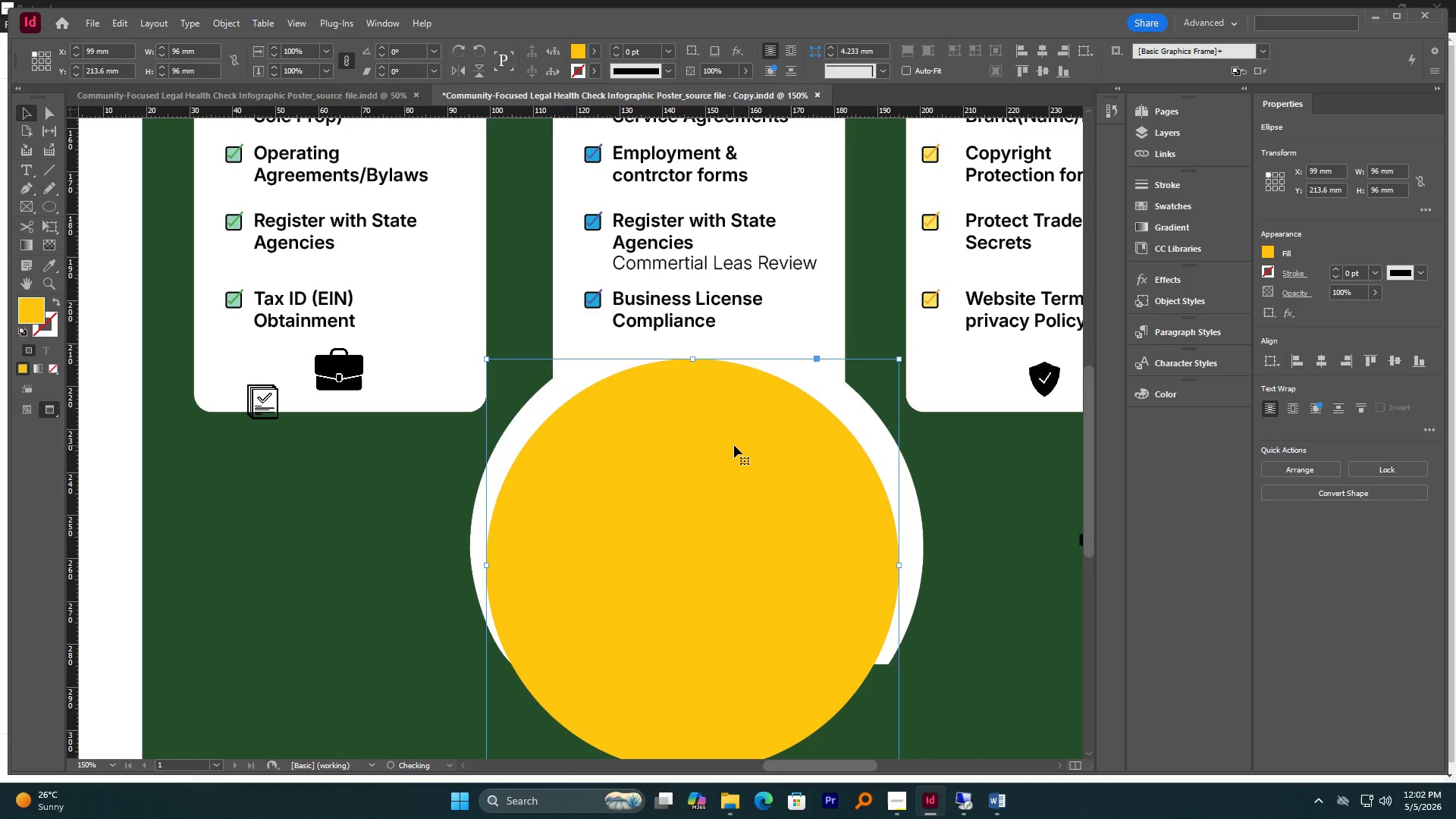 
left_click_drag(start_coordinate=[733, 445], to_coordinate=[742, 484])
 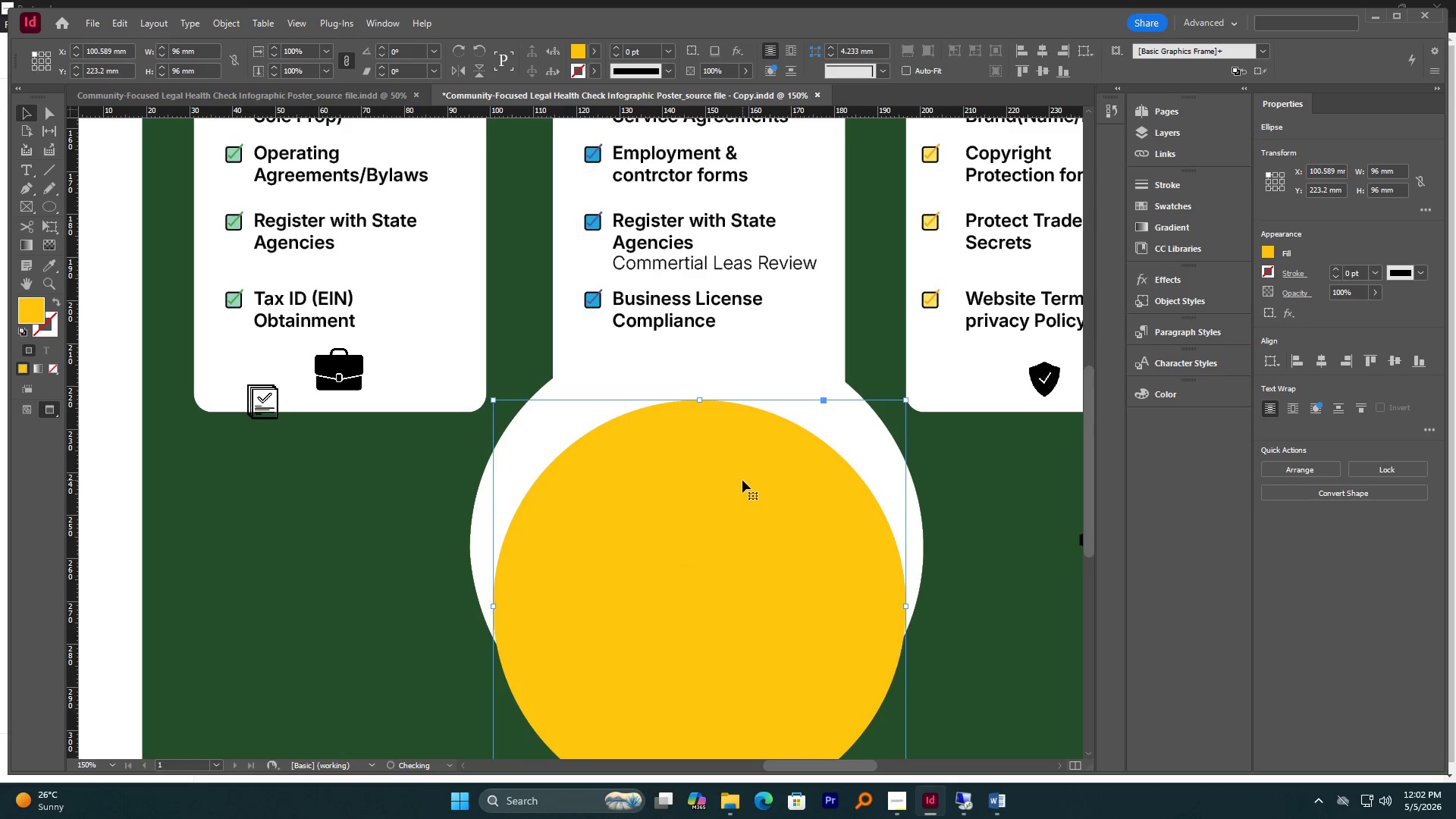 
left_click_drag(start_coordinate=[742, 480], to_coordinate=[741, 465])
 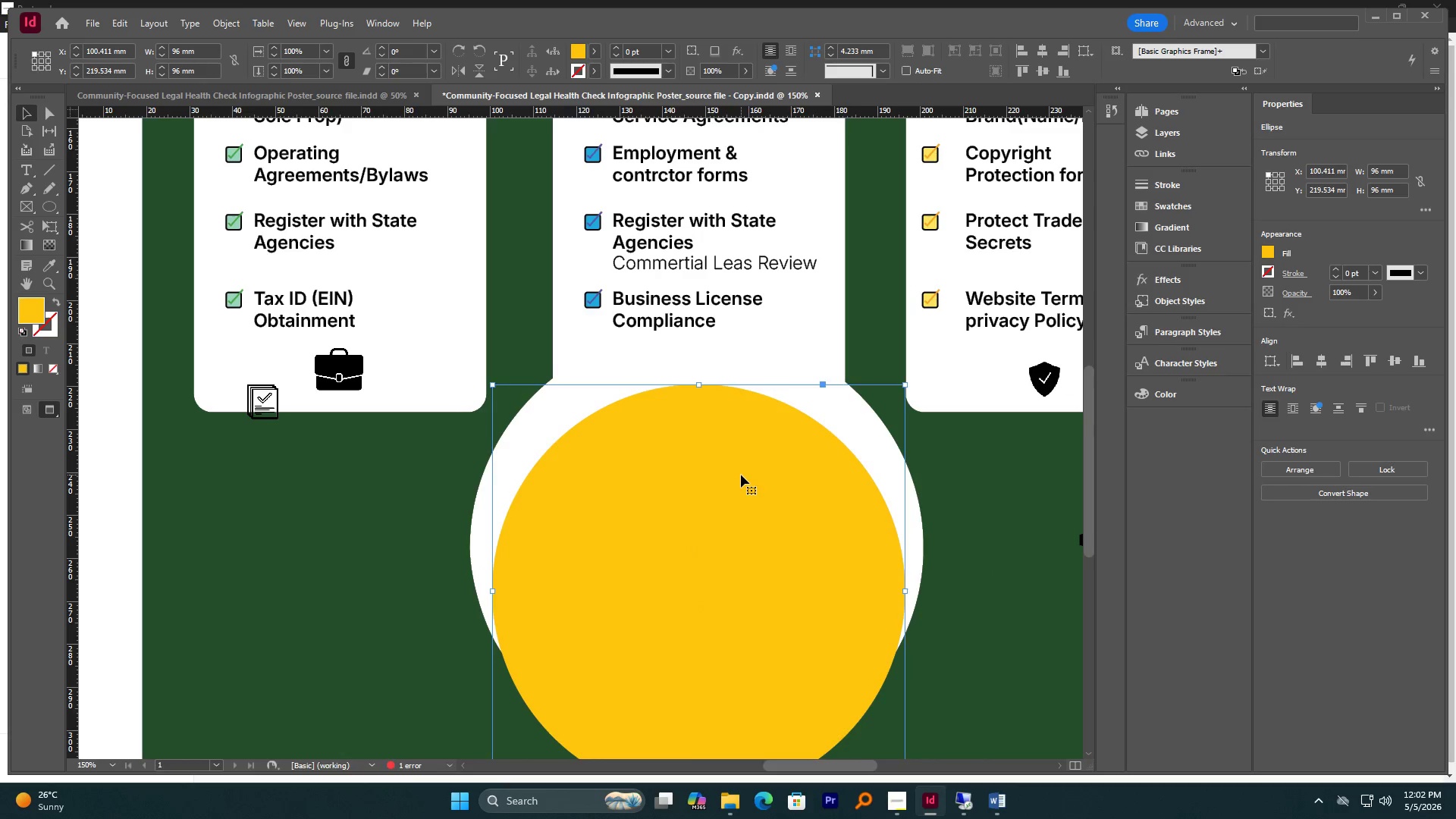 
left_click_drag(start_coordinate=[741, 474], to_coordinate=[748, 466])
 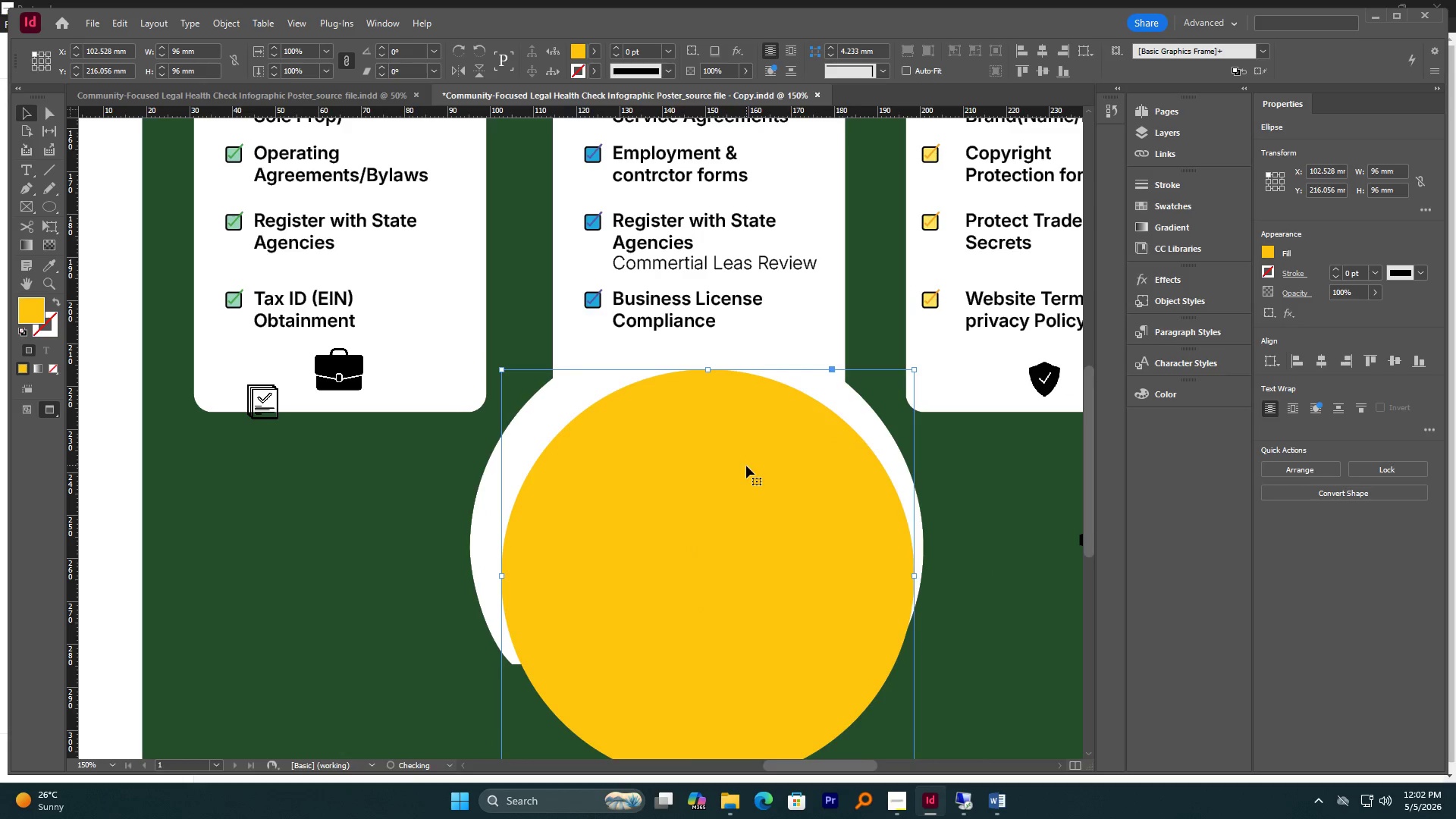 
left_click_drag(start_coordinate=[745, 467], to_coordinate=[733, 466])
 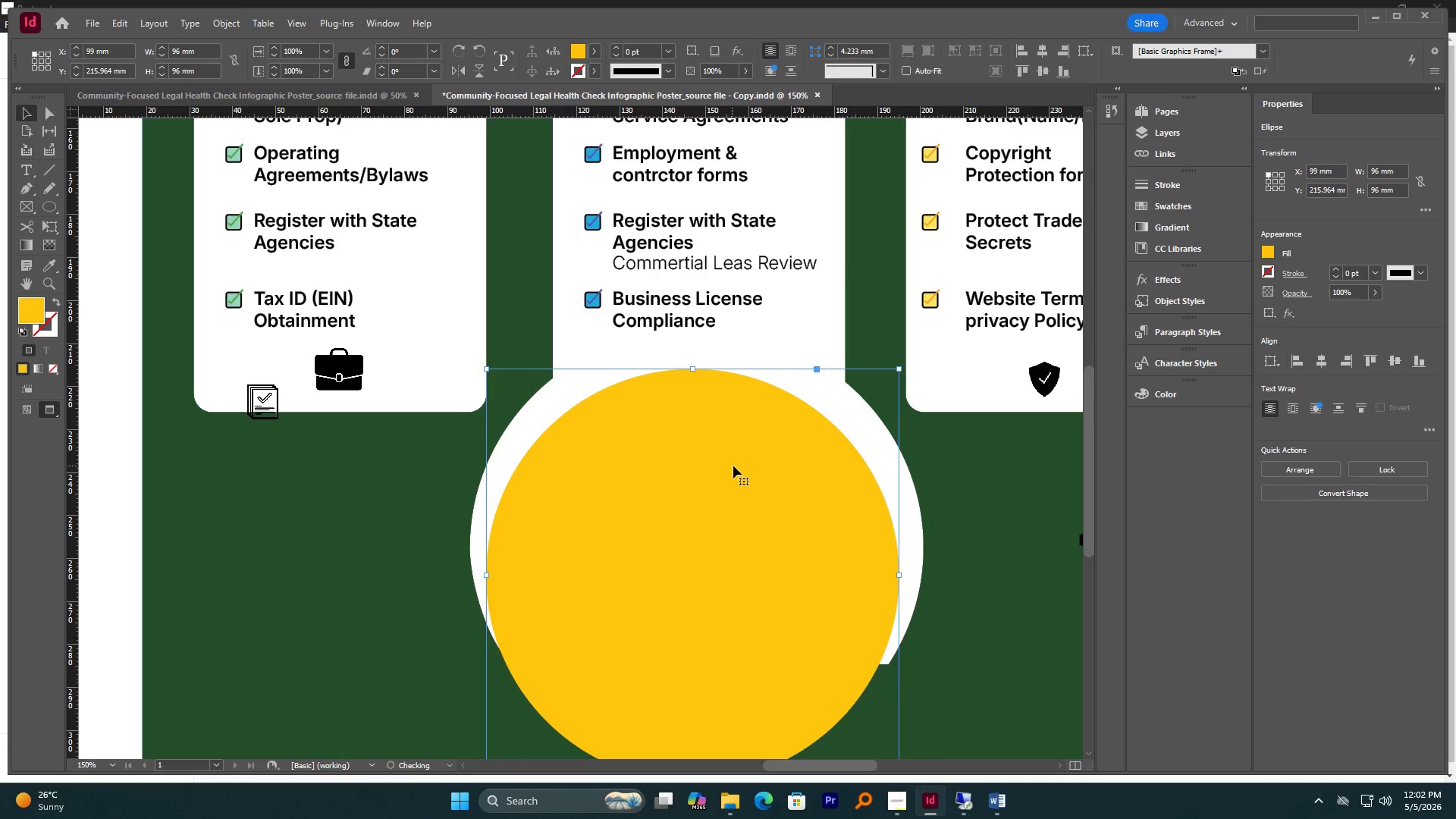 
left_click_drag(start_coordinate=[733, 466], to_coordinate=[737, 461])
 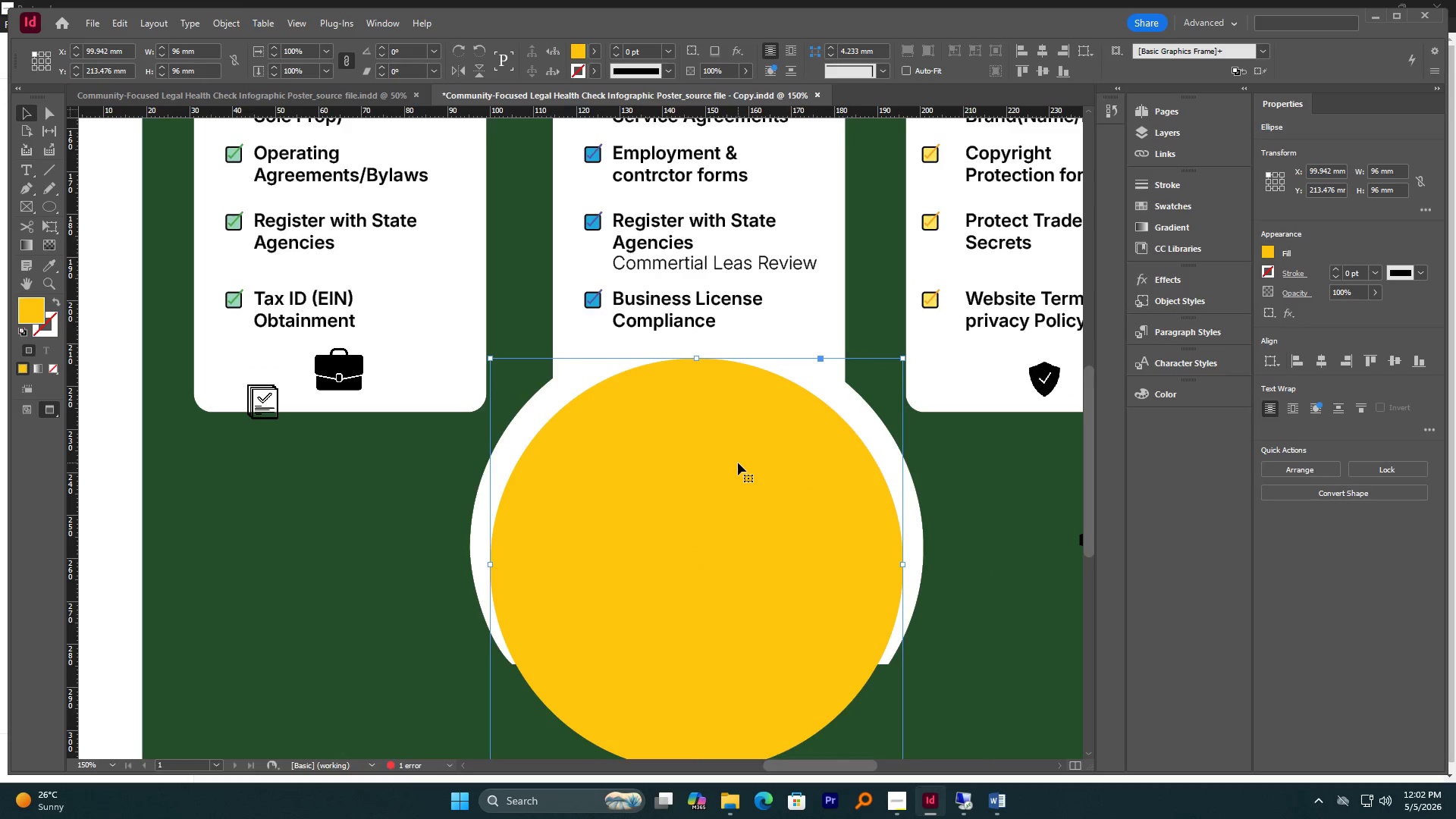 
left_click([739, 463])
 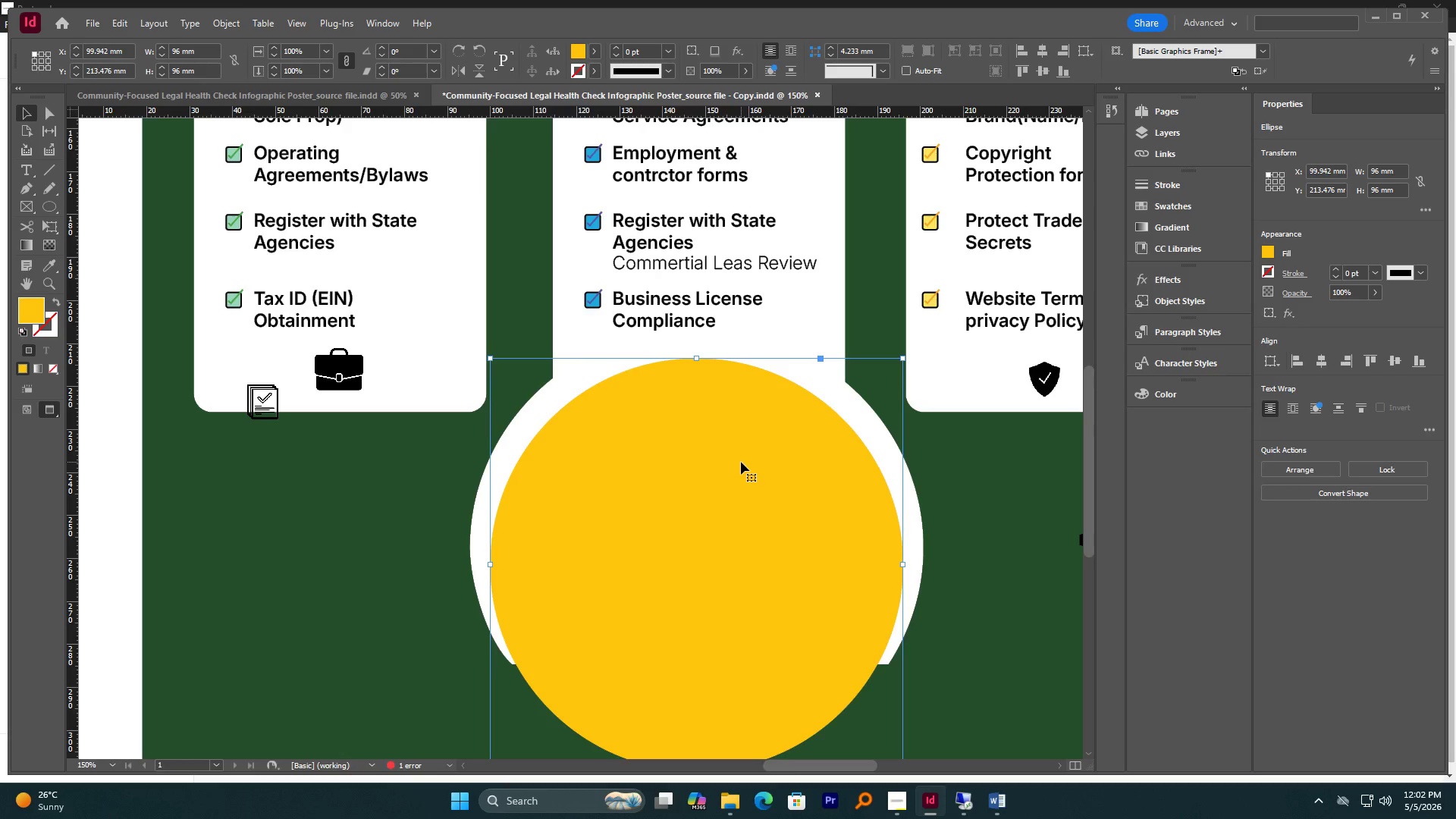 
scroll: coordinate [742, 461], scroll_direction: down, amount: 3.0
 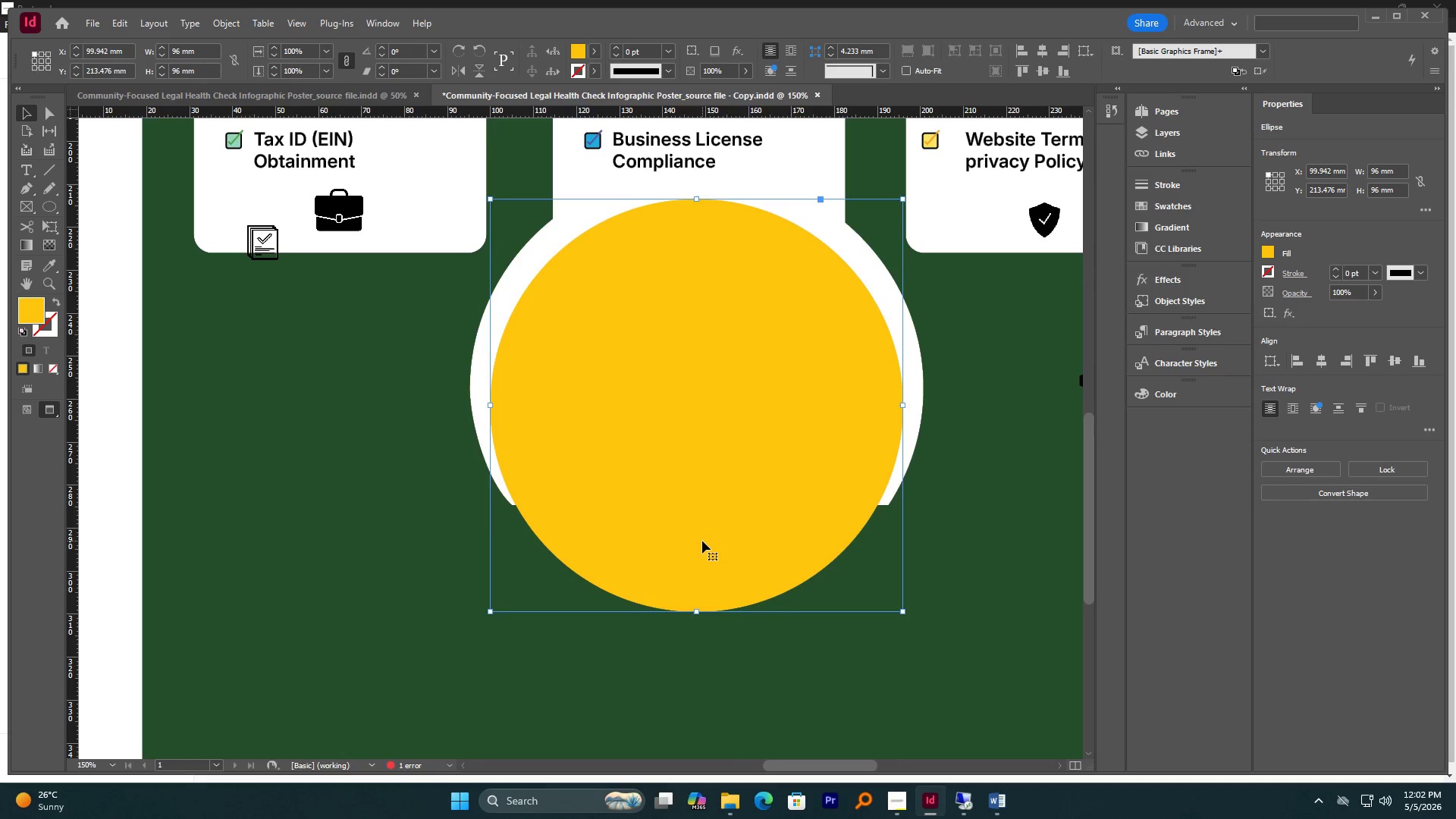 
scroll: coordinate [702, 541], scroll_direction: up, amount: 2.0
 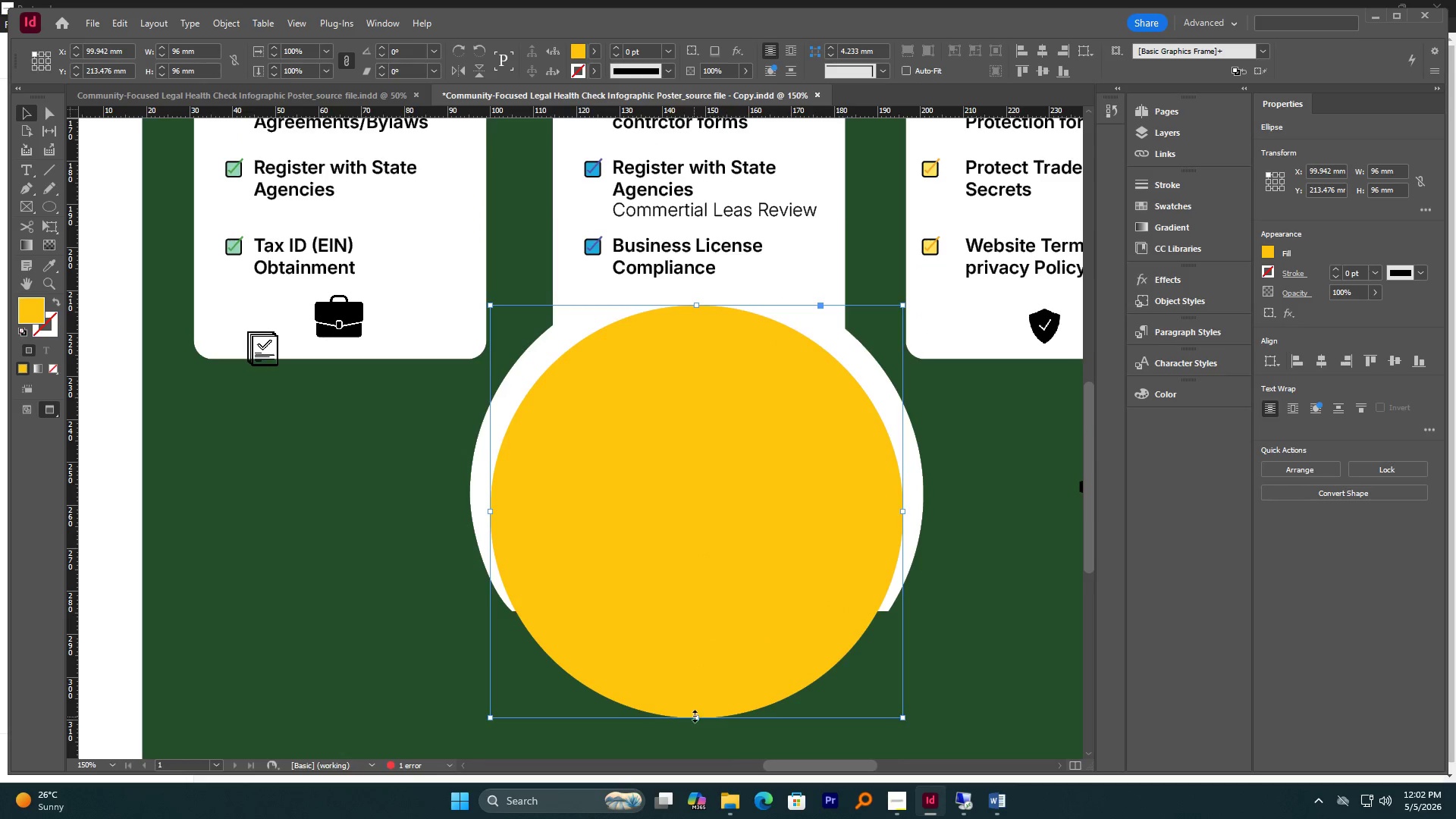 
left_click_drag(start_coordinate=[695, 716], to_coordinate=[695, 680])
 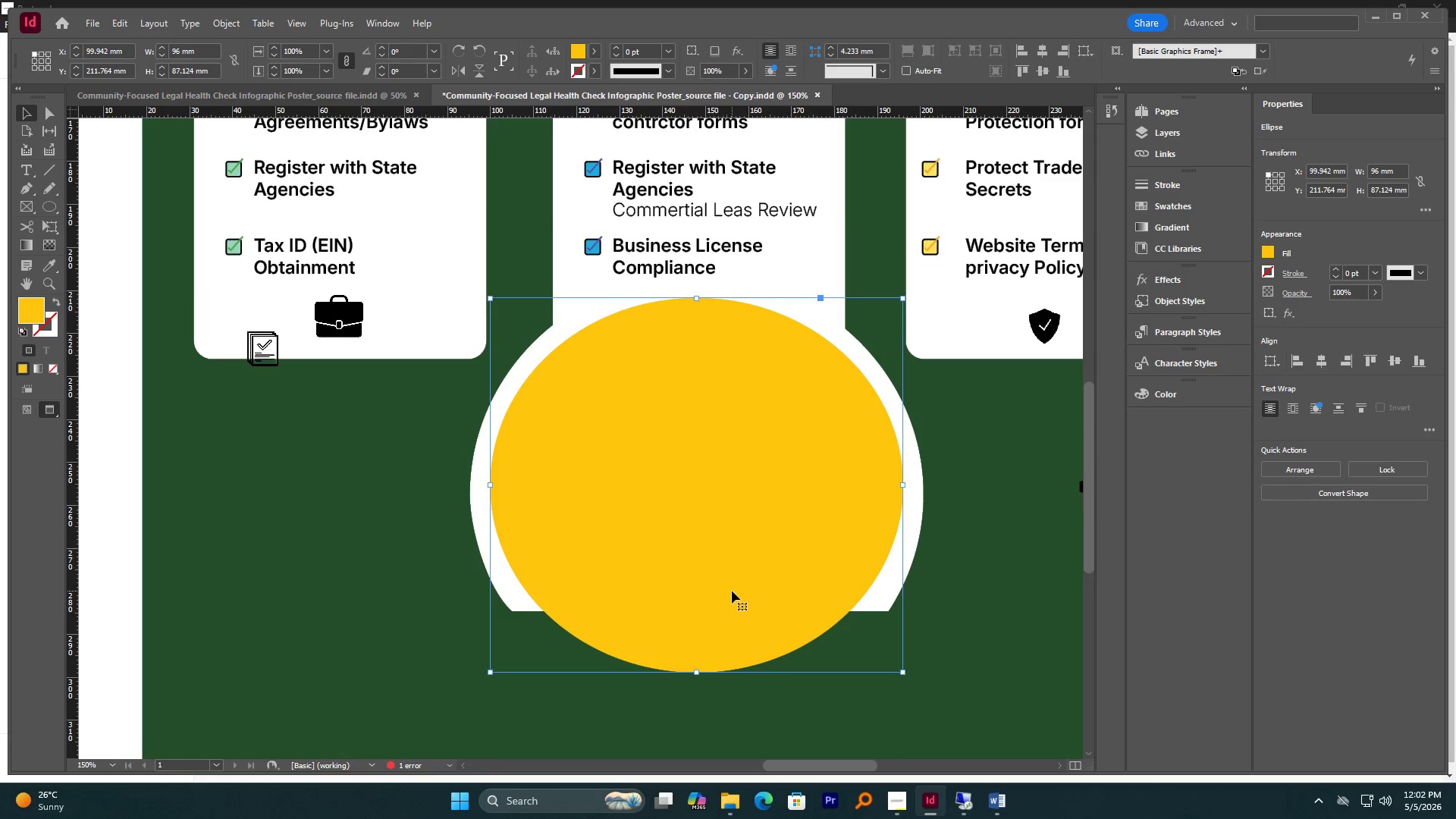 
wait(5.31)
 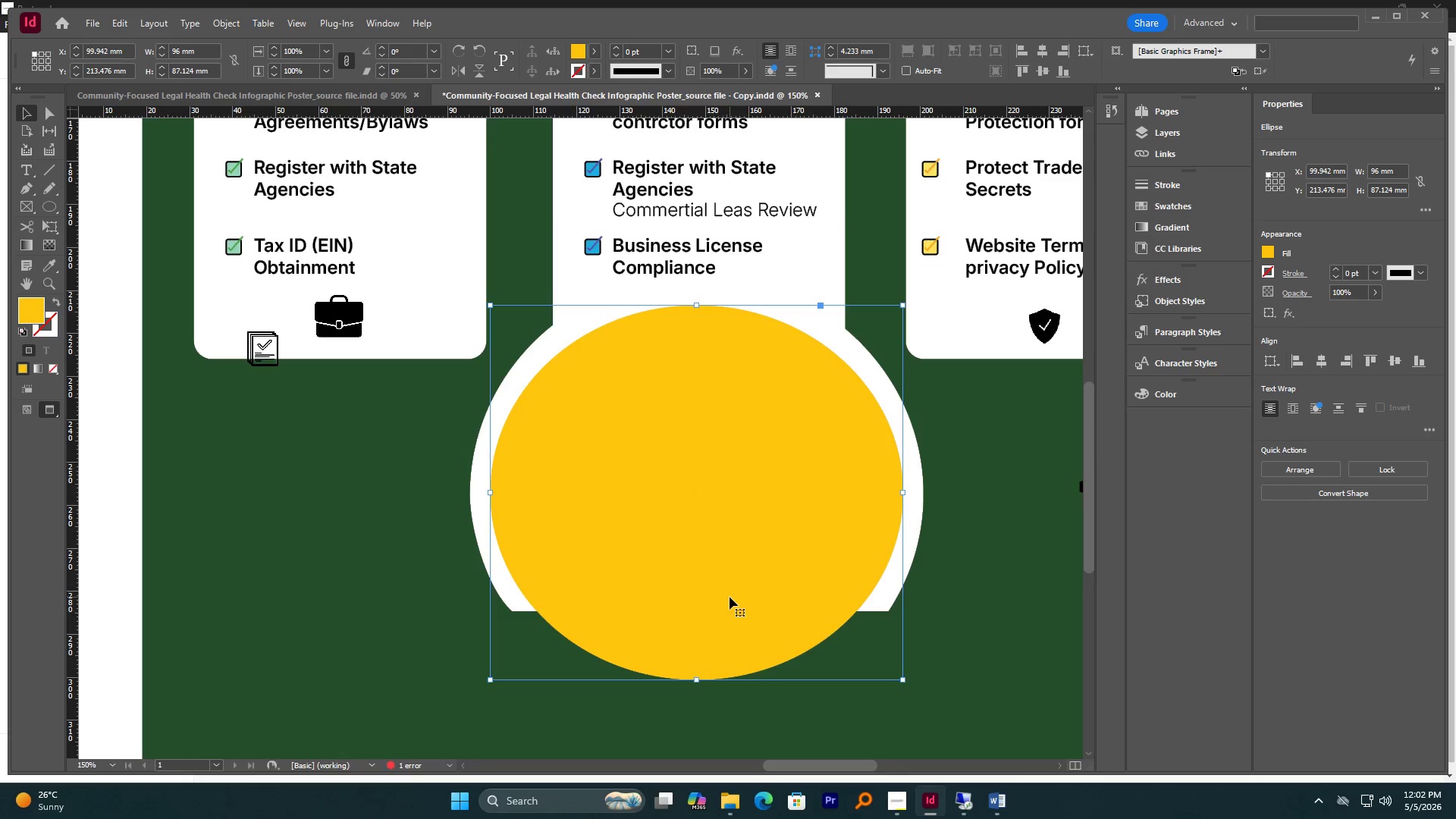 
left_click_drag(start_coordinate=[728, 595], to_coordinate=[728, 601])
 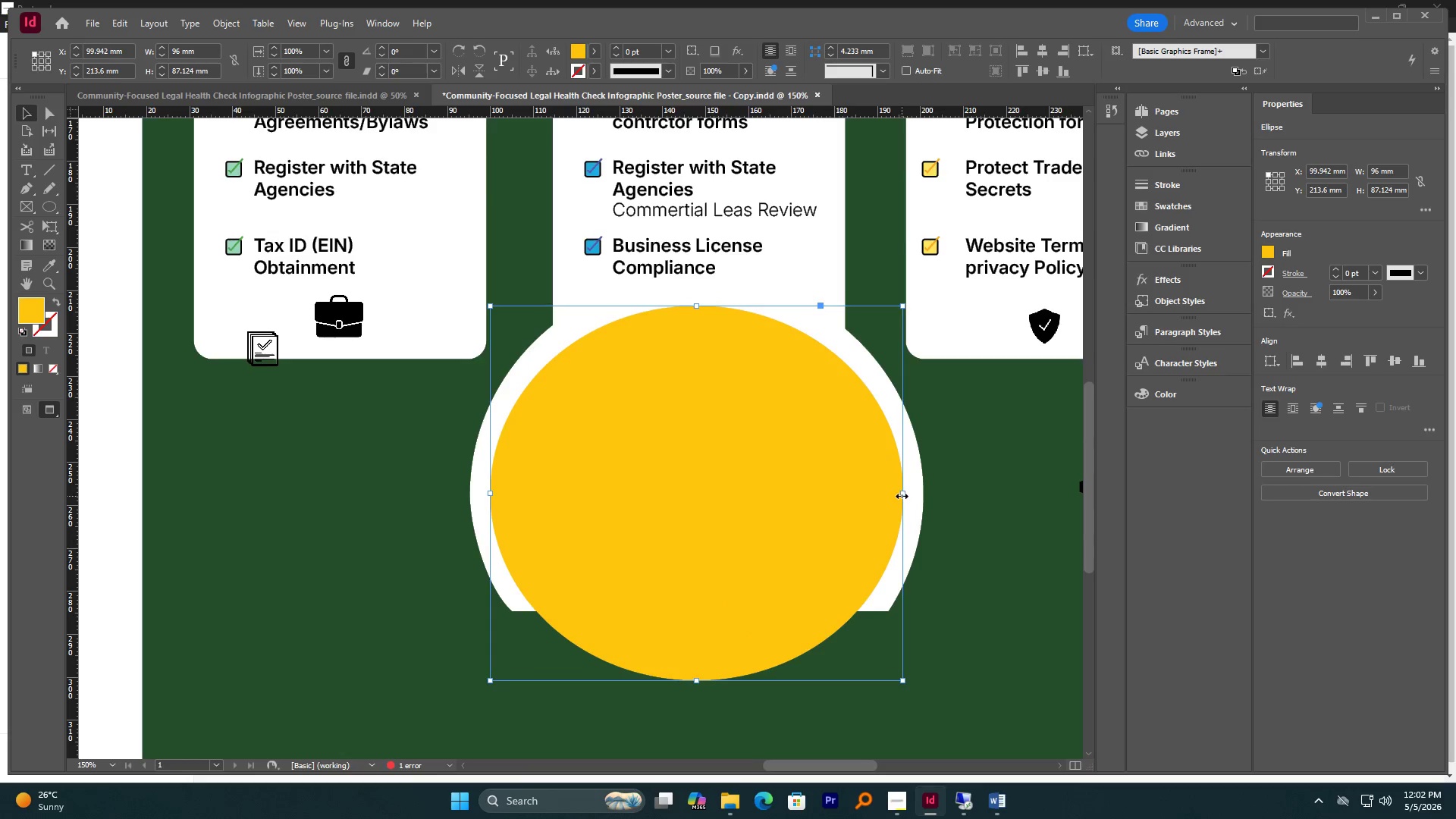 
hold_key(key=AltLeft, duration=2.39)
left_click_drag(start_coordinate=[904, 494], to_coordinate=[893, 497])
 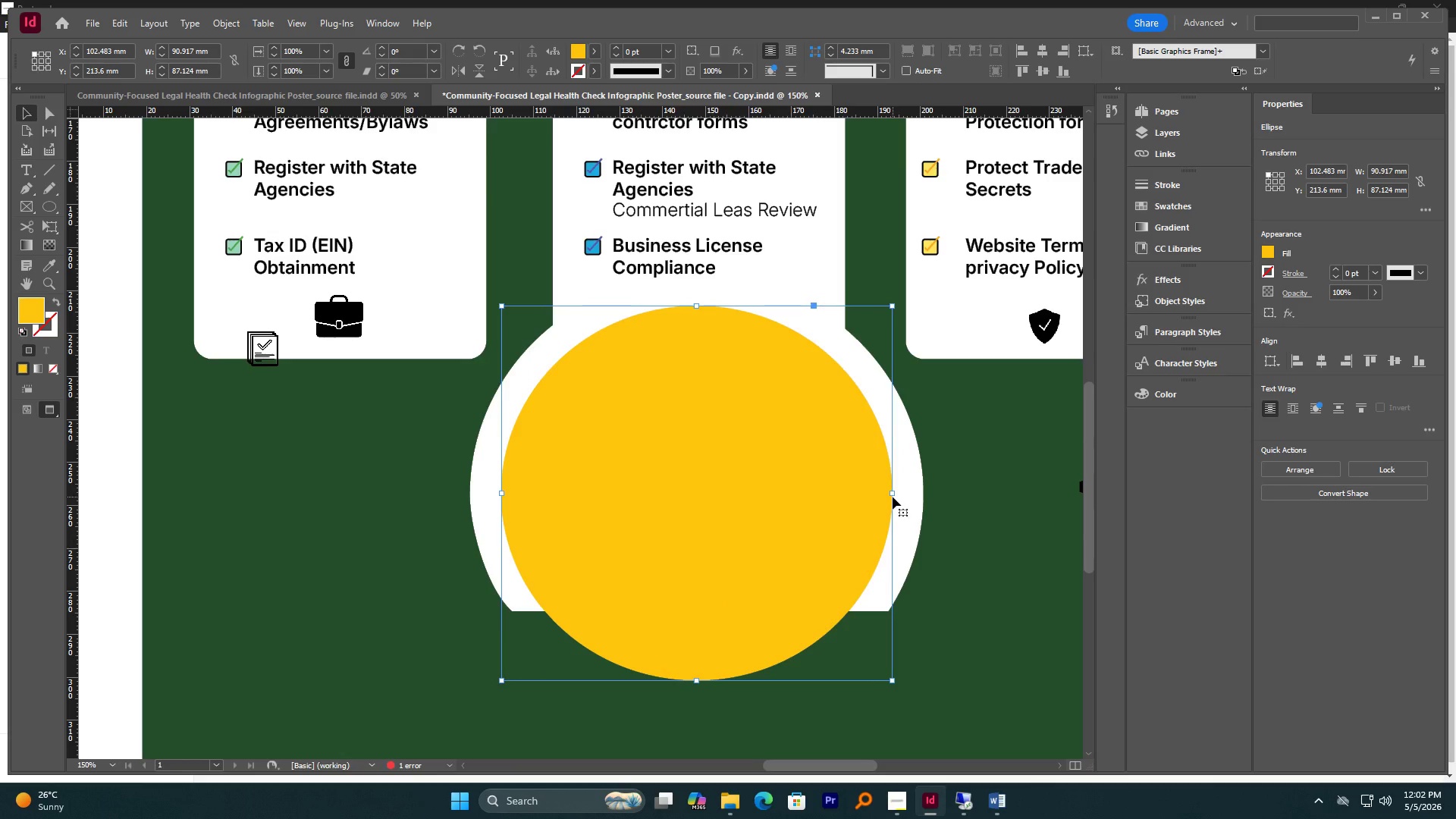 
hold_key(key=AltLeft, duration=0.69)
 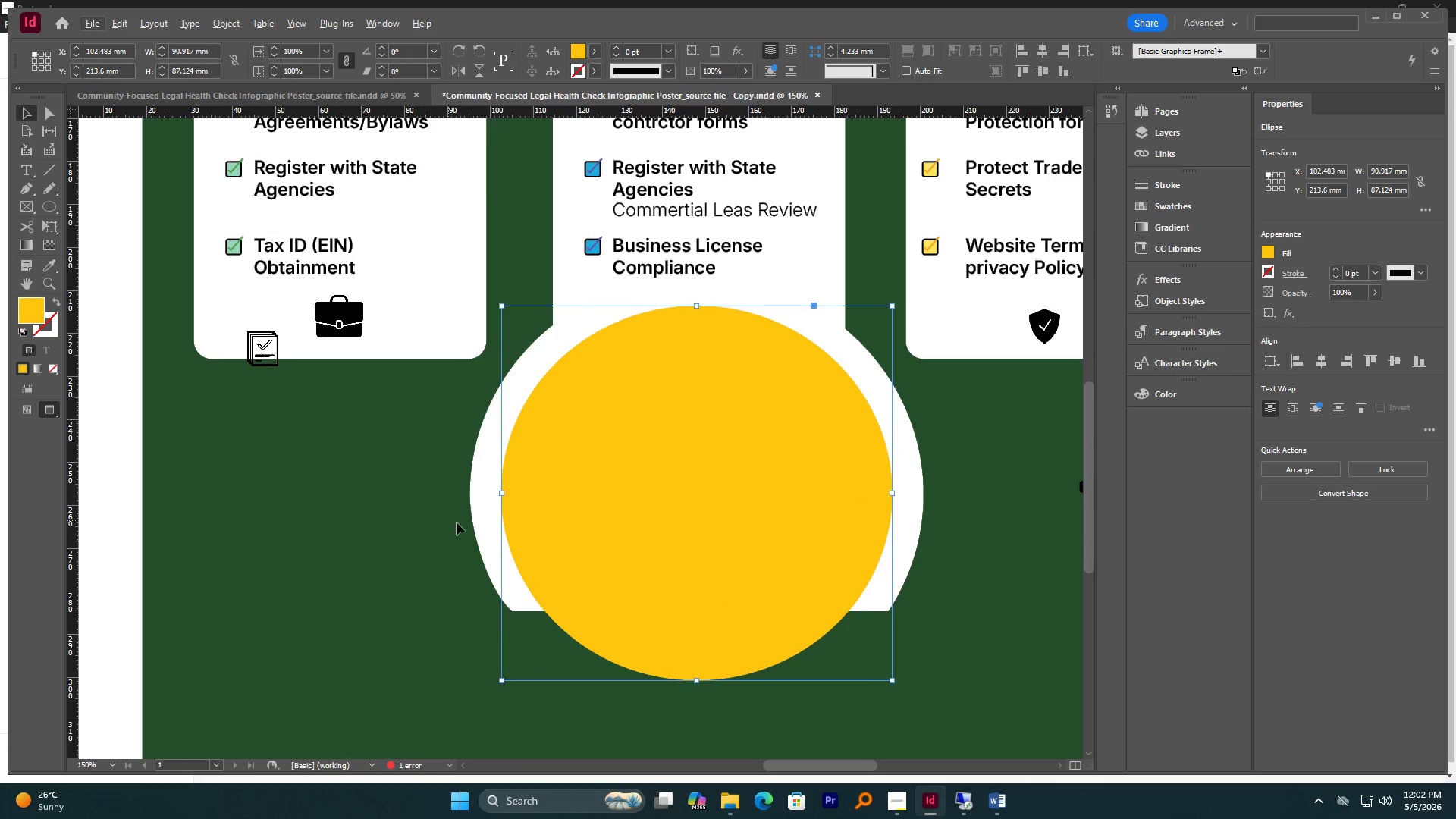 
hold_key(key=ShiftLeft, duration=0.36)
 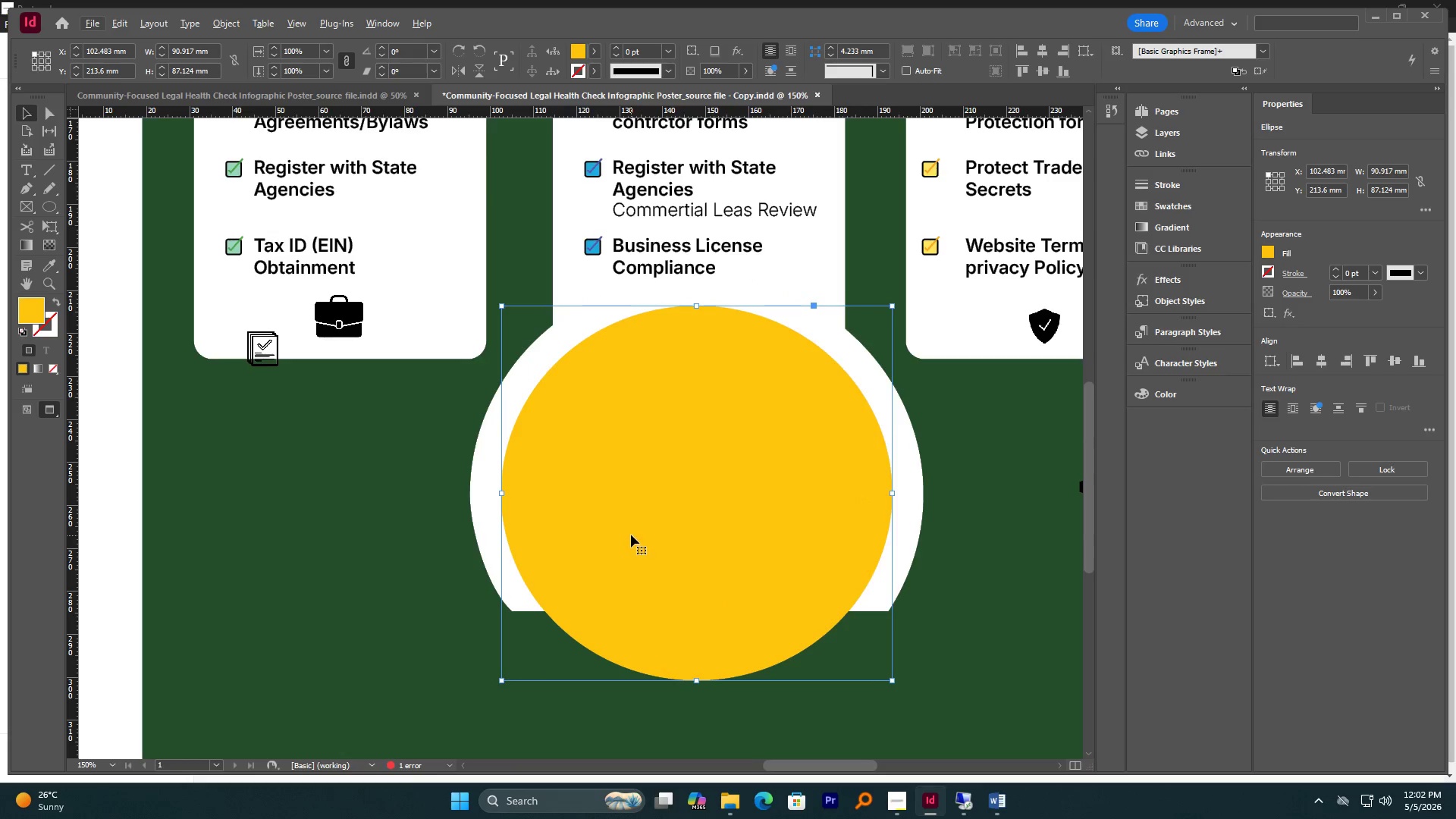 
hold_key(key=AltLeft, duration=1.45)
left_click_drag(start_coordinate=[626, 532], to_coordinate=[630, 532])
 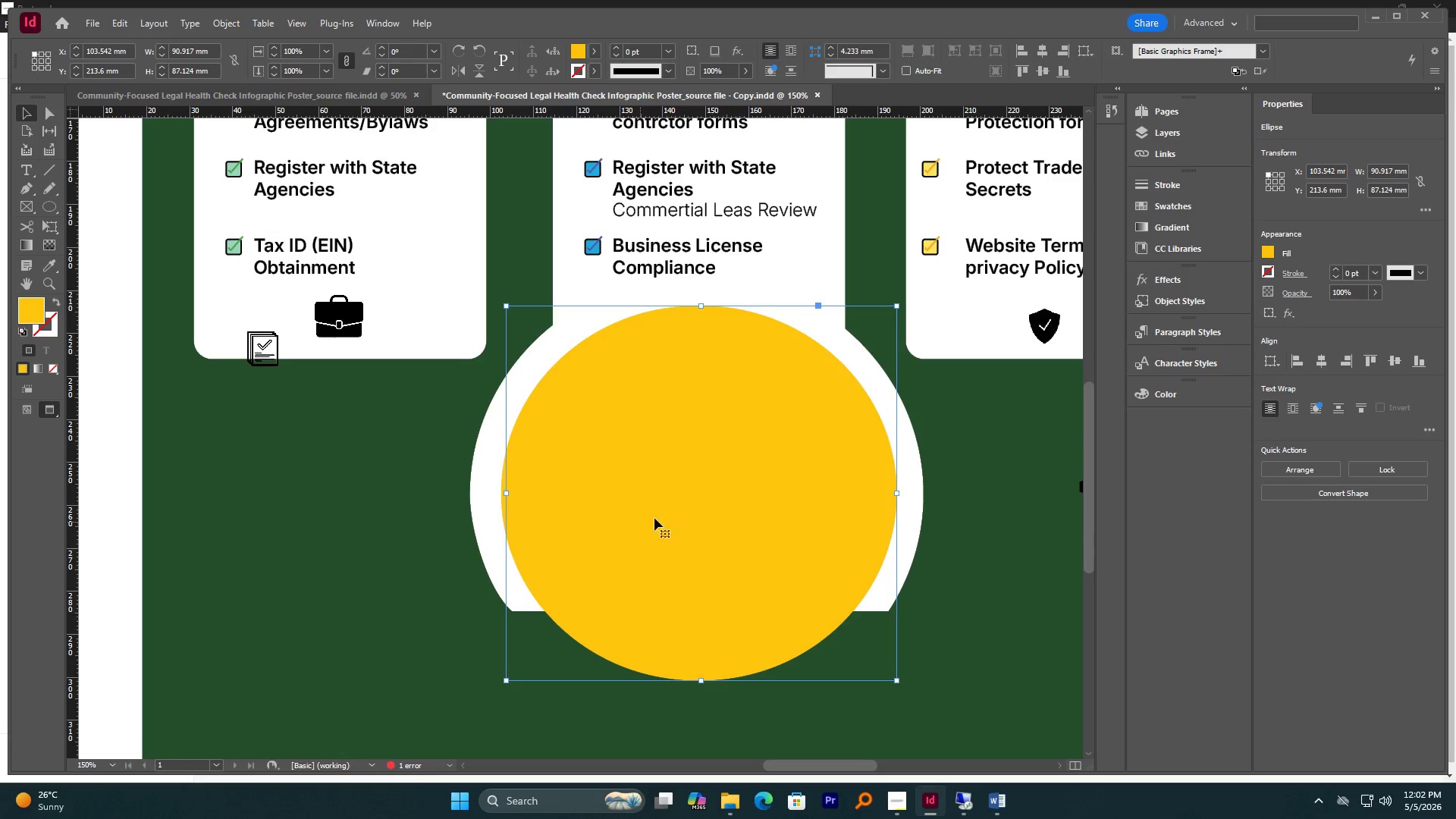 
left_click_drag(start_coordinate=[665, 512], to_coordinate=[675, 674])
 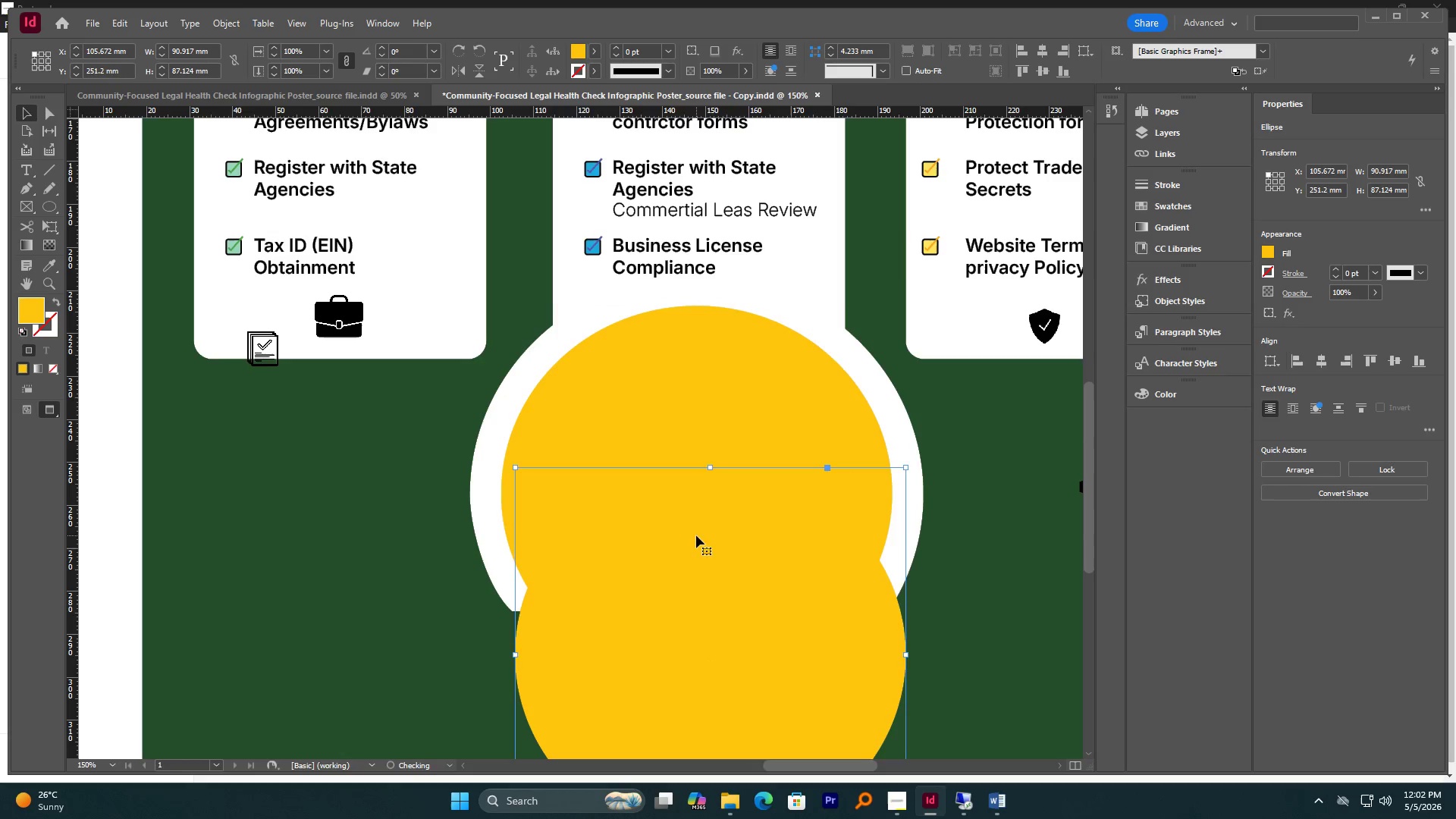 
left_click_drag(start_coordinate=[696, 545], to_coordinate=[693, 669])
 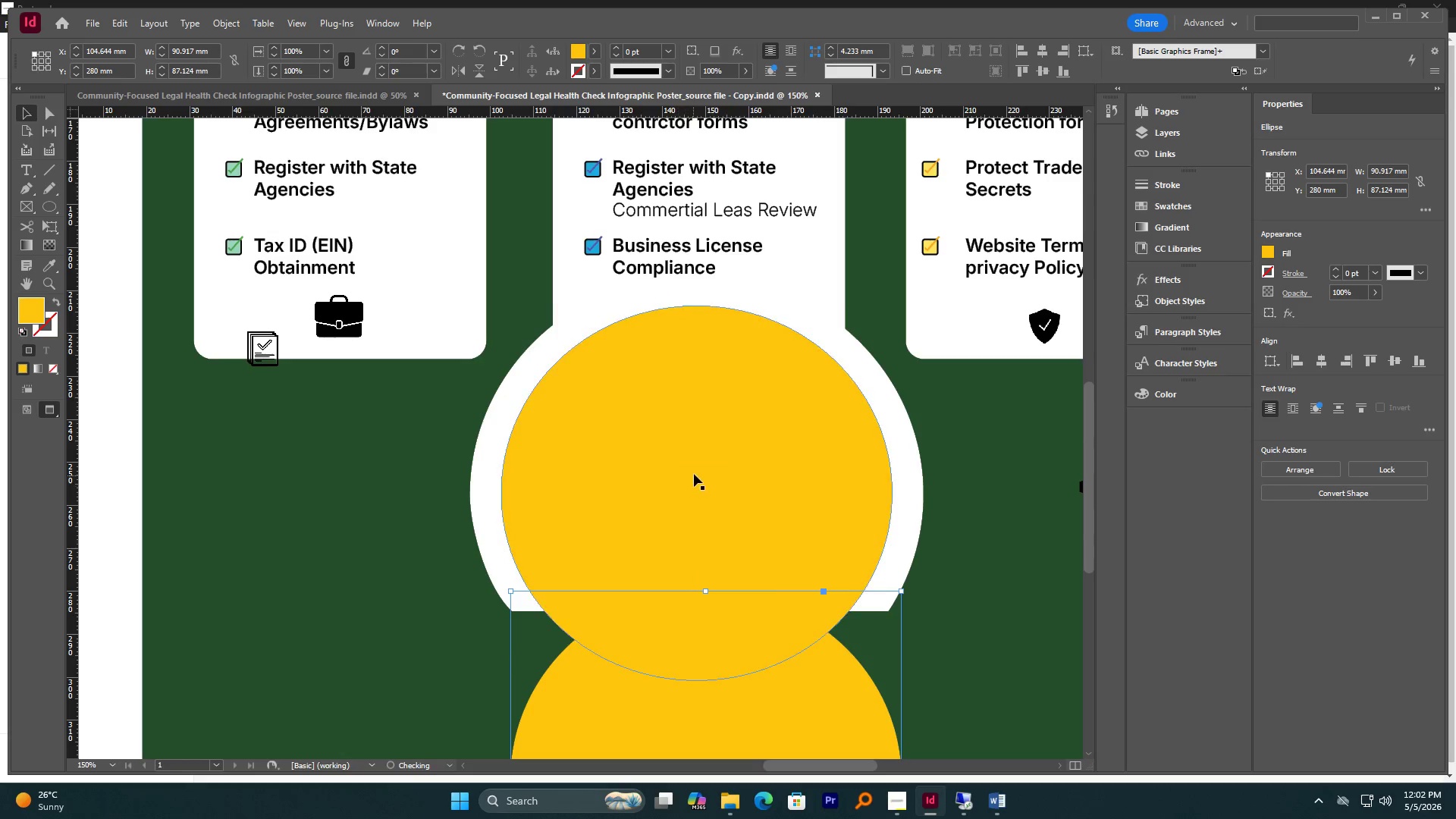 
left_click([694, 474])
 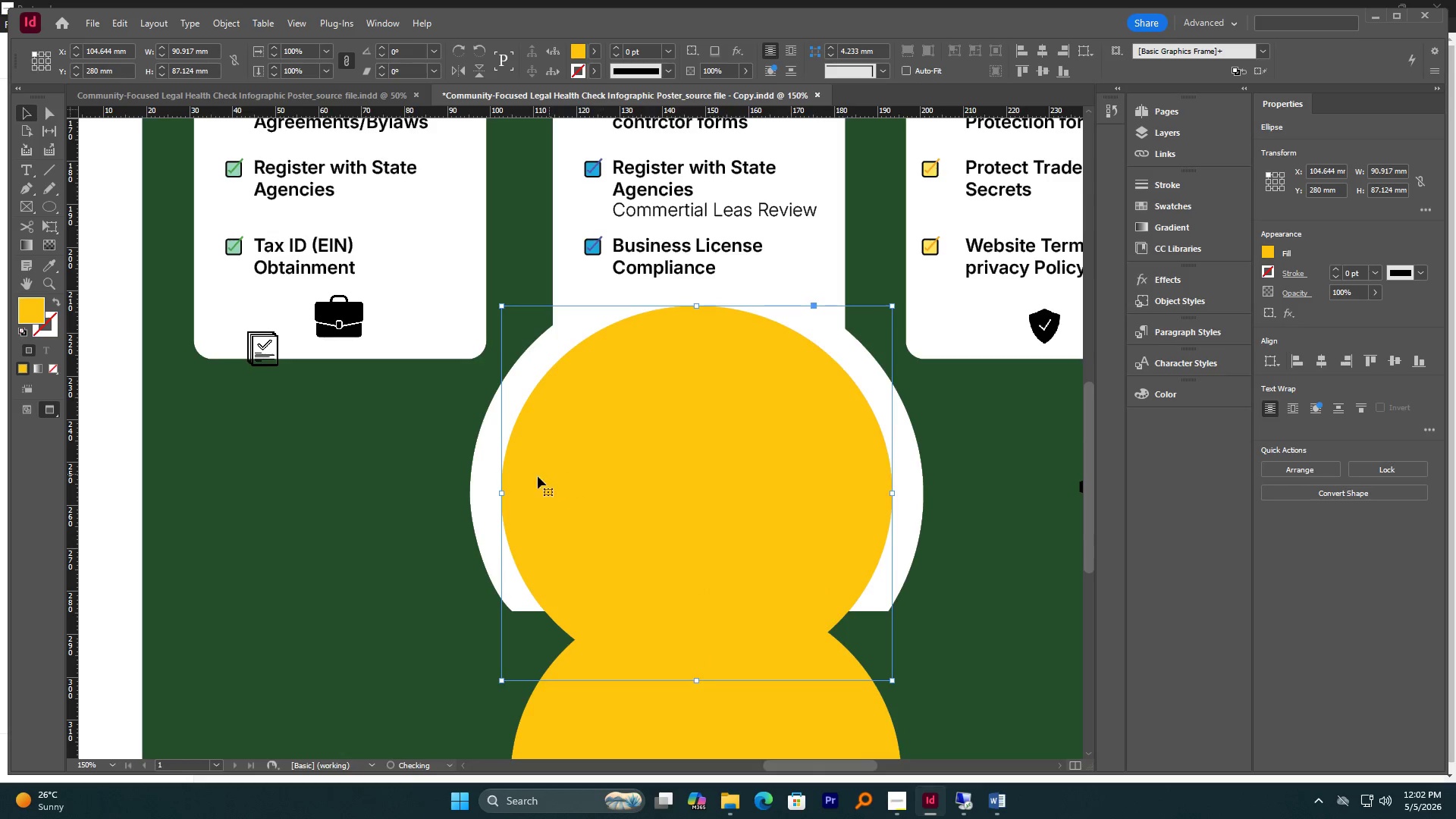 
hold_key(key=ShiftLeft, duration=1.3)
left_click([478, 498])
 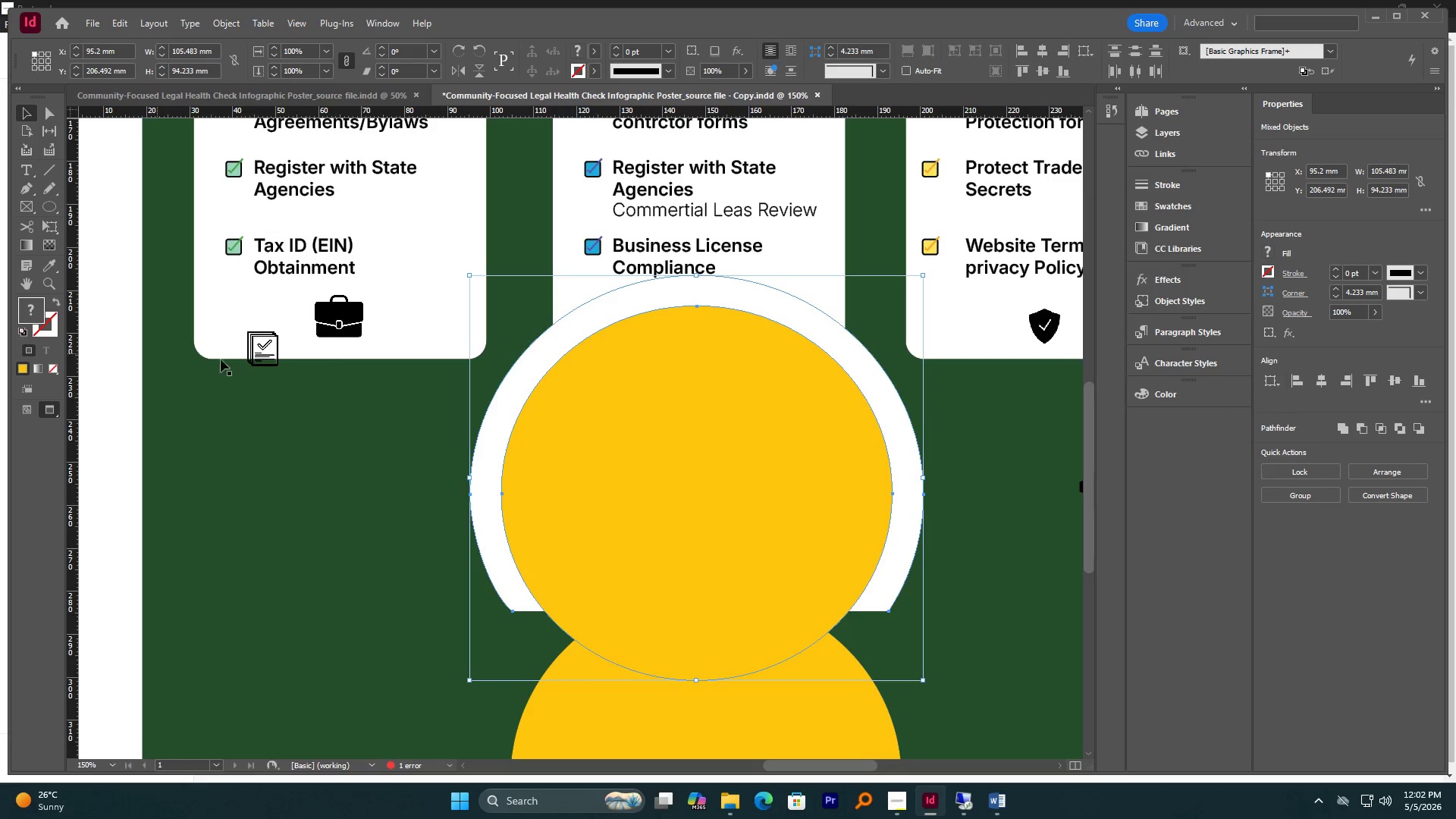 
wait(5.38)
 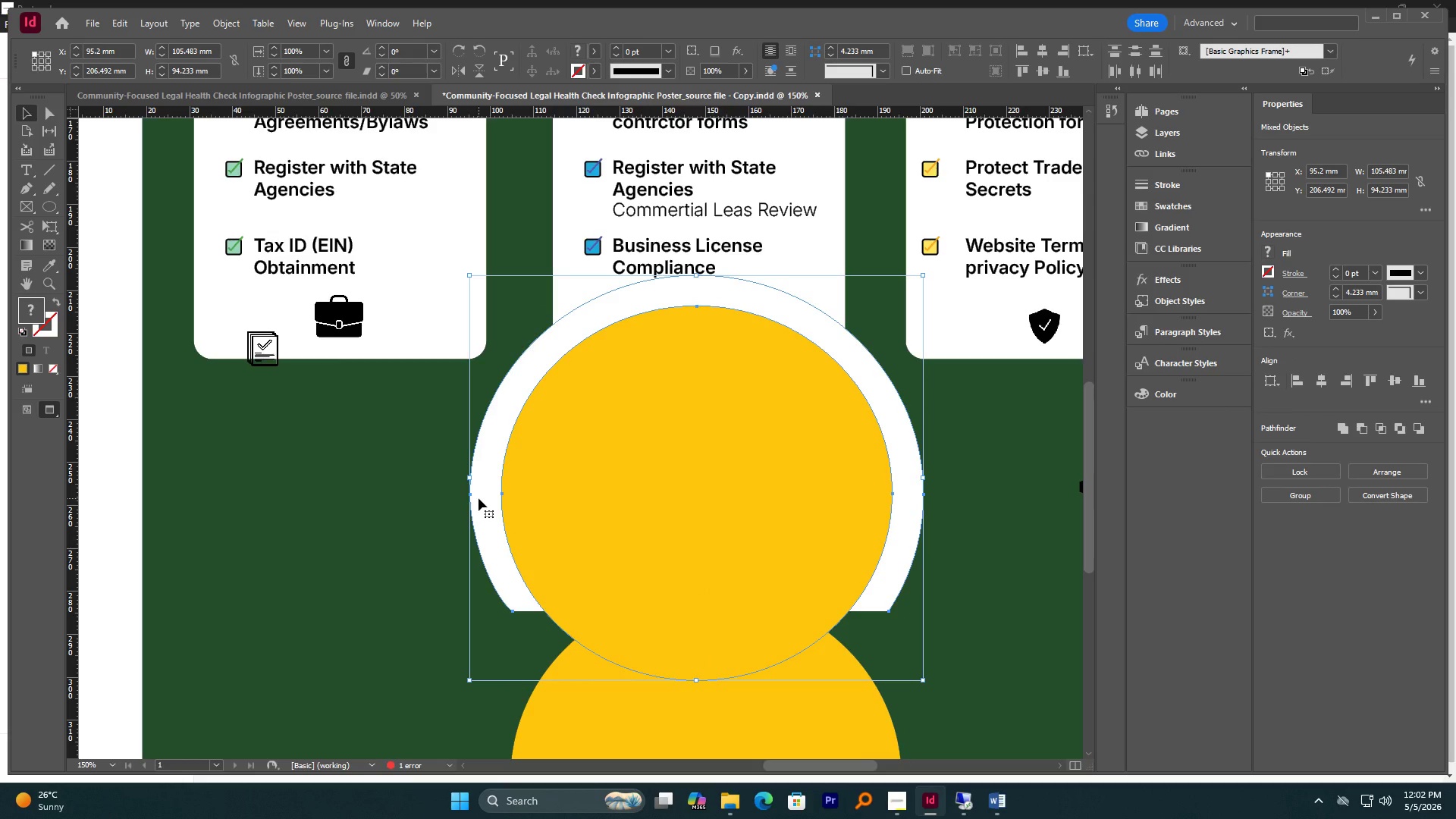 
left_click([237, 19])
 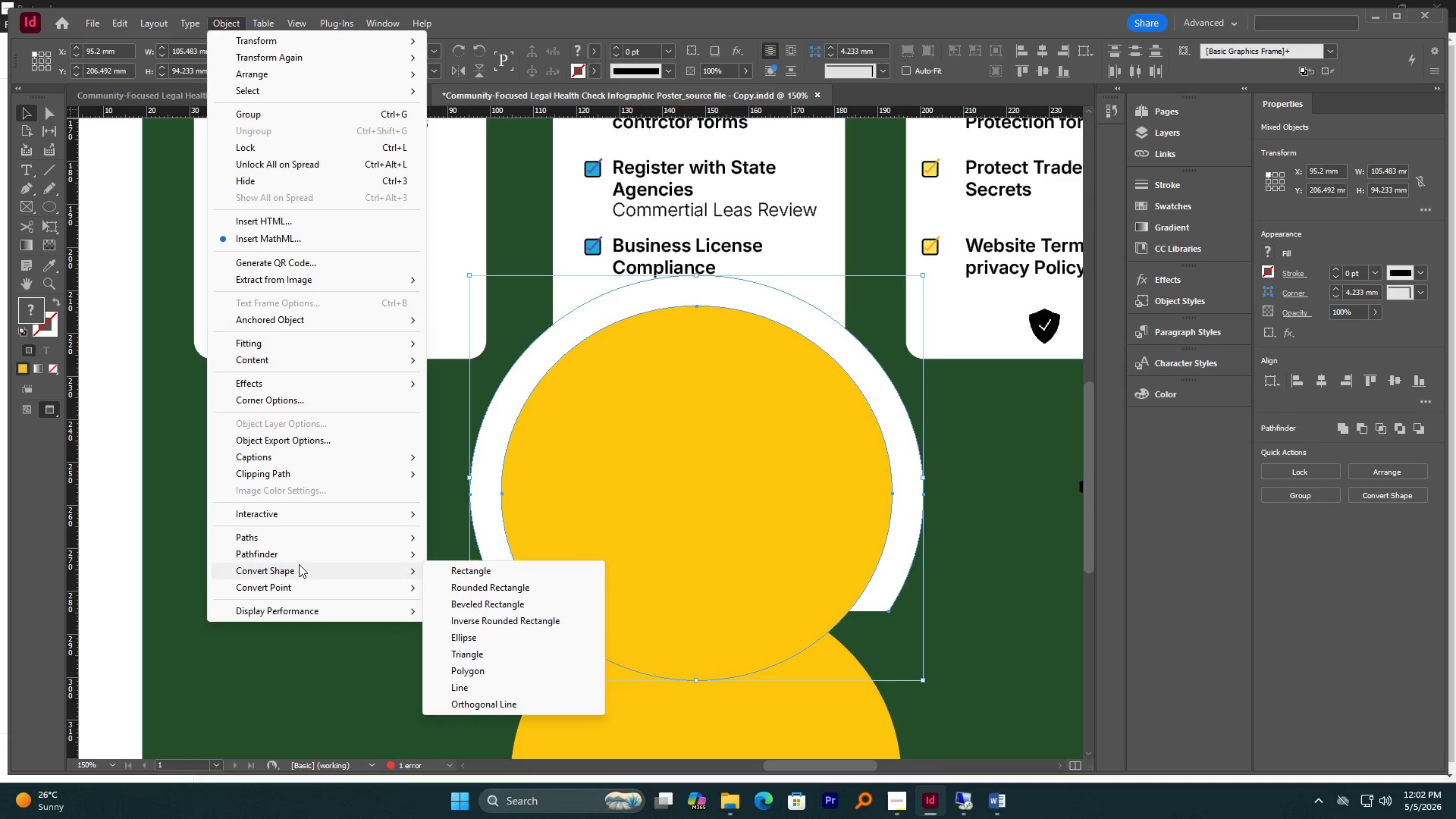 
left_click([299, 562])
 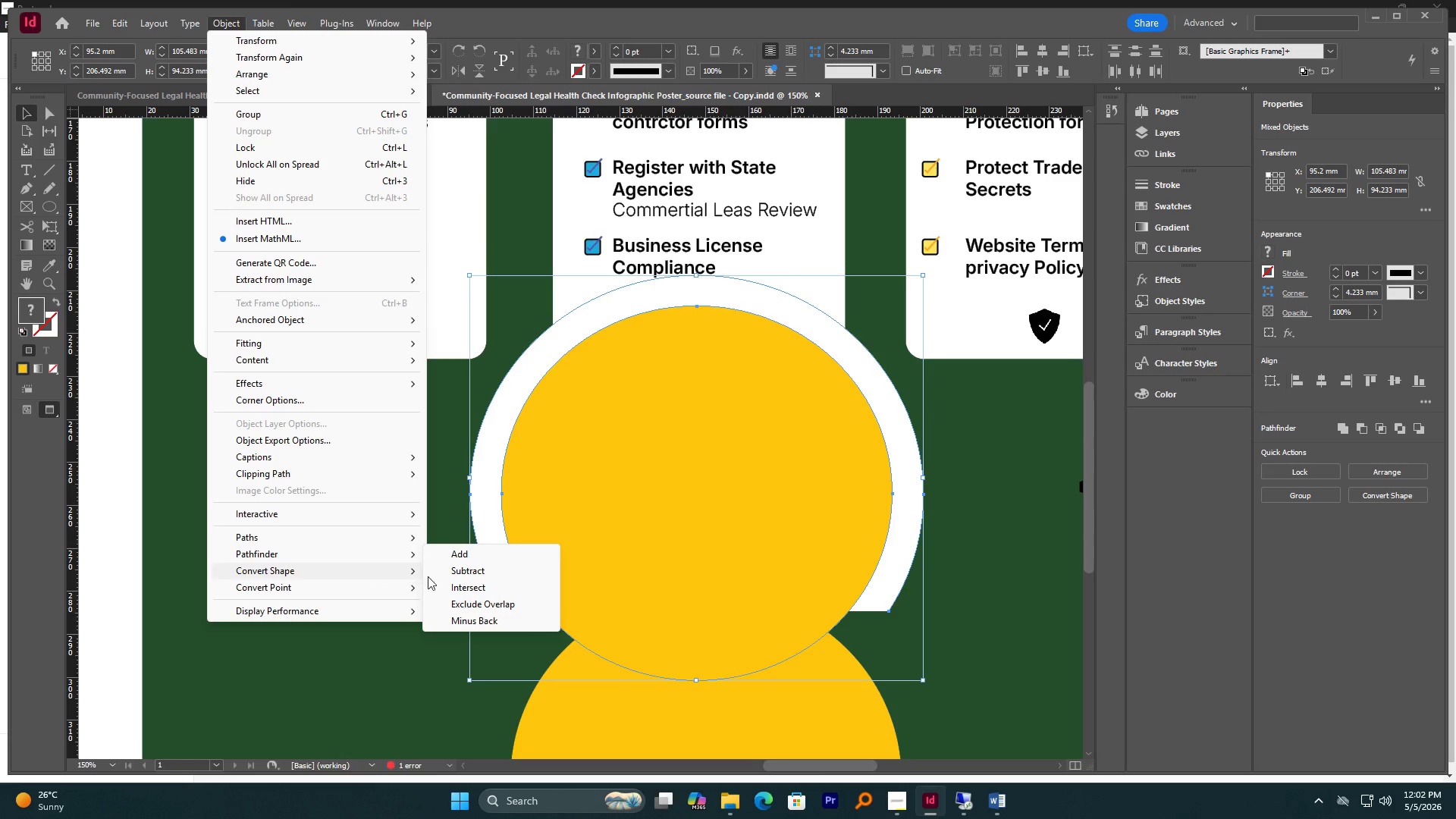 
left_click([458, 574])
 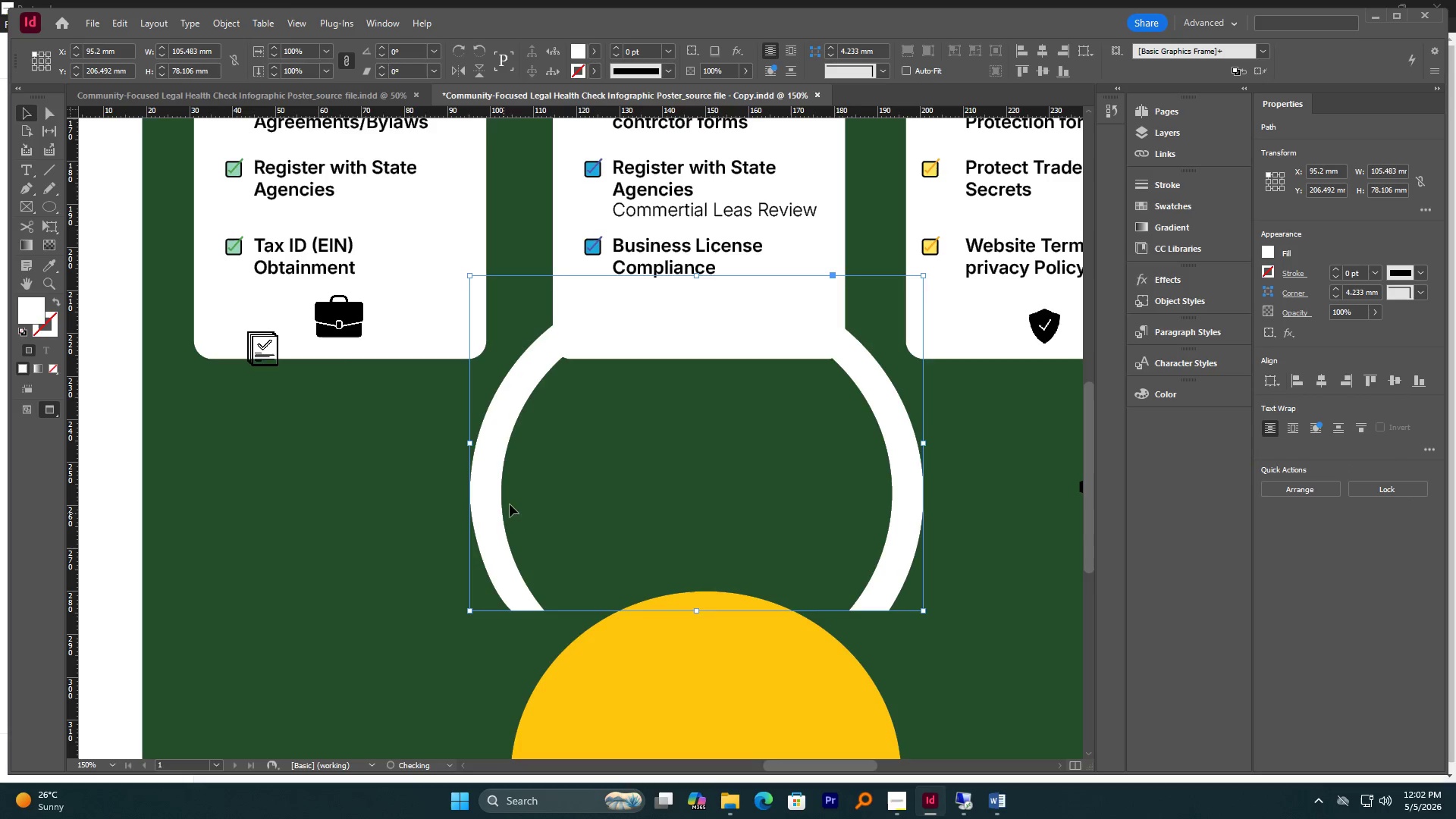 
left_click([508, 492])
 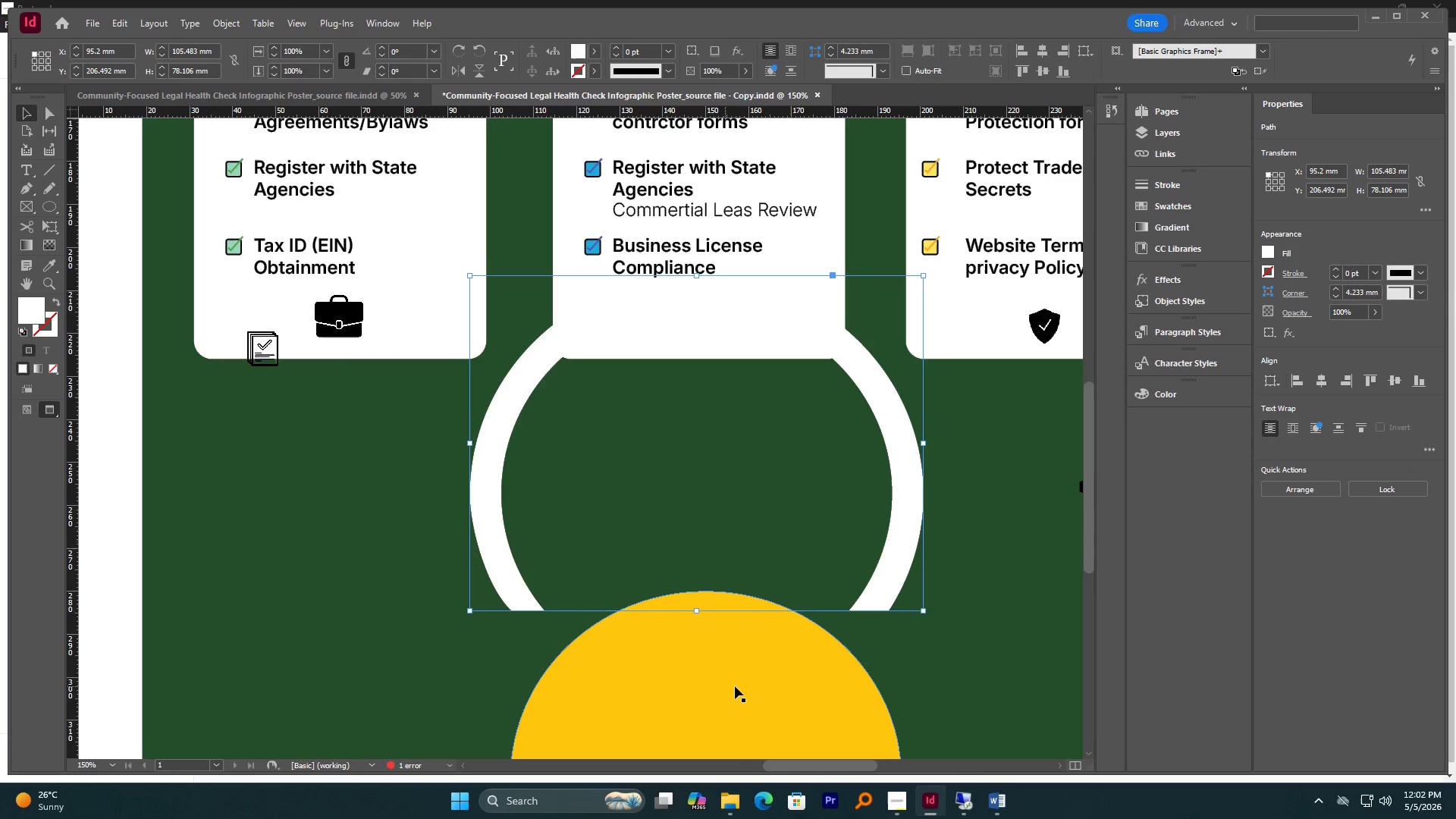 
left_click_drag(start_coordinate=[738, 692], to_coordinate=[710, 470])
 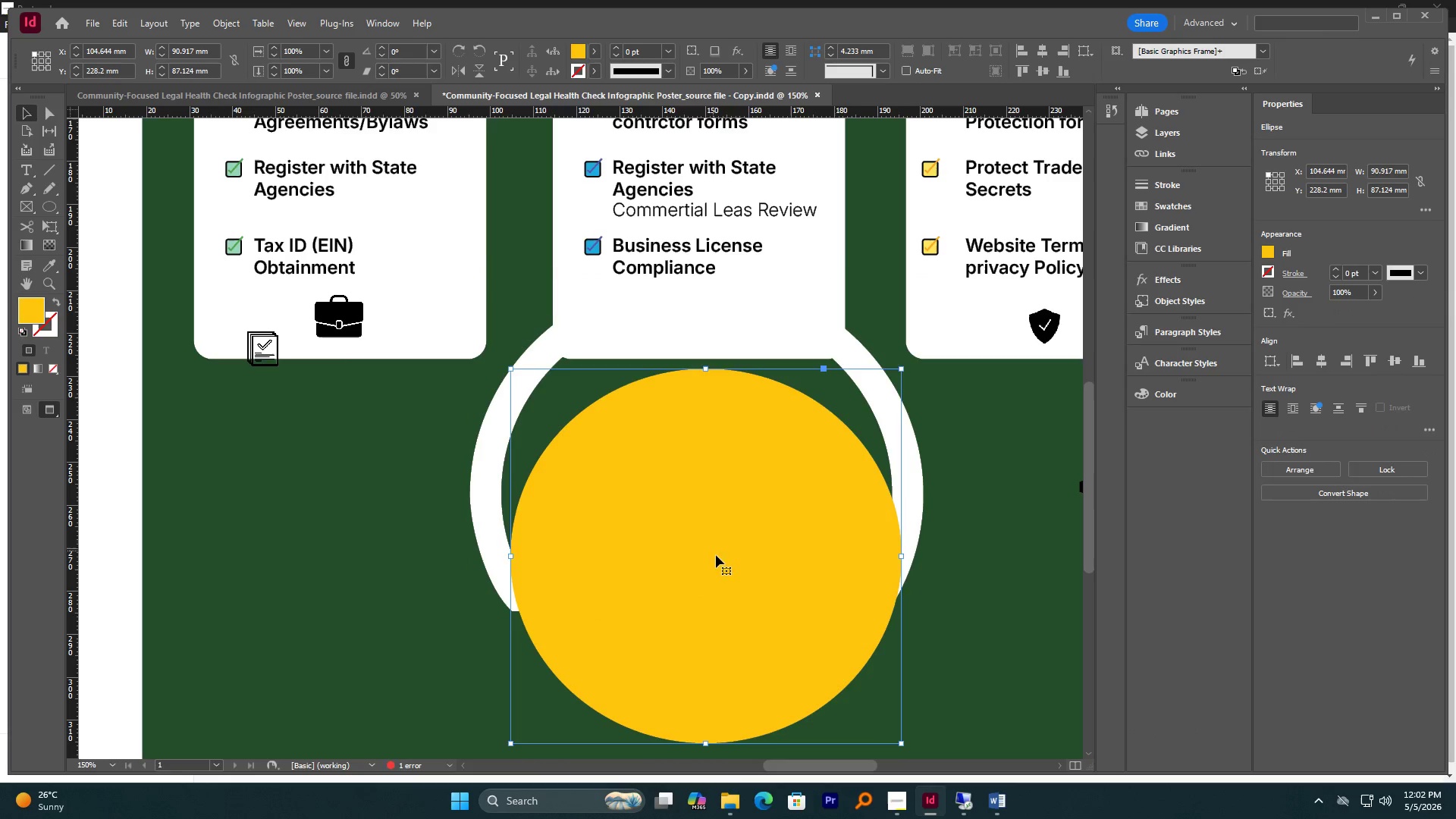 
hold_key(key=ShiftLeft, duration=1.03)
 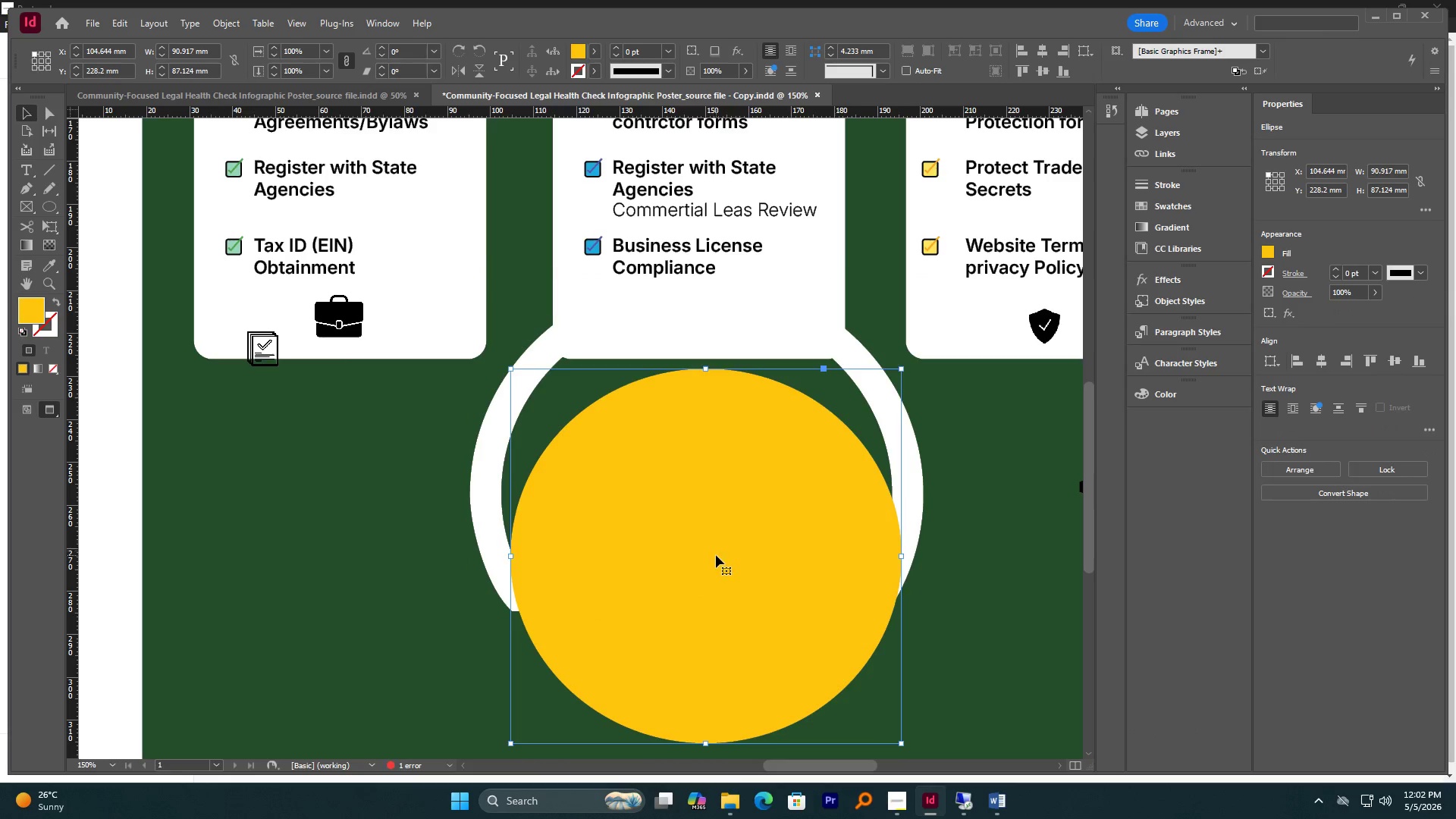 
left_click_drag(start_coordinate=[715, 547], to_coordinate=[708, 503])
 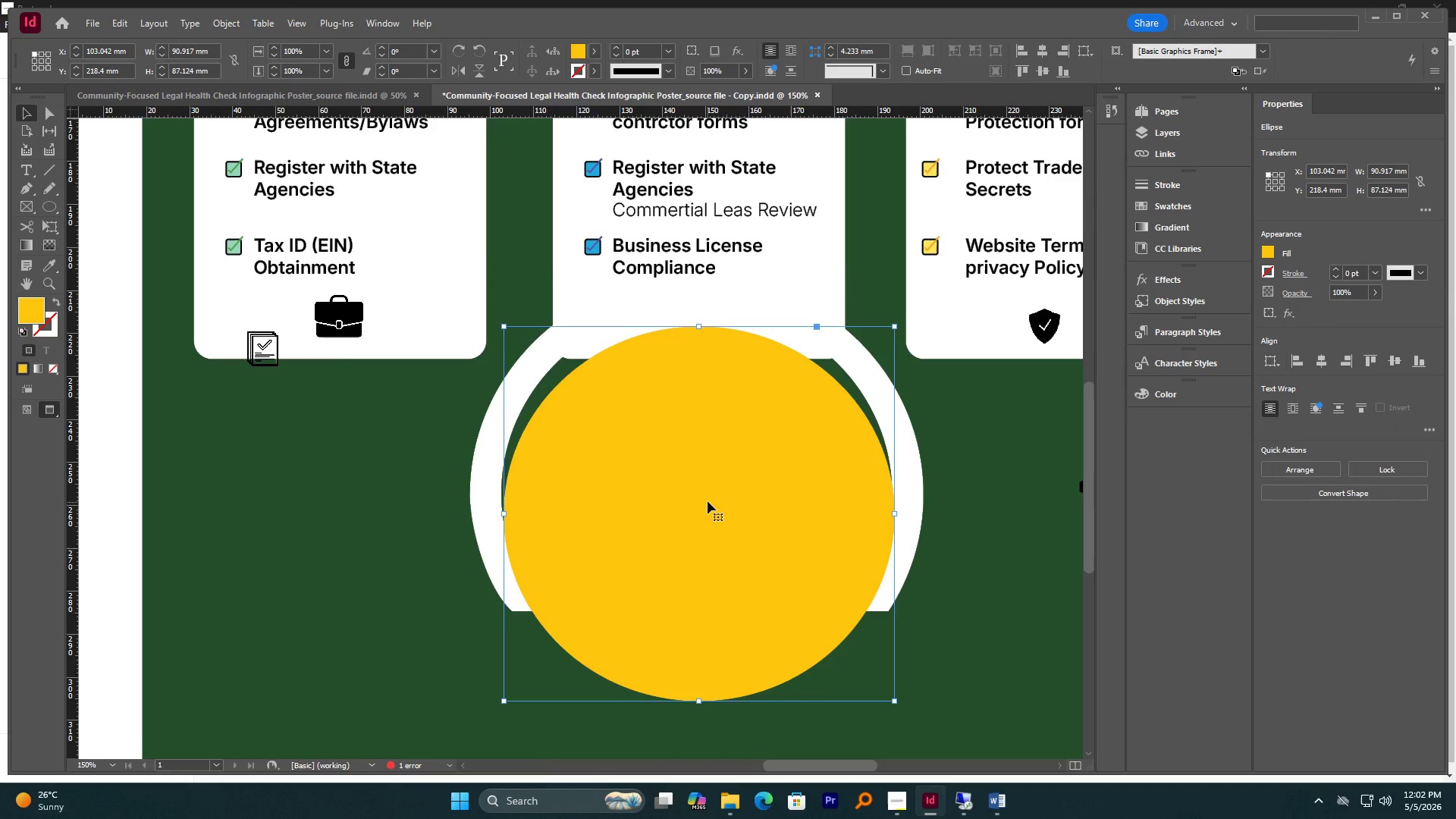 
left_click_drag(start_coordinate=[707, 501], to_coordinate=[704, 483])
 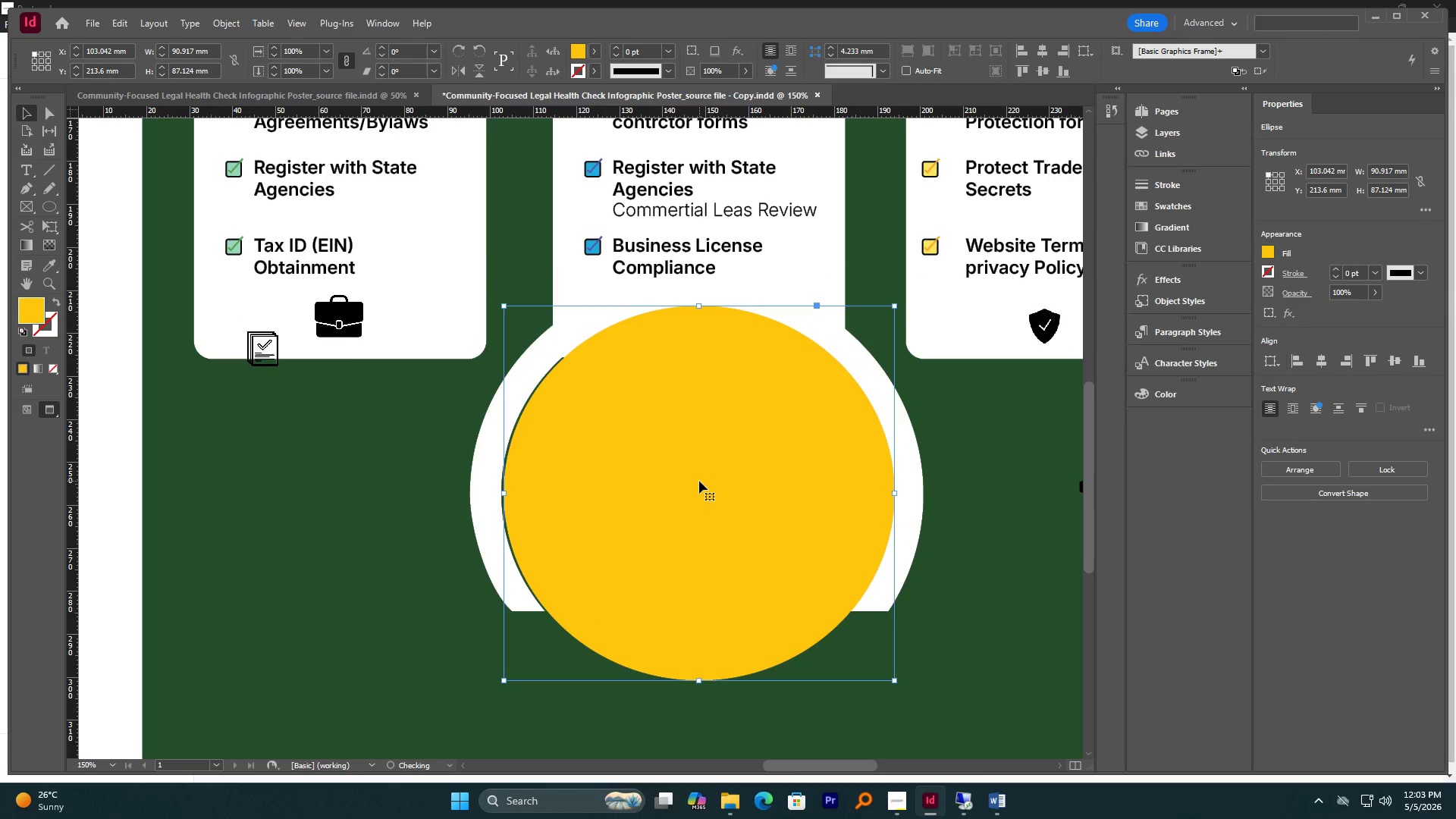 
hold_key(key=ShiftLeft, duration=0.98)
 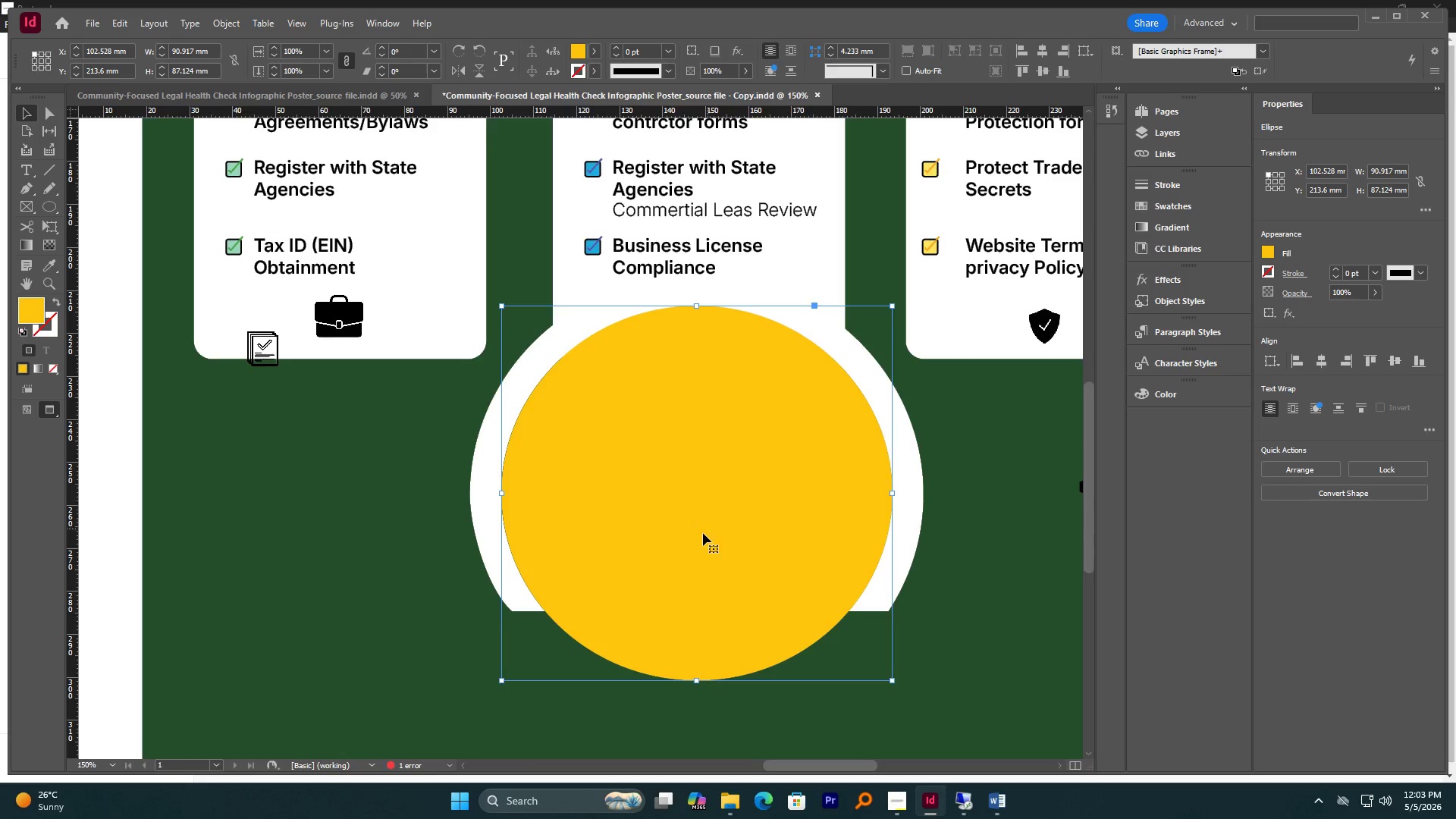 
key(ArrowLeft)
 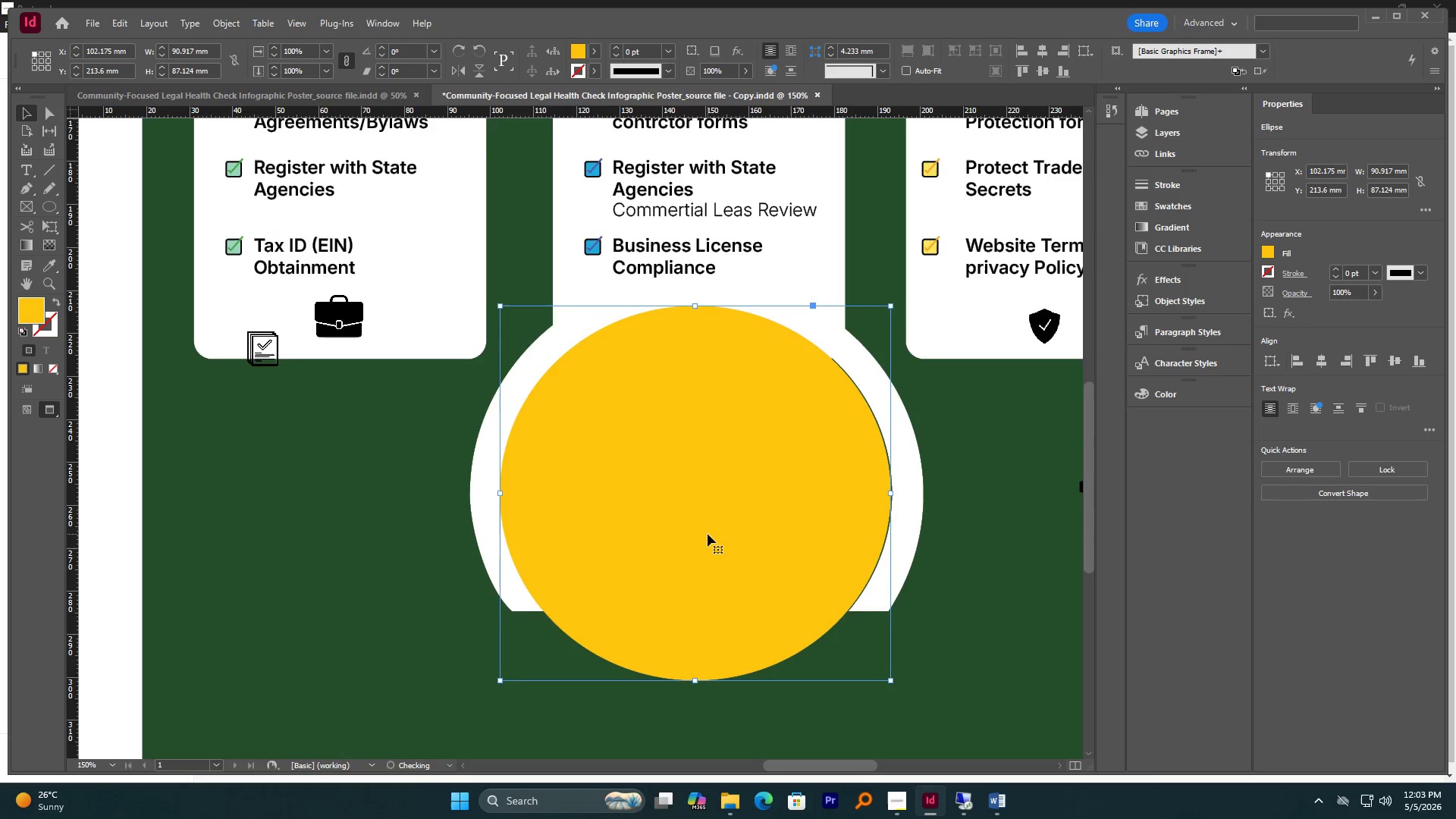 
key(ArrowRight)
 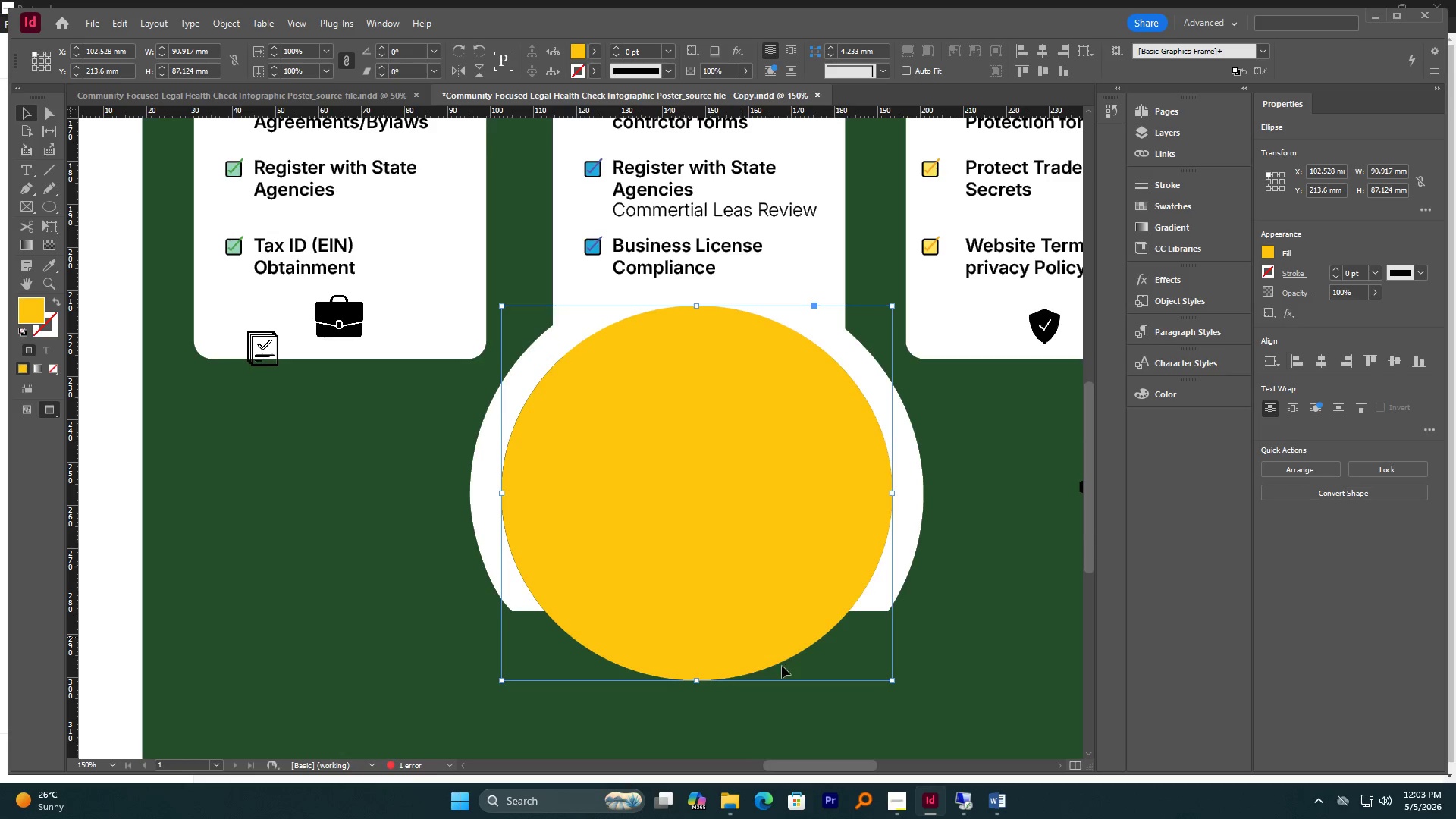 
left_click([920, 607])
 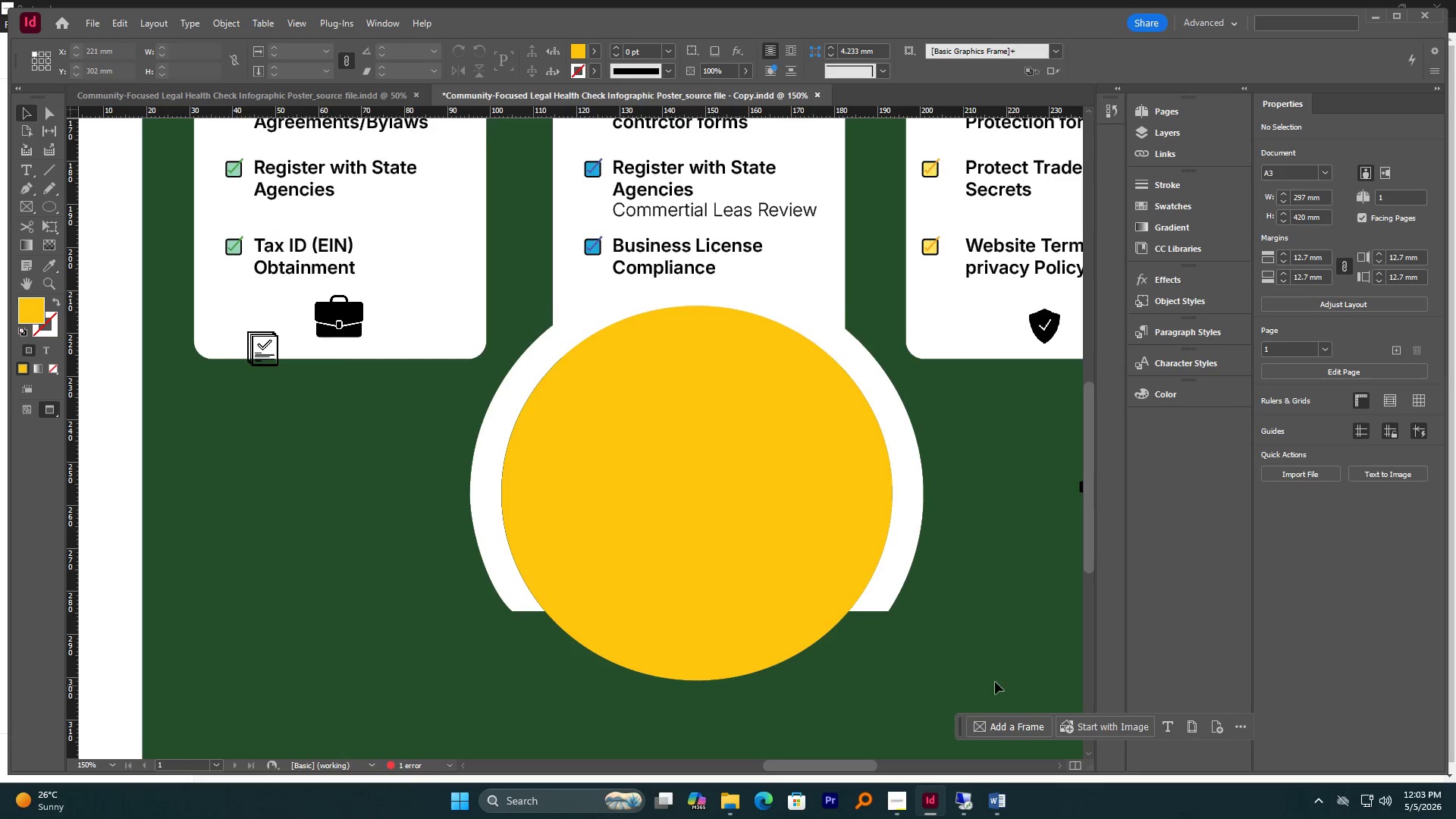 
hold_key(key=AltLeft, duration=0.66)
 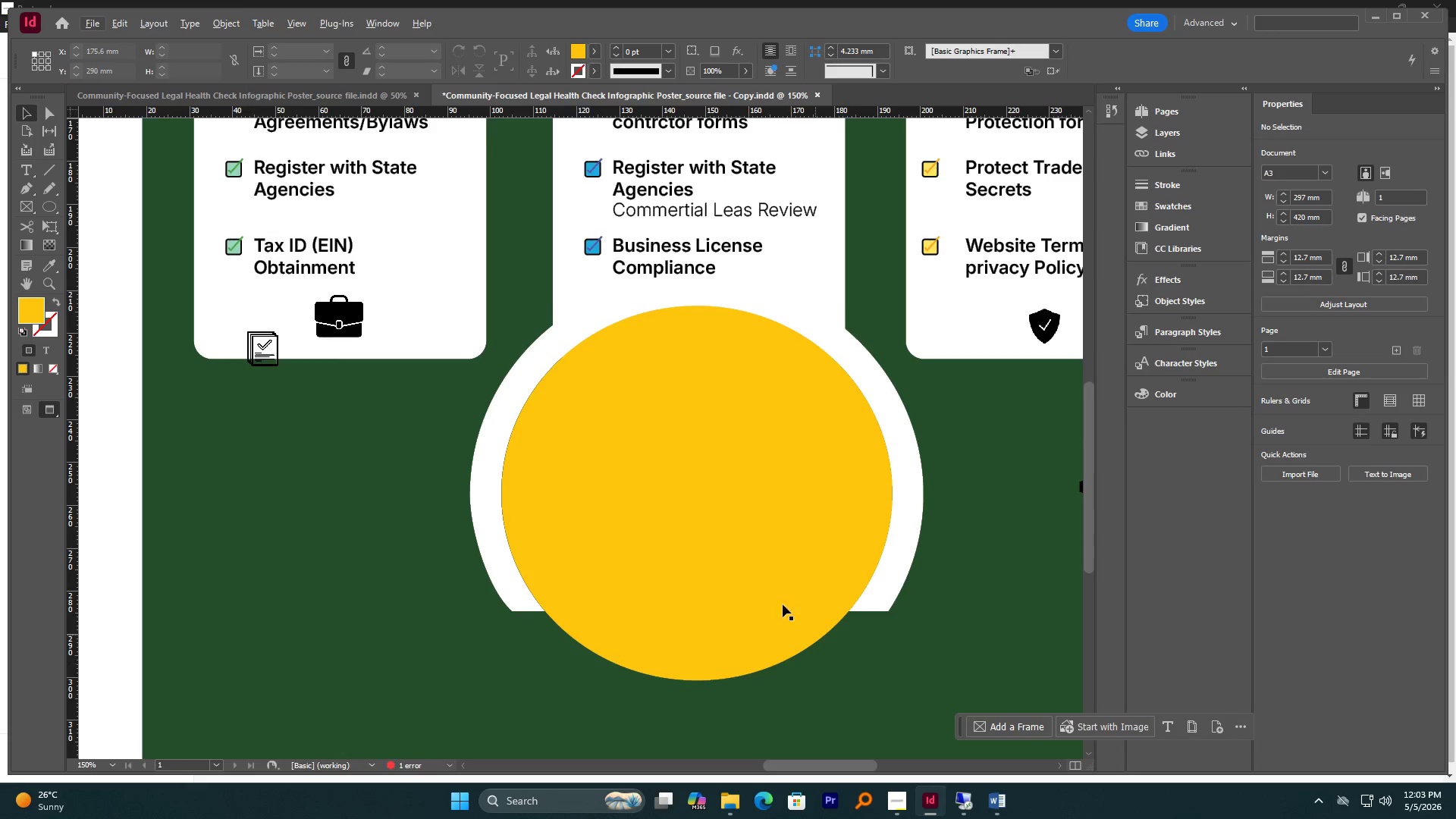 
left_click([770, 549])
 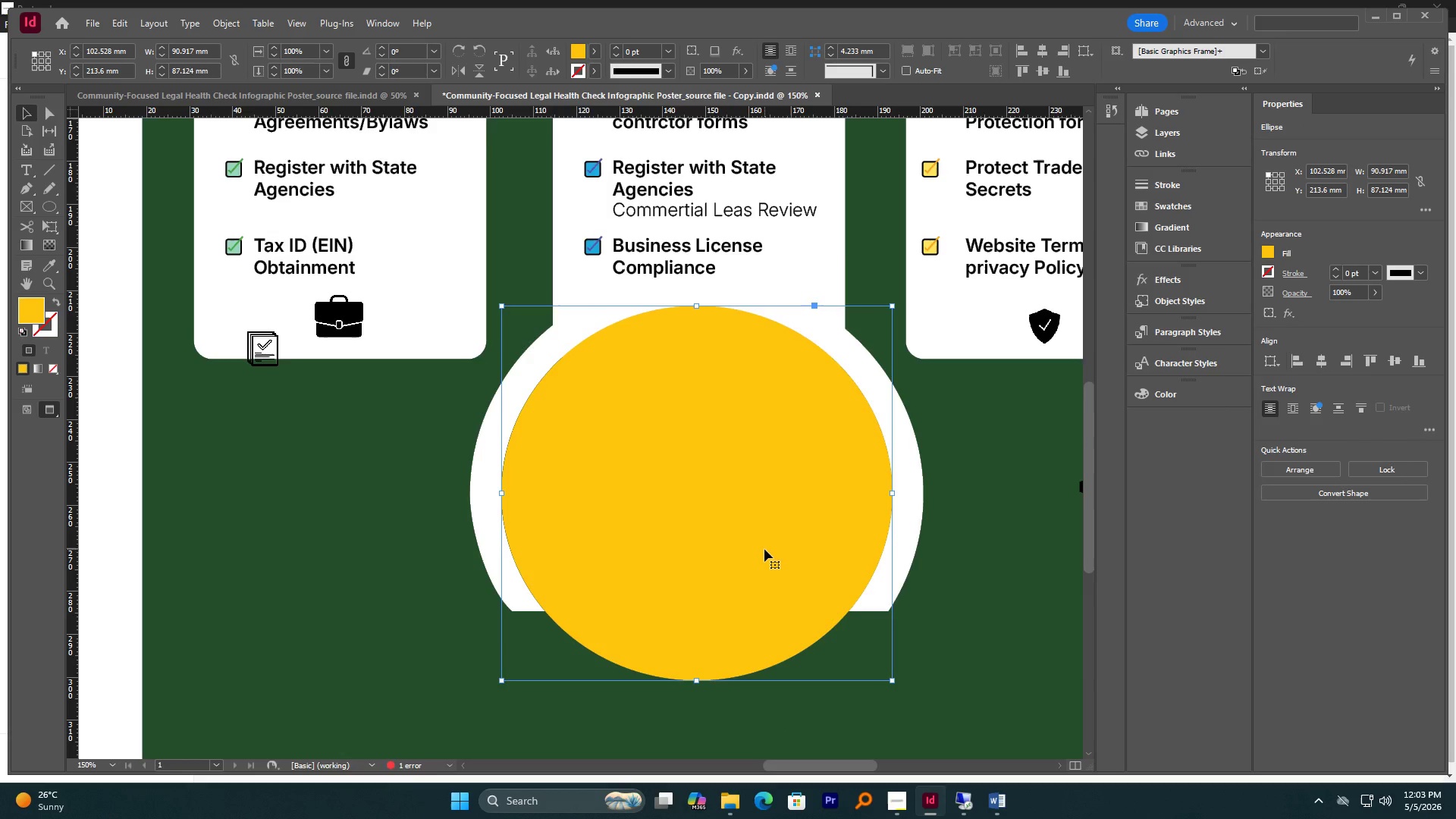 
scroll: coordinate [764, 549], scroll_direction: none, amount: 0.0
 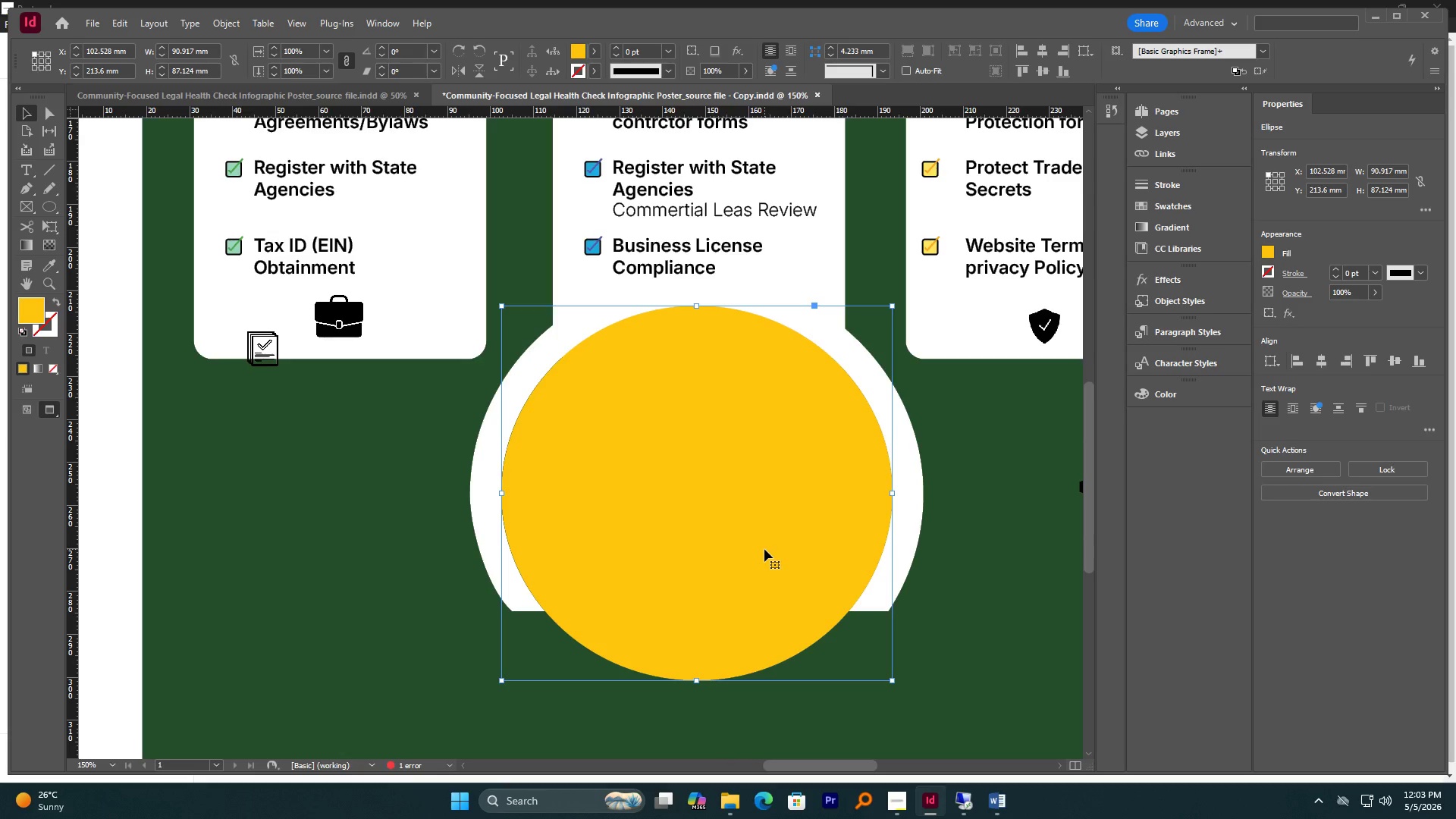 
wait(7.73)
 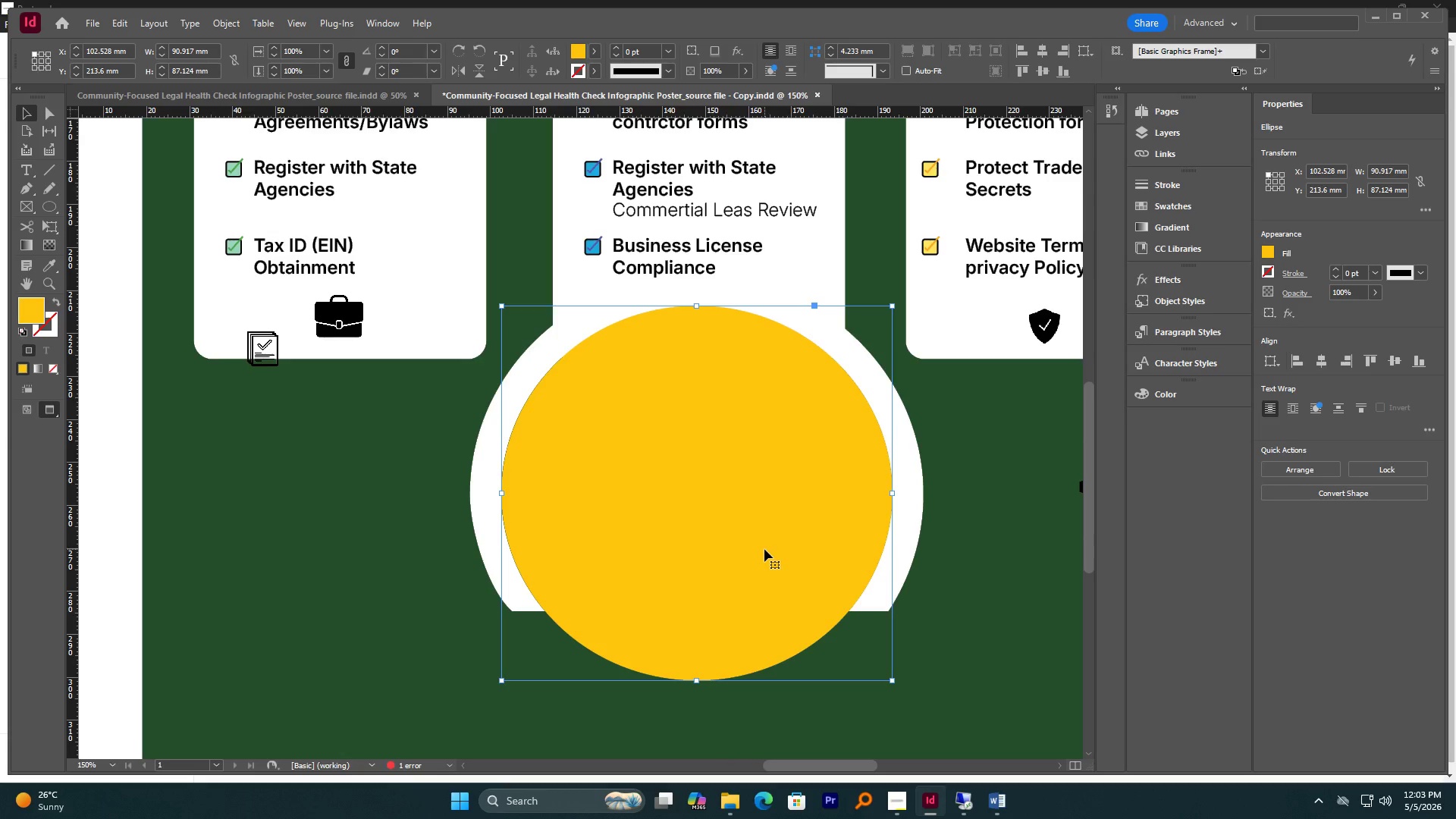 
scroll: coordinate [762, 554], scroll_direction: none, amount: 0.0
 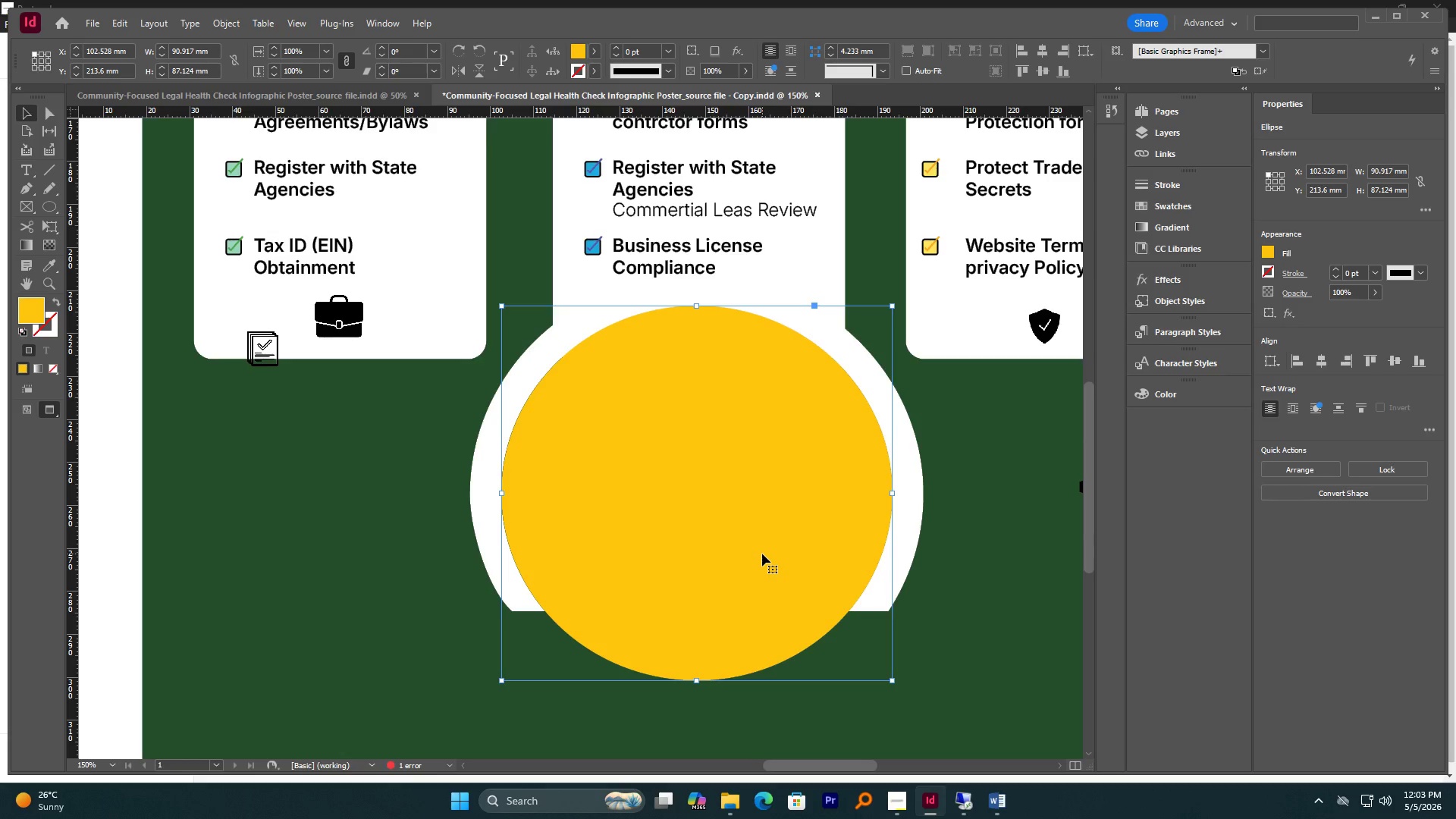 
hold_key(key=AltLeft, duration=0.67)
scroll: coordinate [762, 554], scroll_direction: down, amount: 2.0
 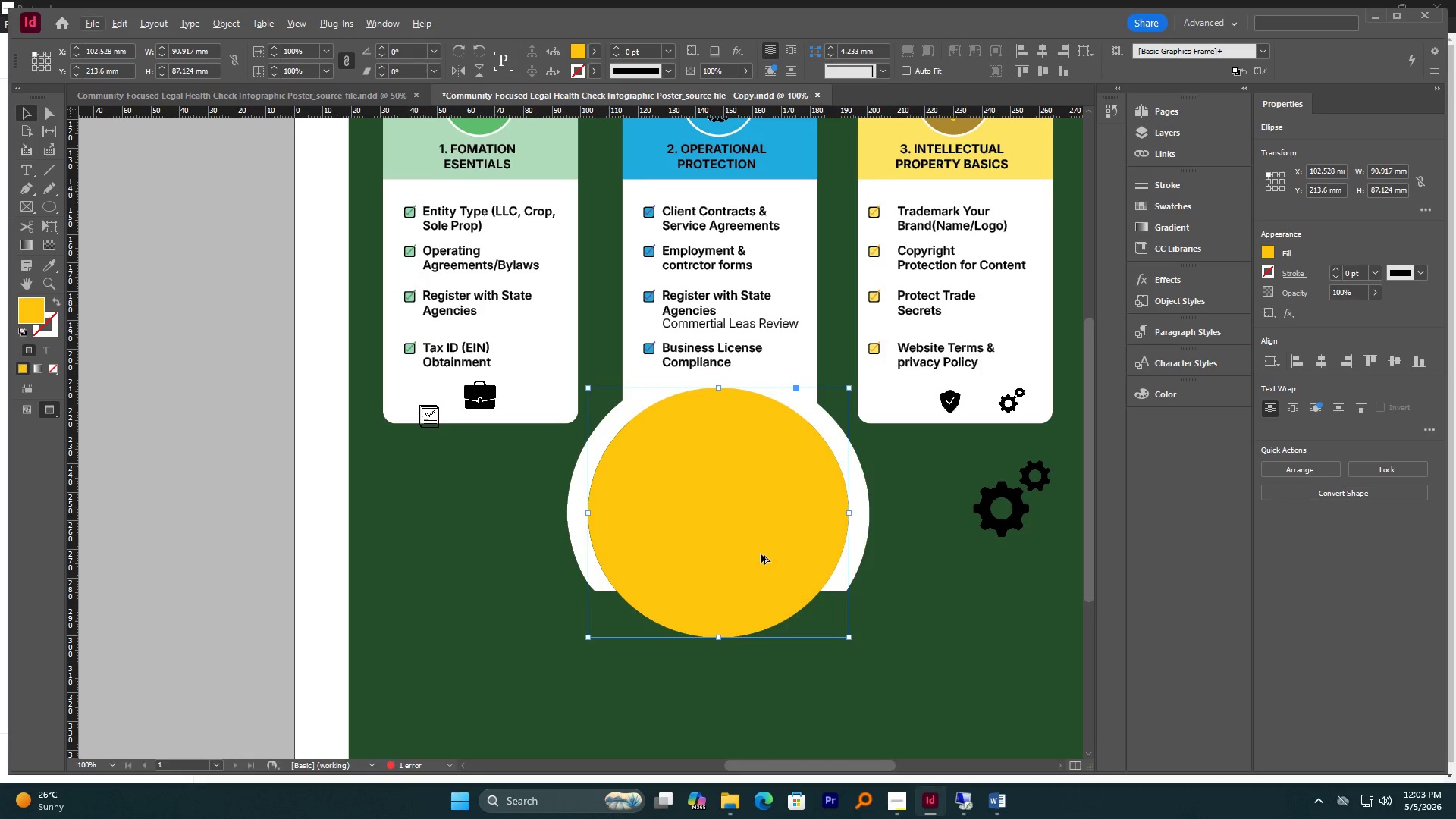 
hold_key(key=AltLeft, duration=0.41)
scroll: coordinate [761, 554], scroll_direction: up, amount: 2.0
 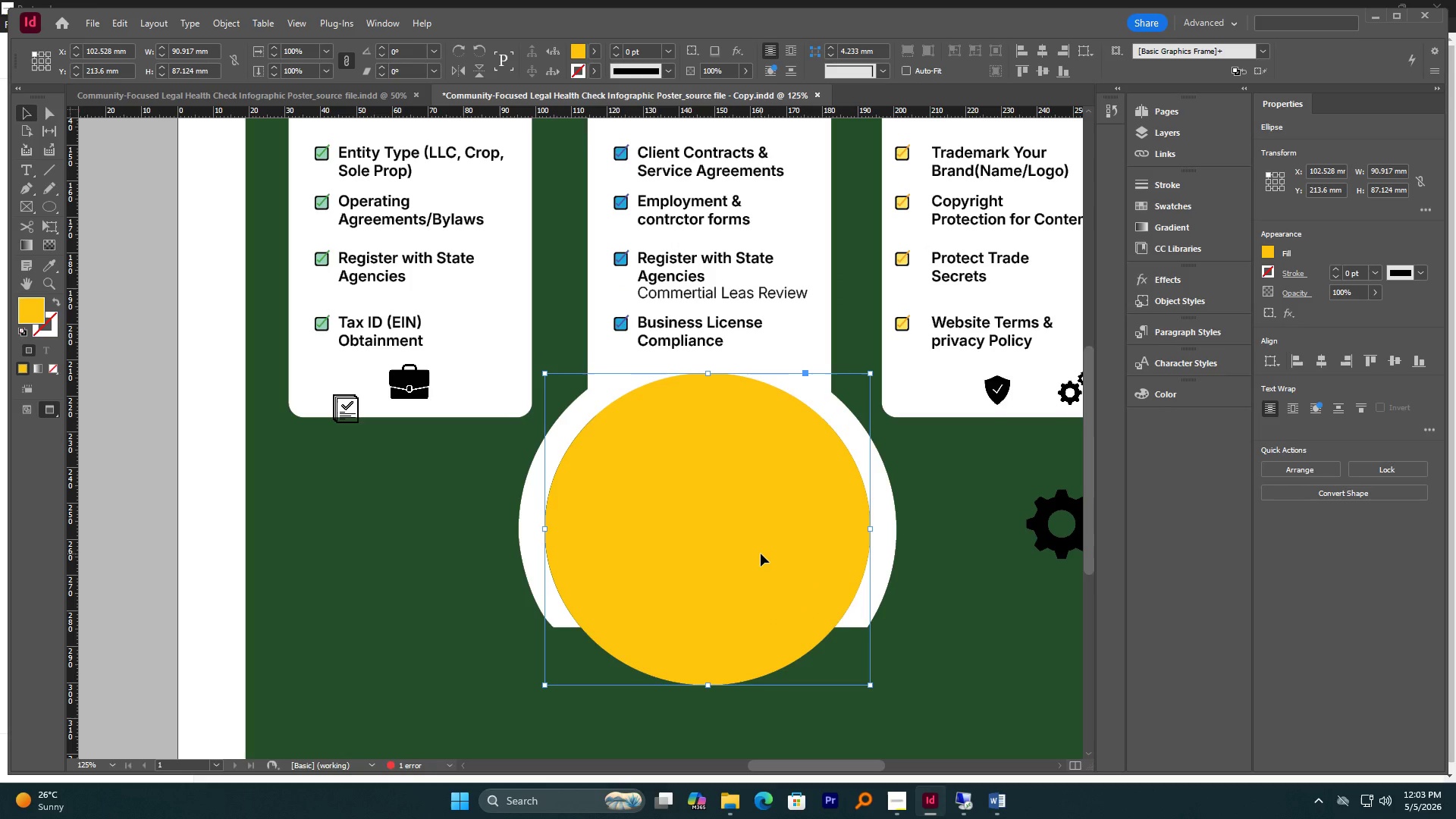 
wait(5.03)
 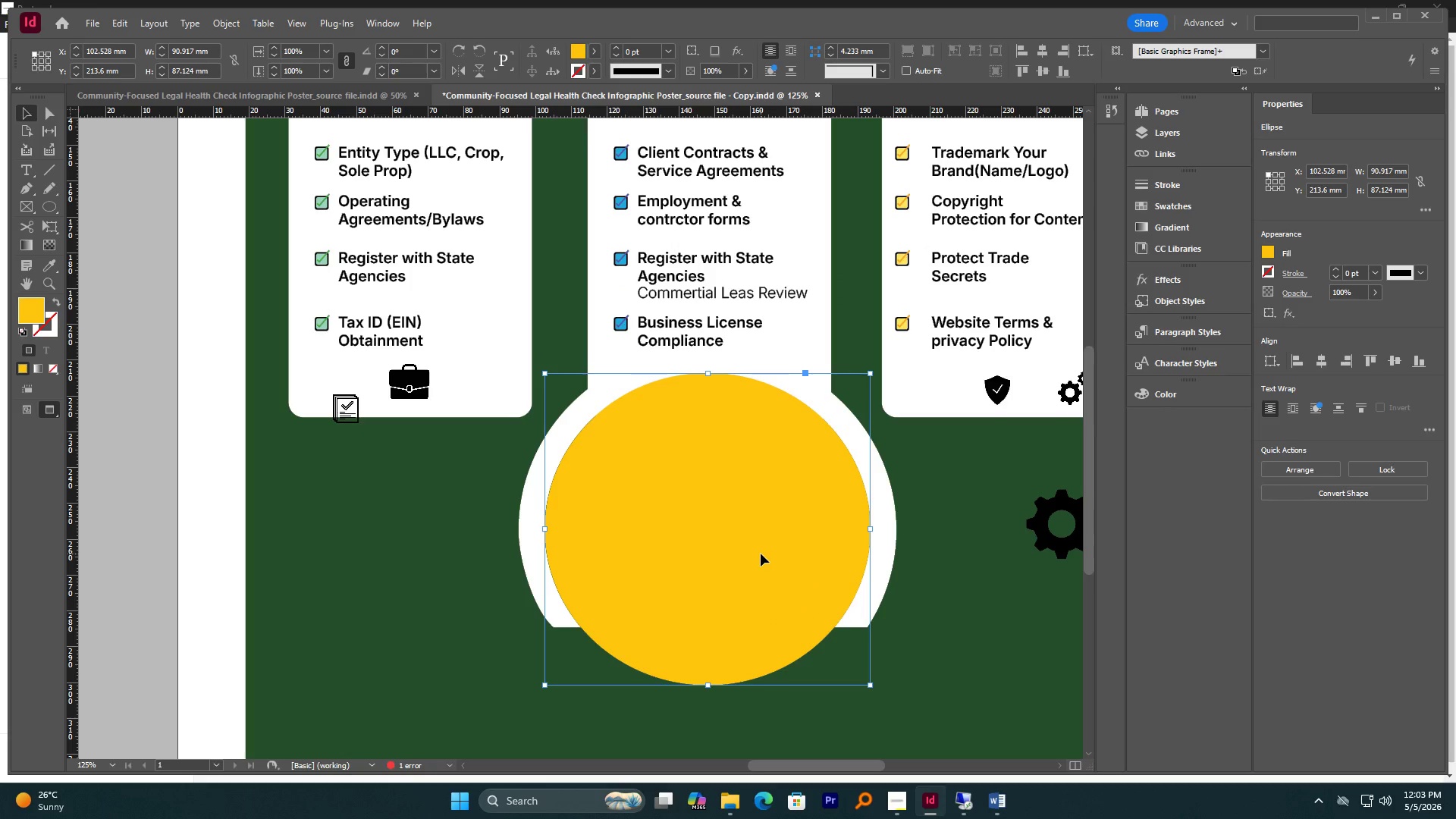 
scroll: coordinate [761, 554], scroll_direction: down, amount: 1.0
 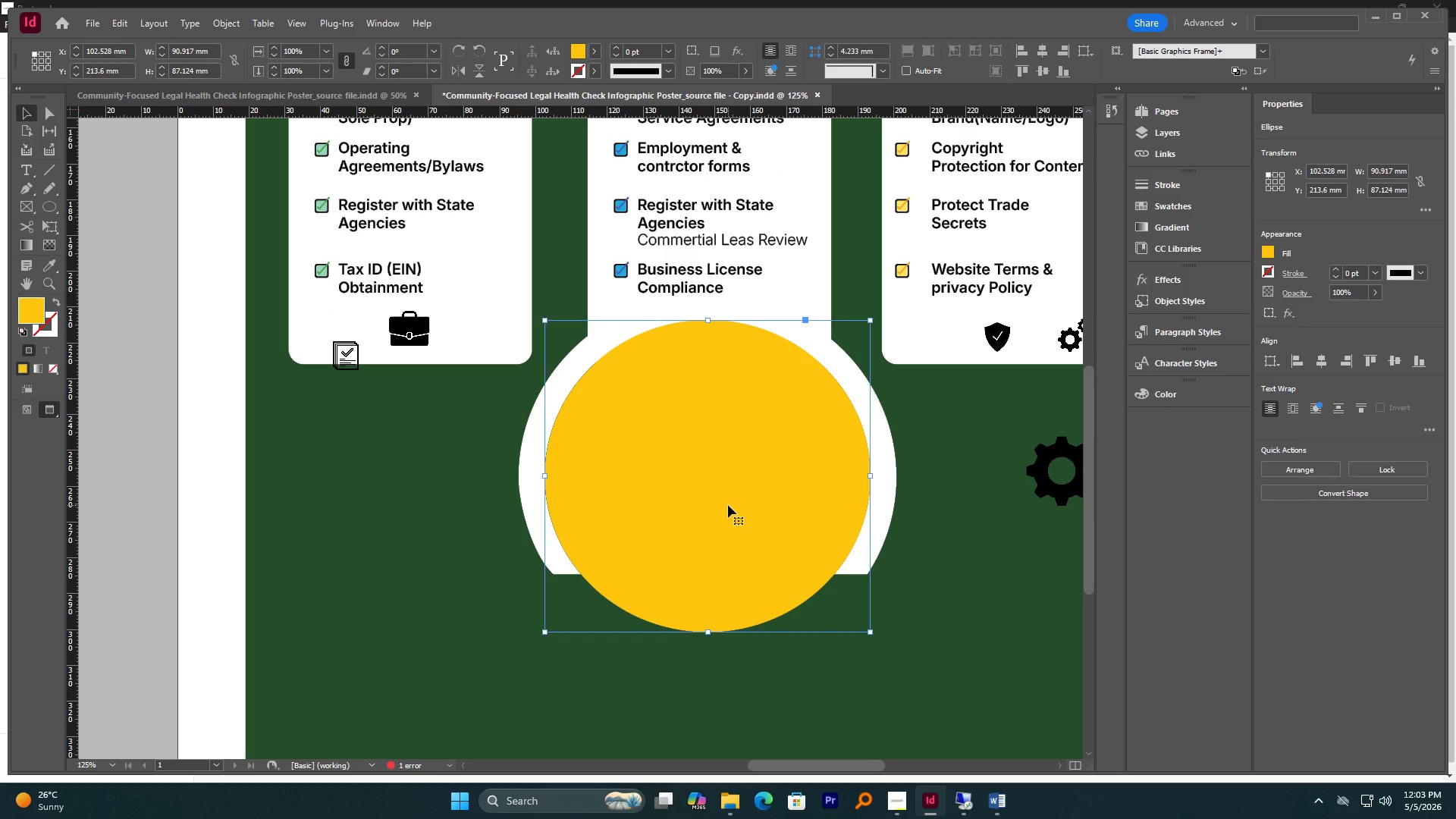 
wait(5.29)
 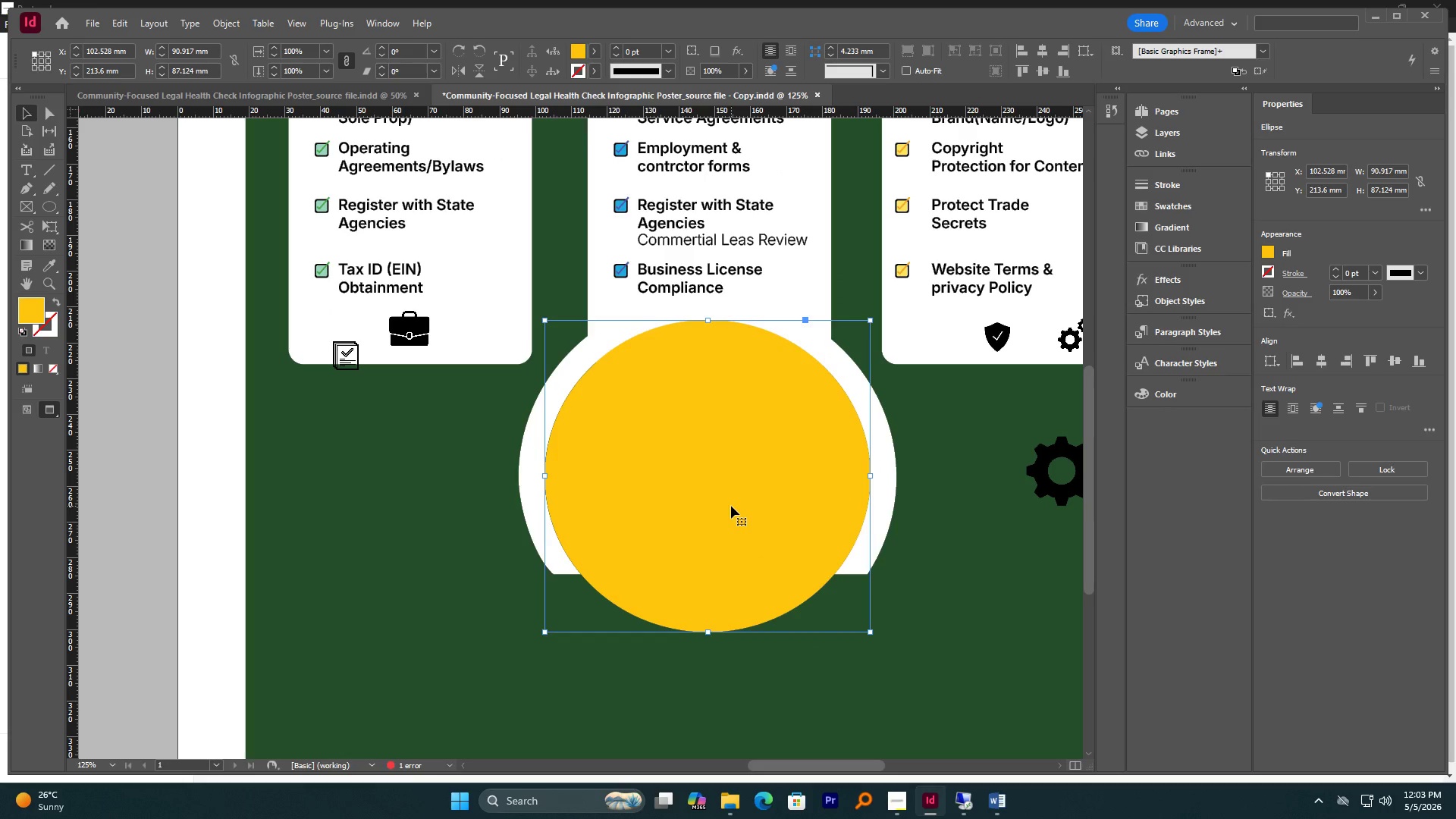 
left_click([728, 505])
 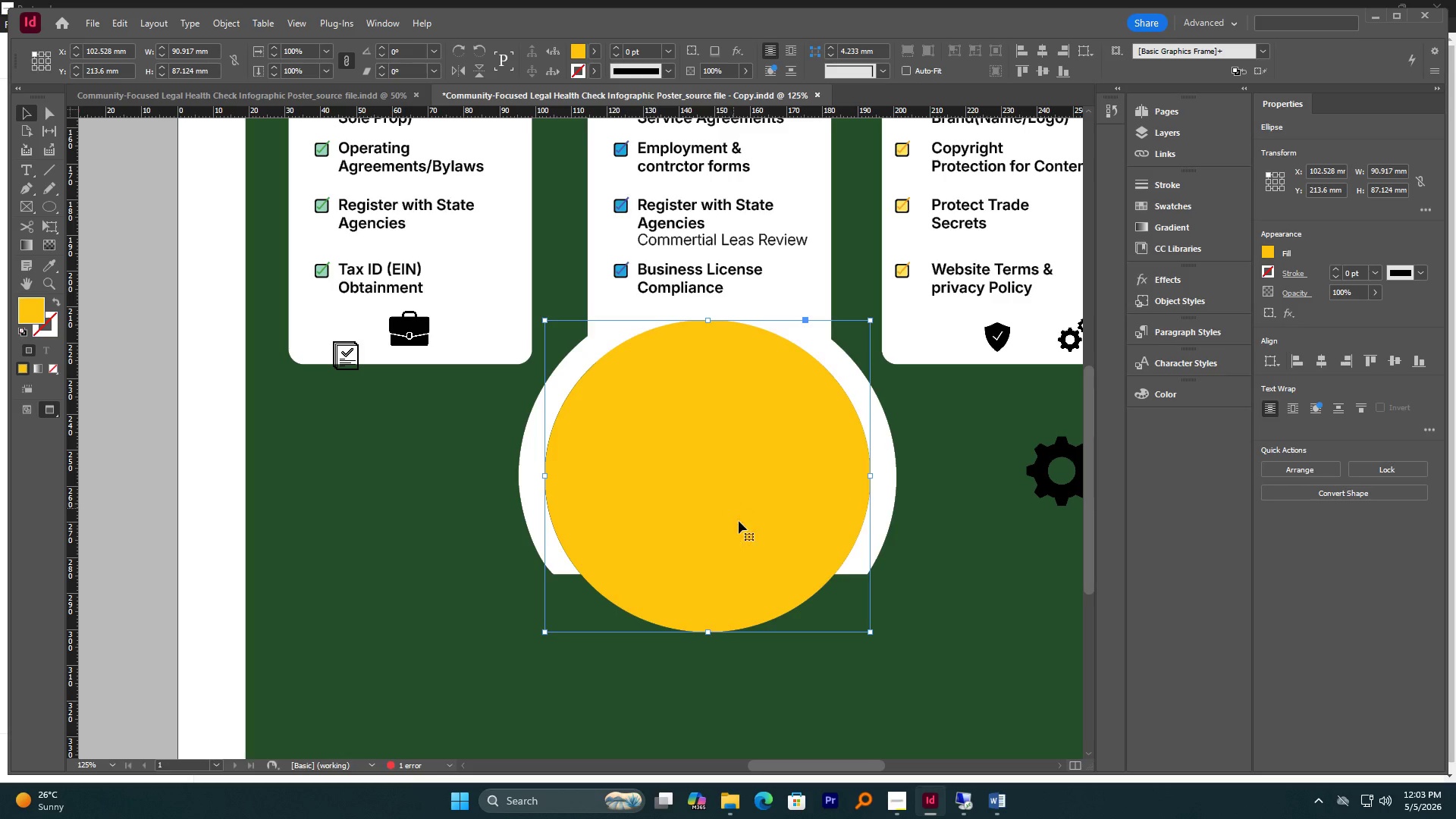 
hold_key(key=AltLeft, duration=1.28)
scroll: coordinate [622, 563], scroll_direction: up, amount: 2.0
 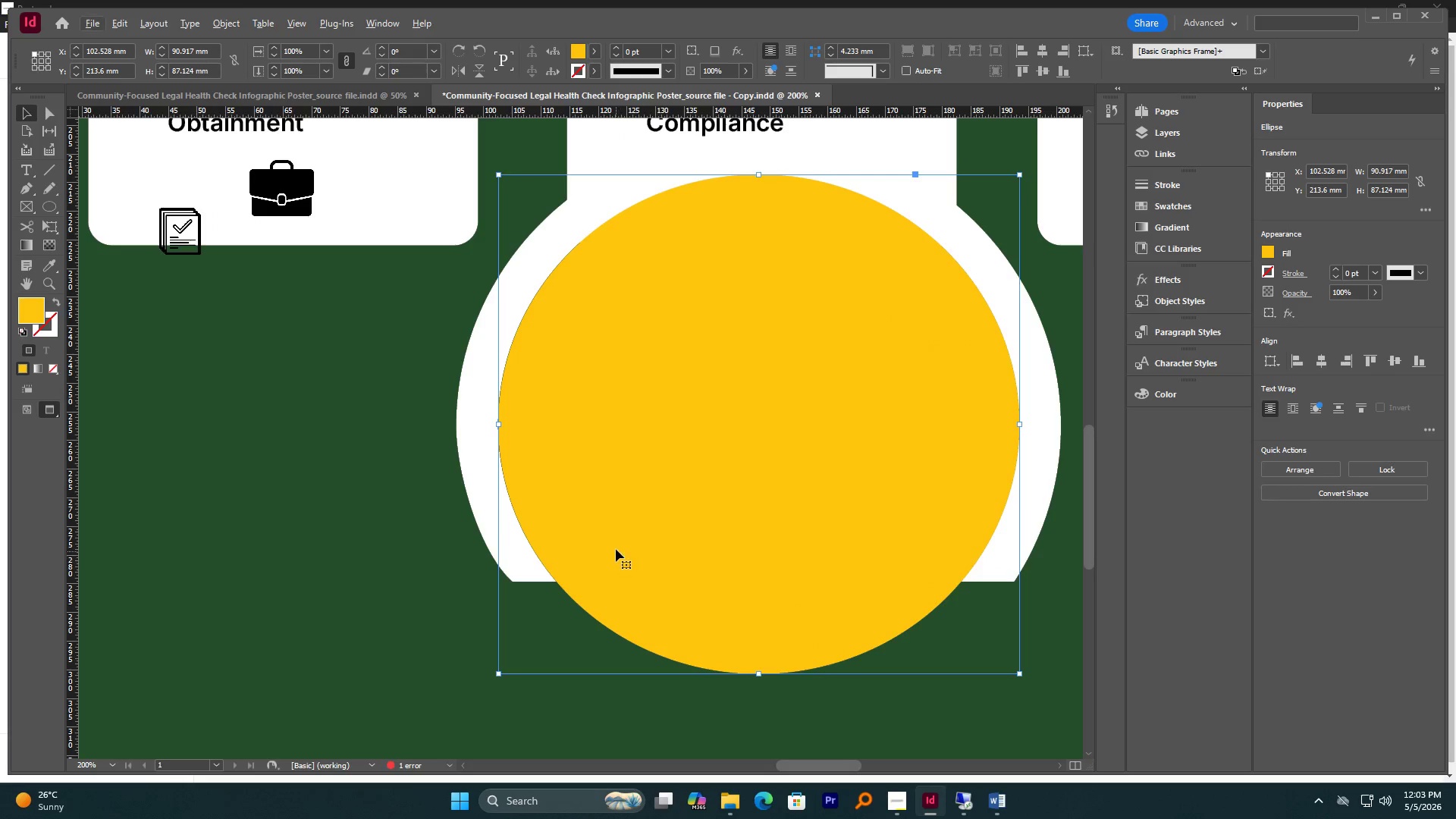 
left_click([616, 549])
 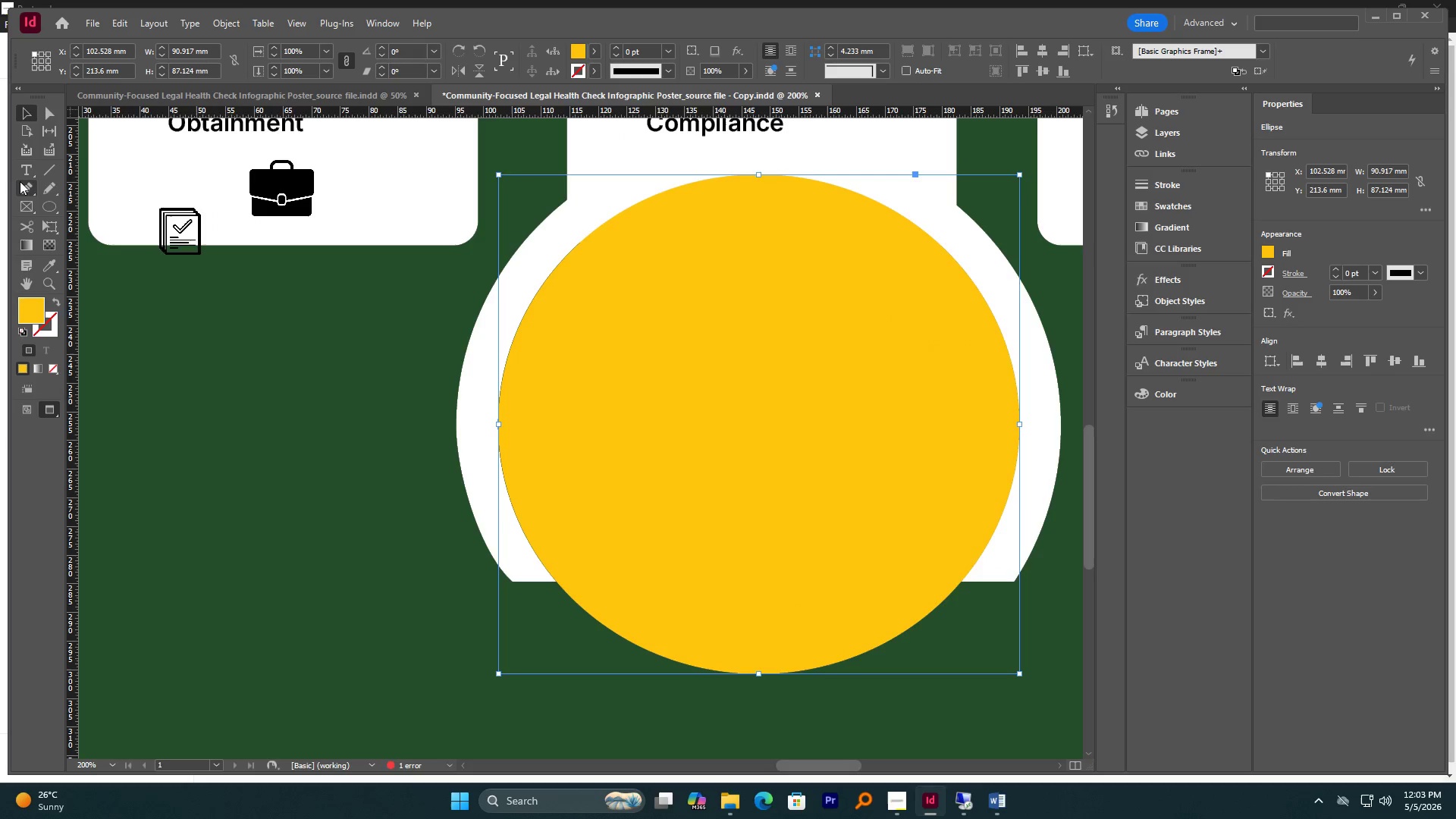 
left_click([26, 184])
 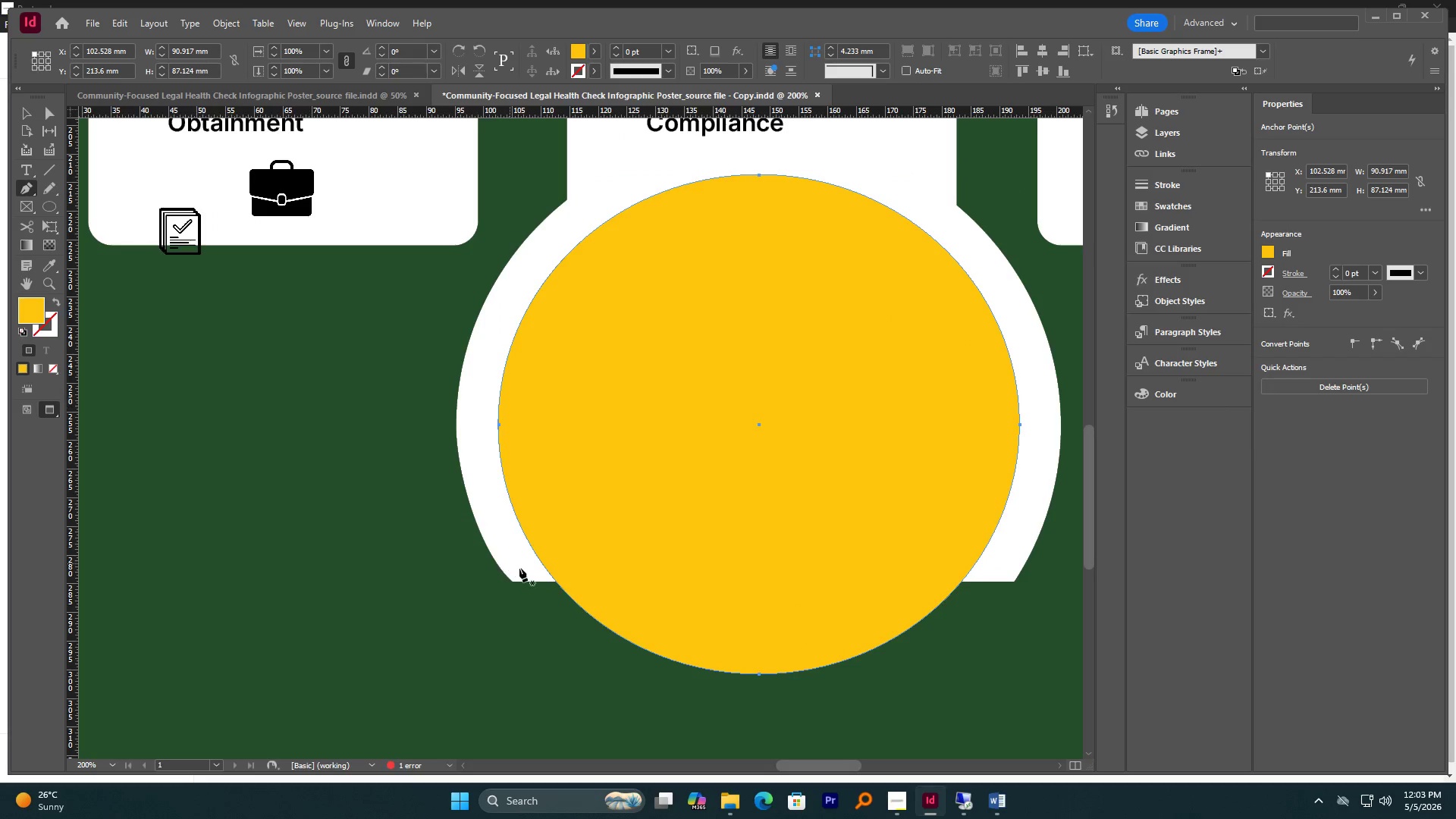 
hold_key(key=AltLeft, duration=0.58)
scroll: coordinate [526, 568], scroll_direction: up, amount: 2.0
 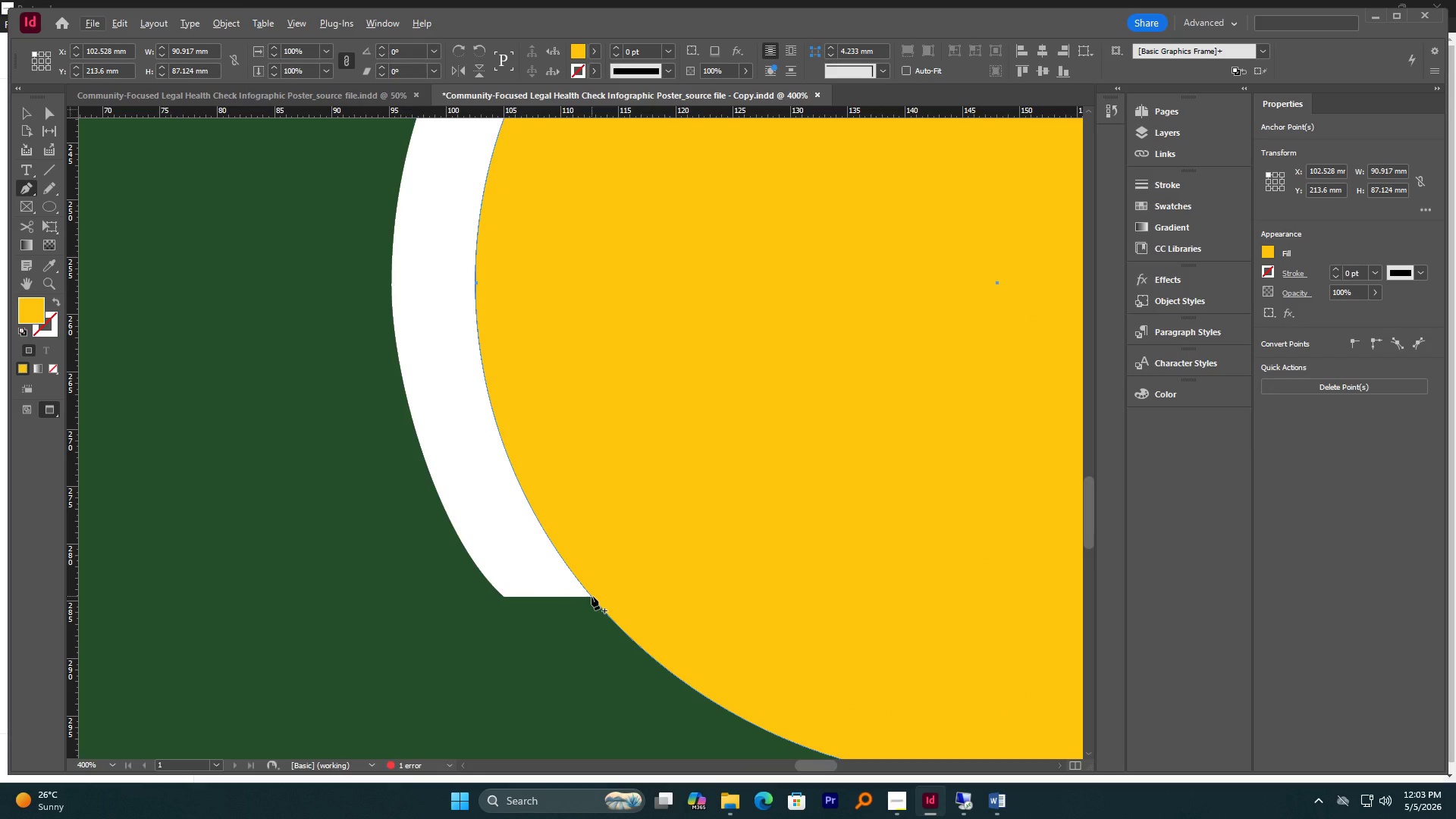 
left_click([592, 596])
 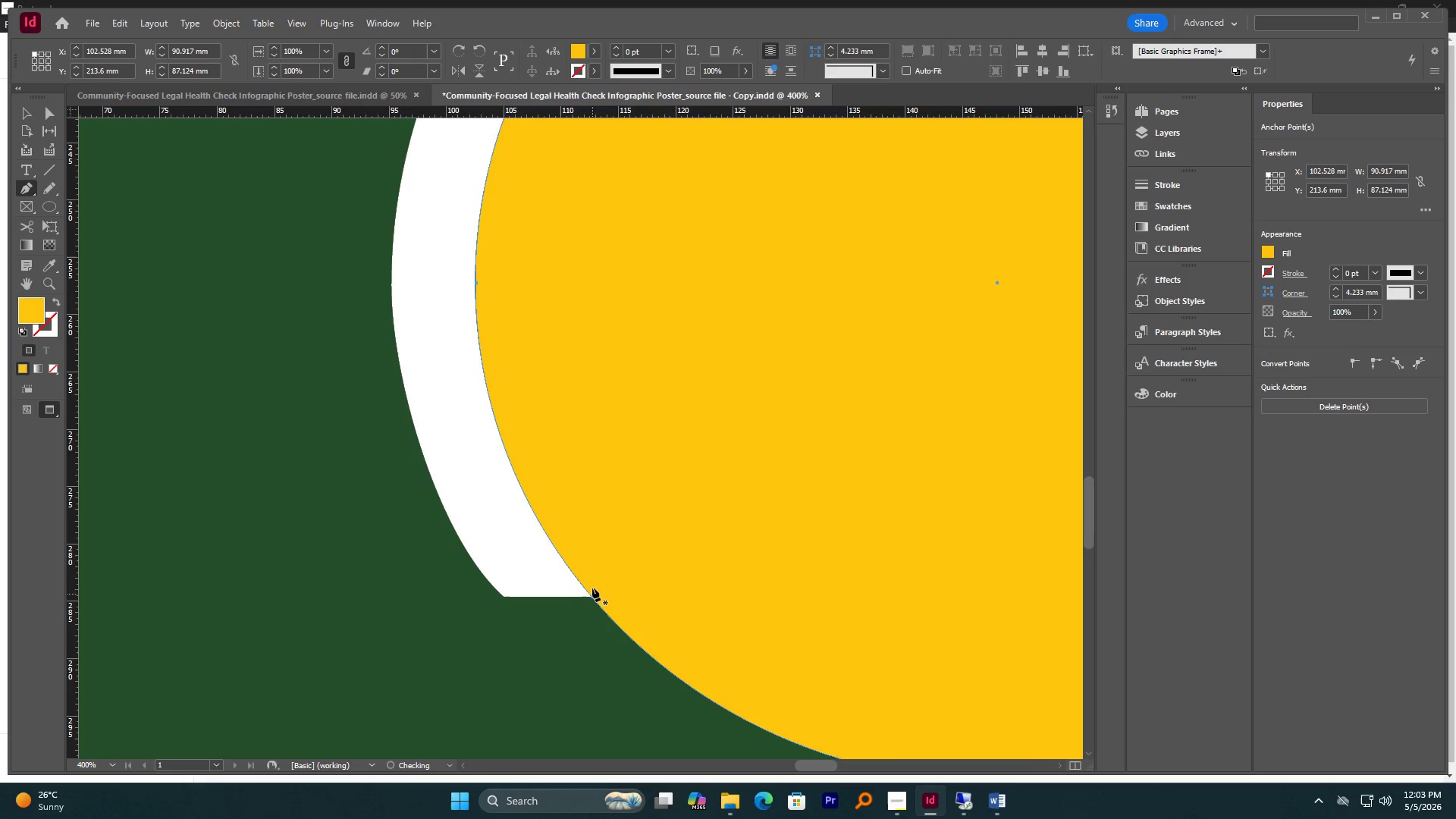 
hold_key(key=AltLeft, duration=1.62)
scroll: coordinate [817, 596], scroll_direction: up, amount: 1.0
 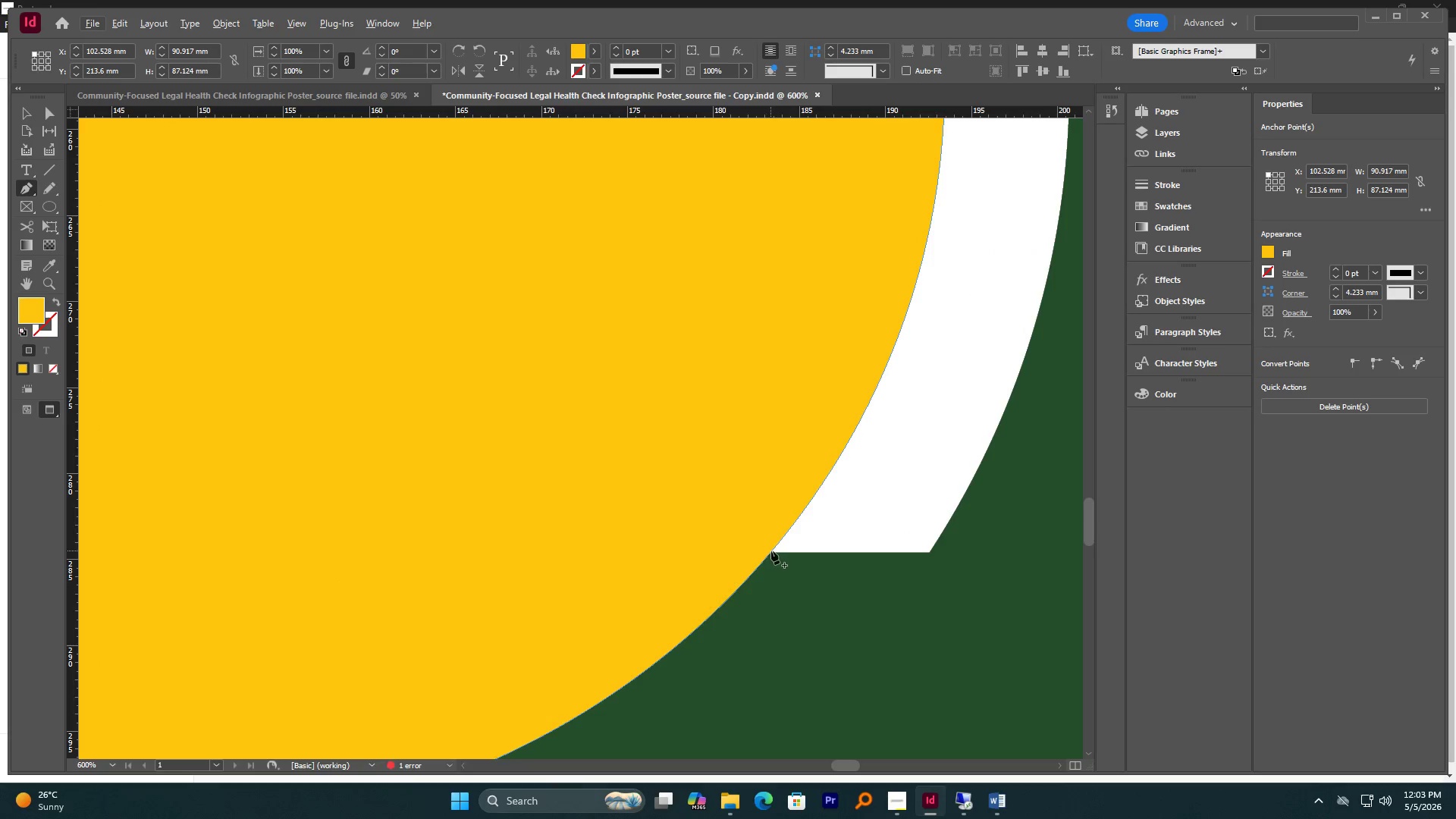 
left_click([771, 551])
 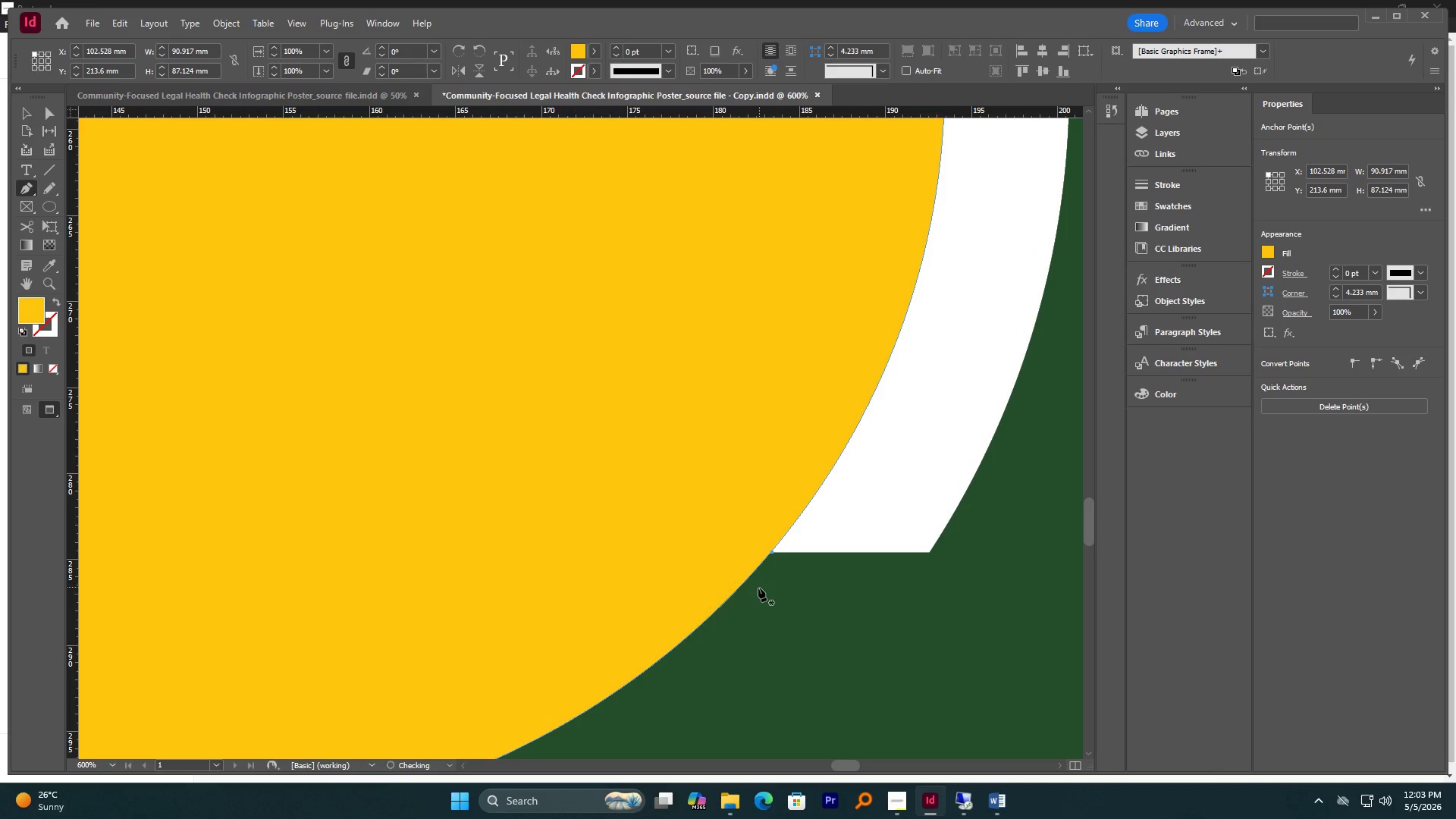 
hold_key(key=AltLeft, duration=1.0)
scroll: coordinate [760, 579], scroll_direction: down, amount: 5.0
 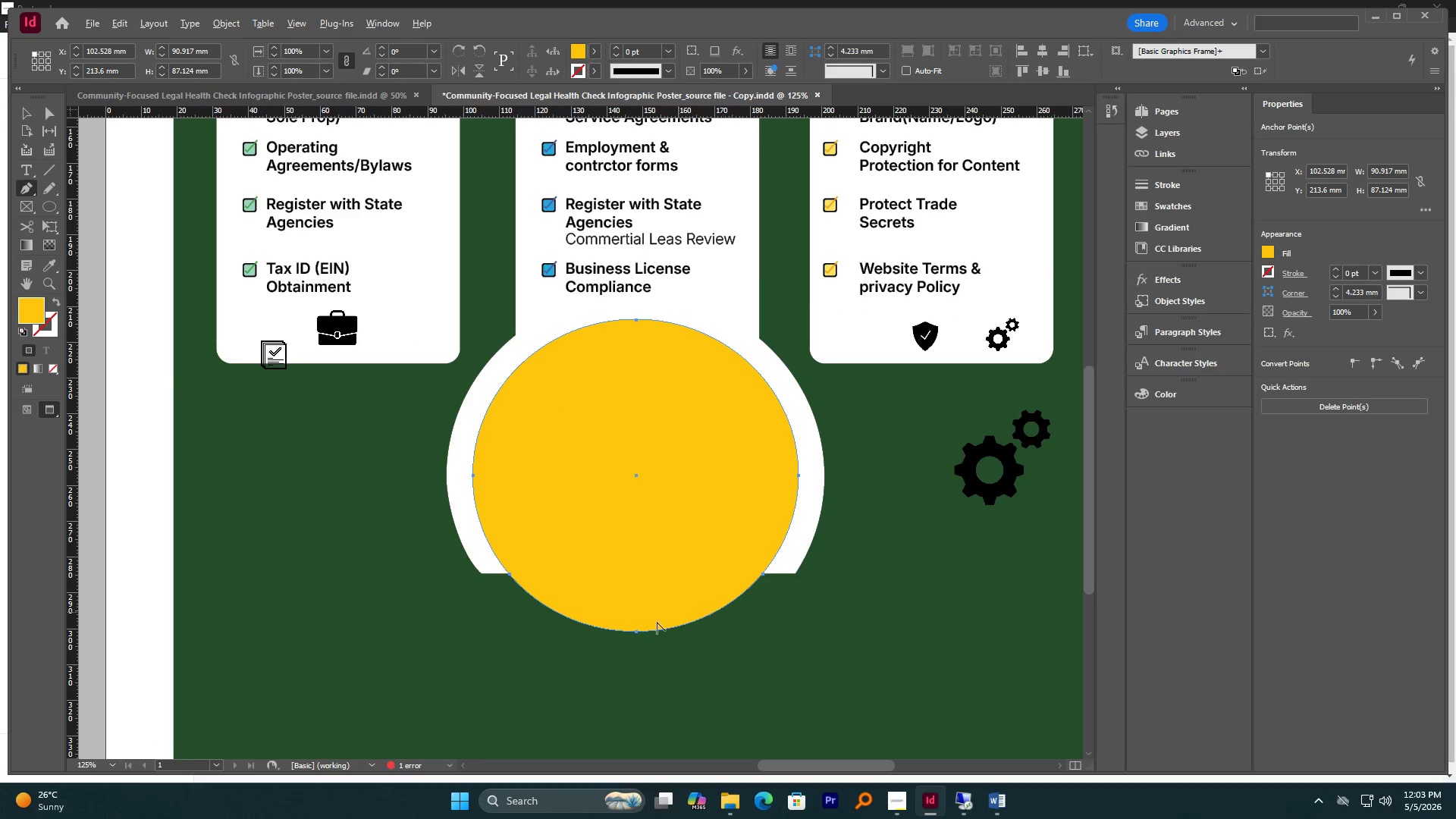 
scroll: coordinate [639, 632], scroll_direction: up, amount: 1.0
 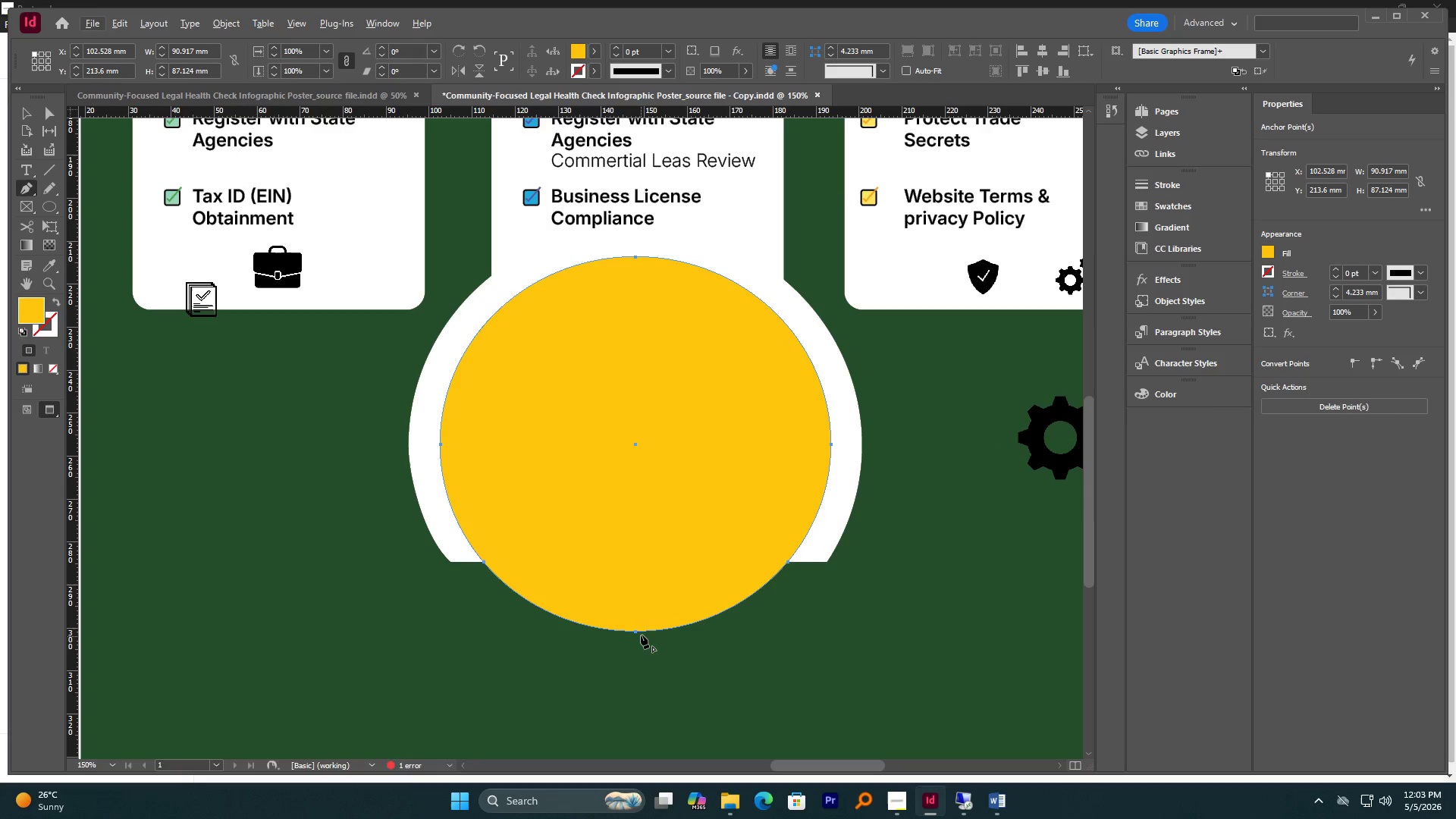 
key(A)
 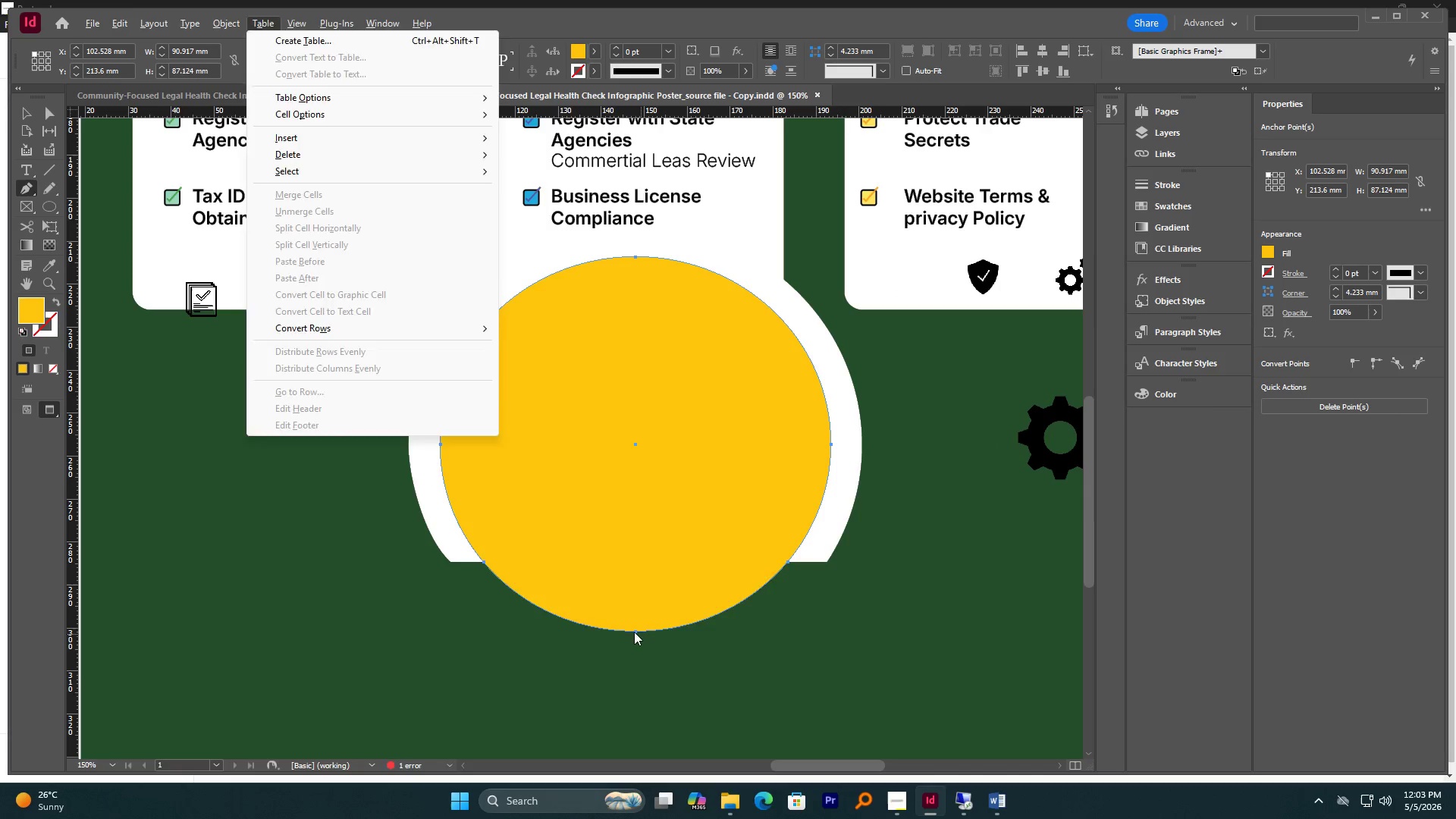 
left_click([634, 632])
 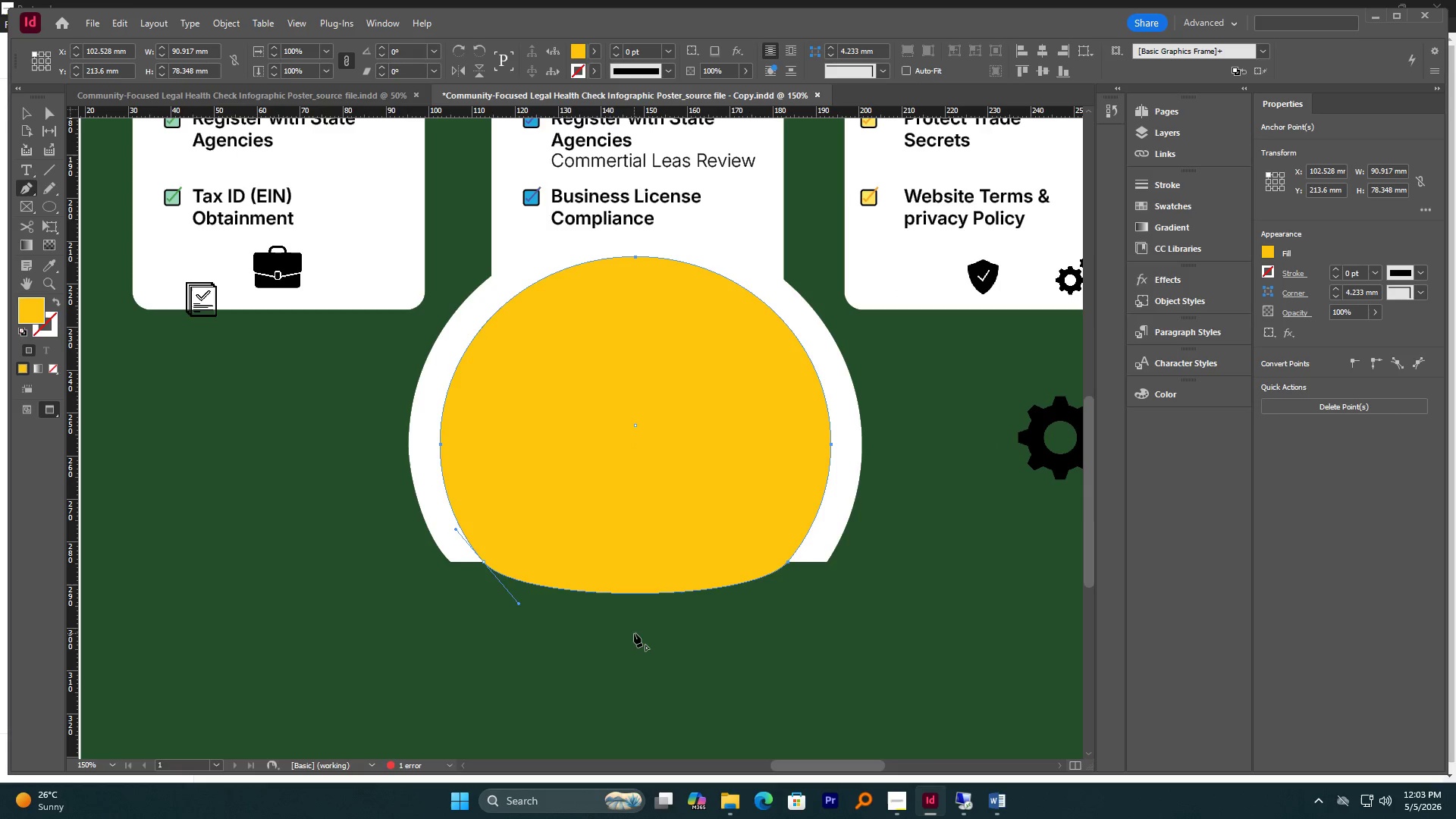 
key(Control+Z)
 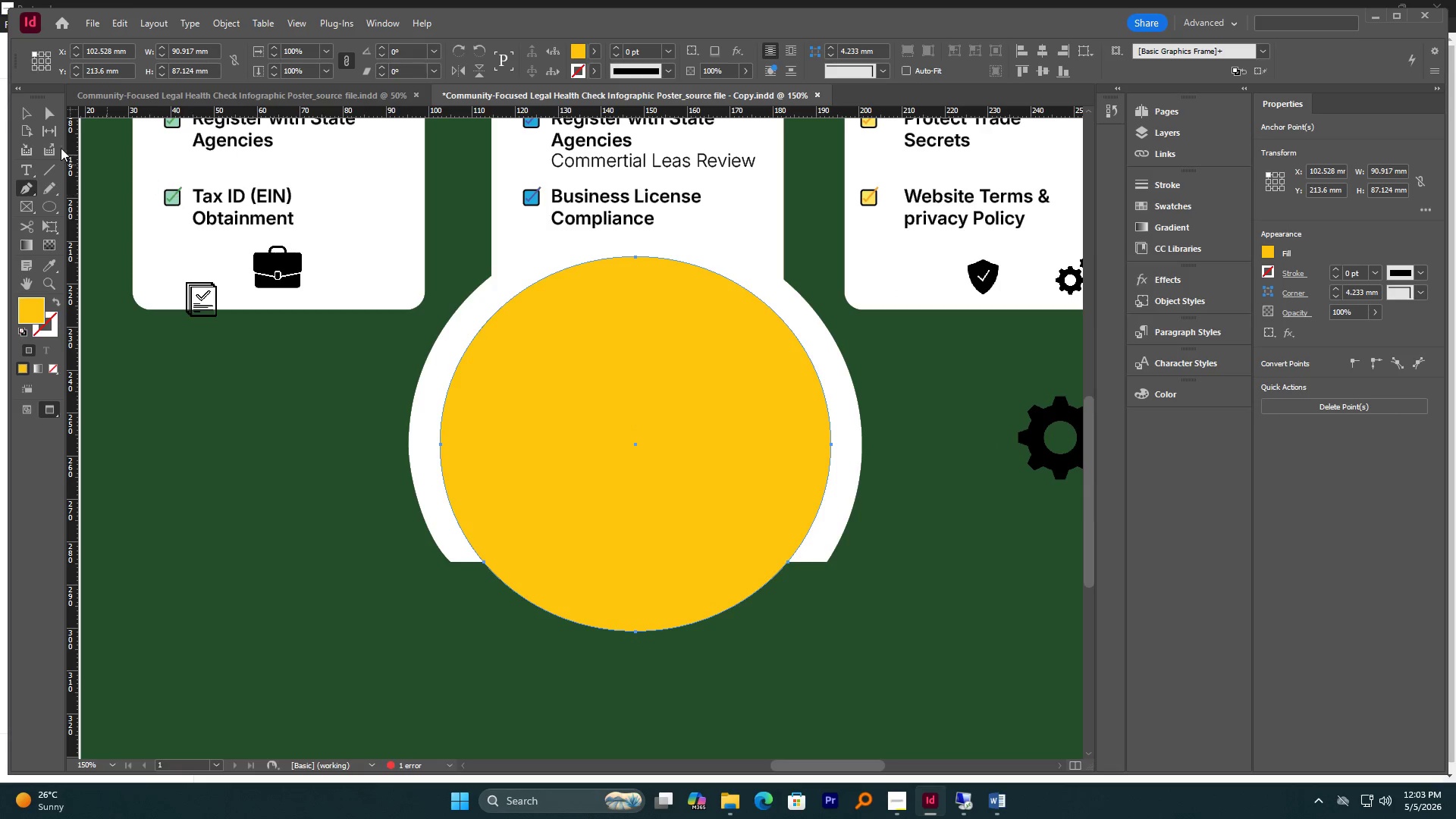 
left_click([51, 113])
 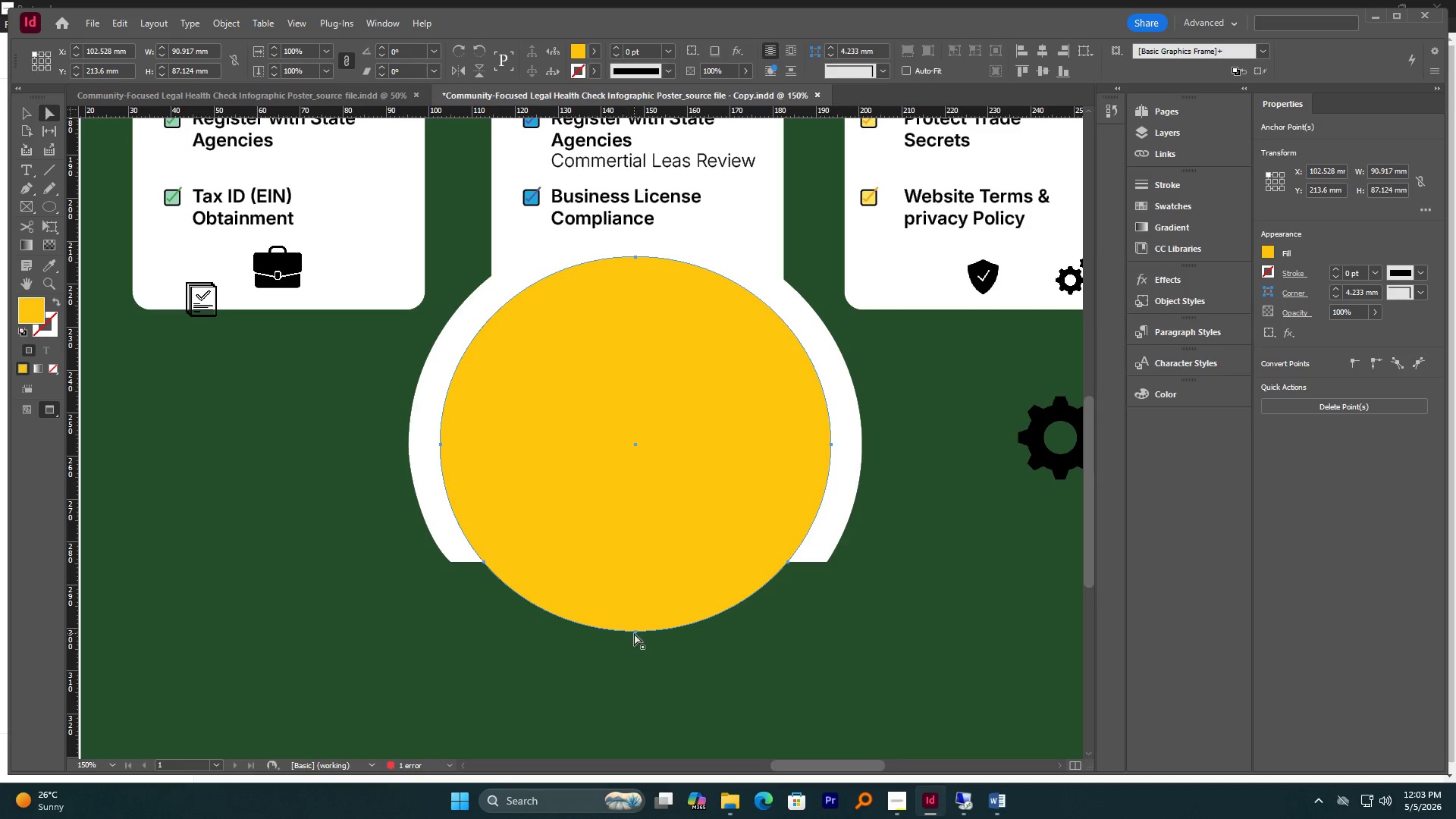 
left_click([636, 633])
 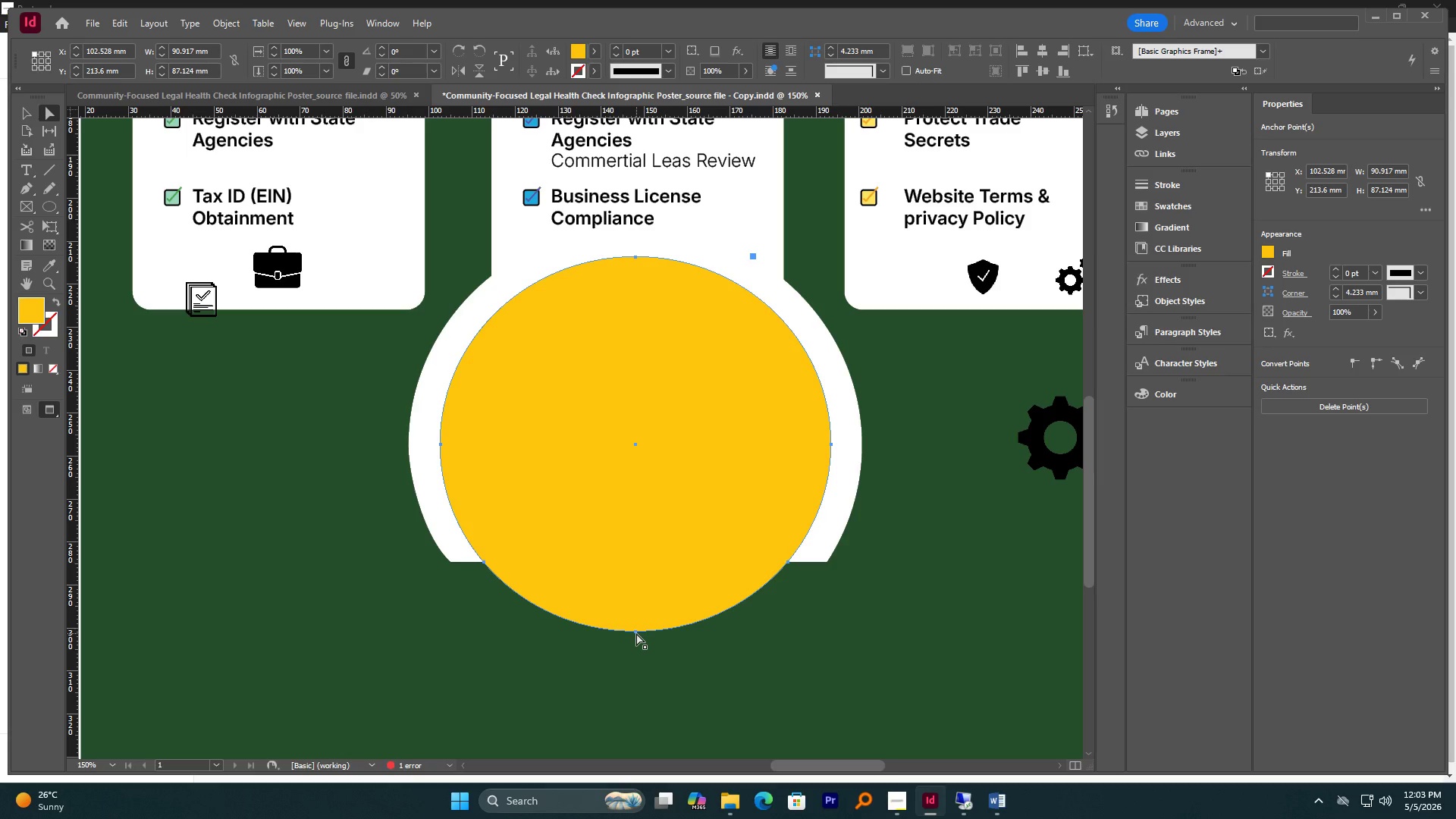 
left_click([636, 633])
 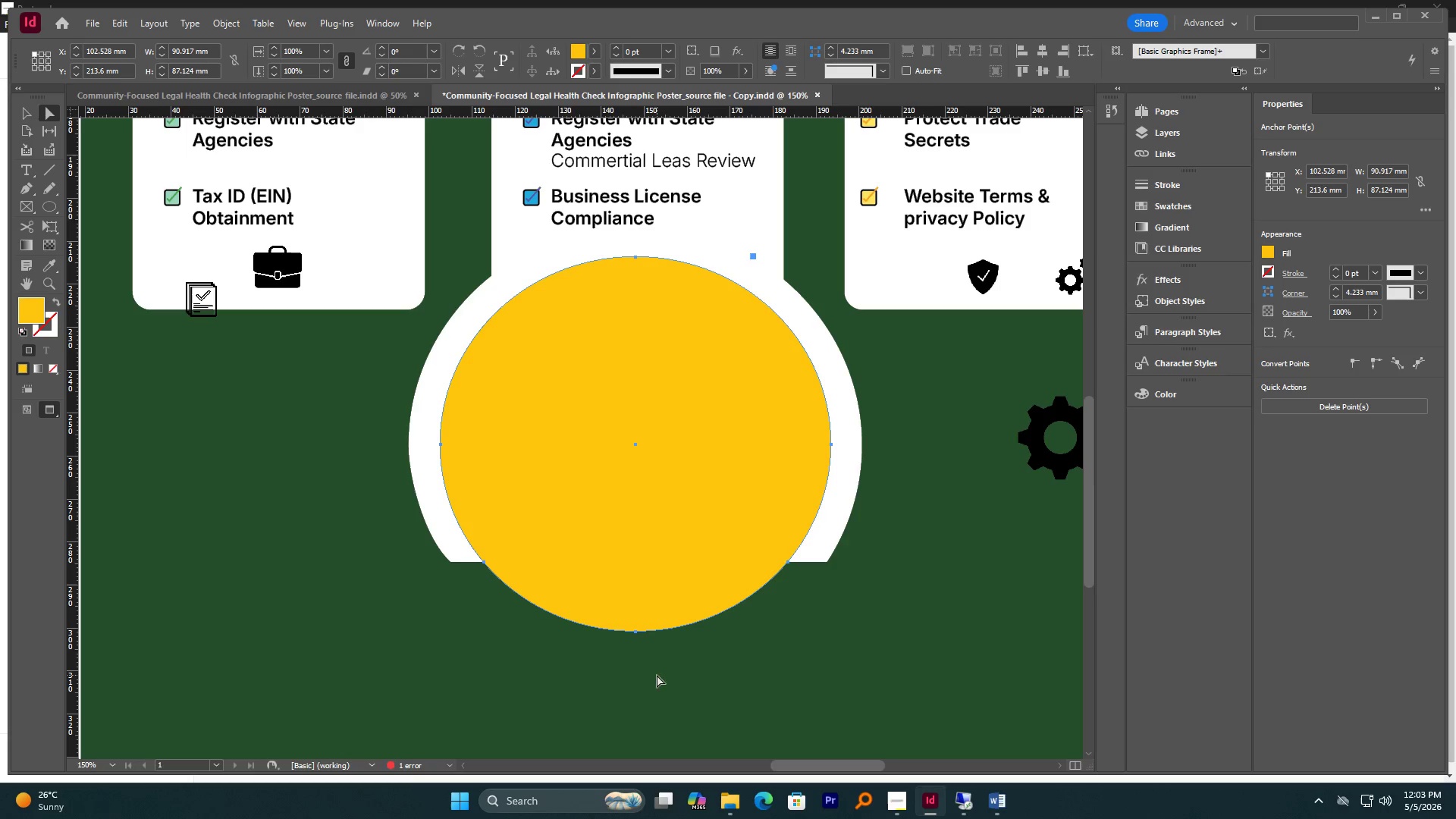 
left_click_drag(start_coordinate=[657, 675], to_coordinate=[623, 620])
 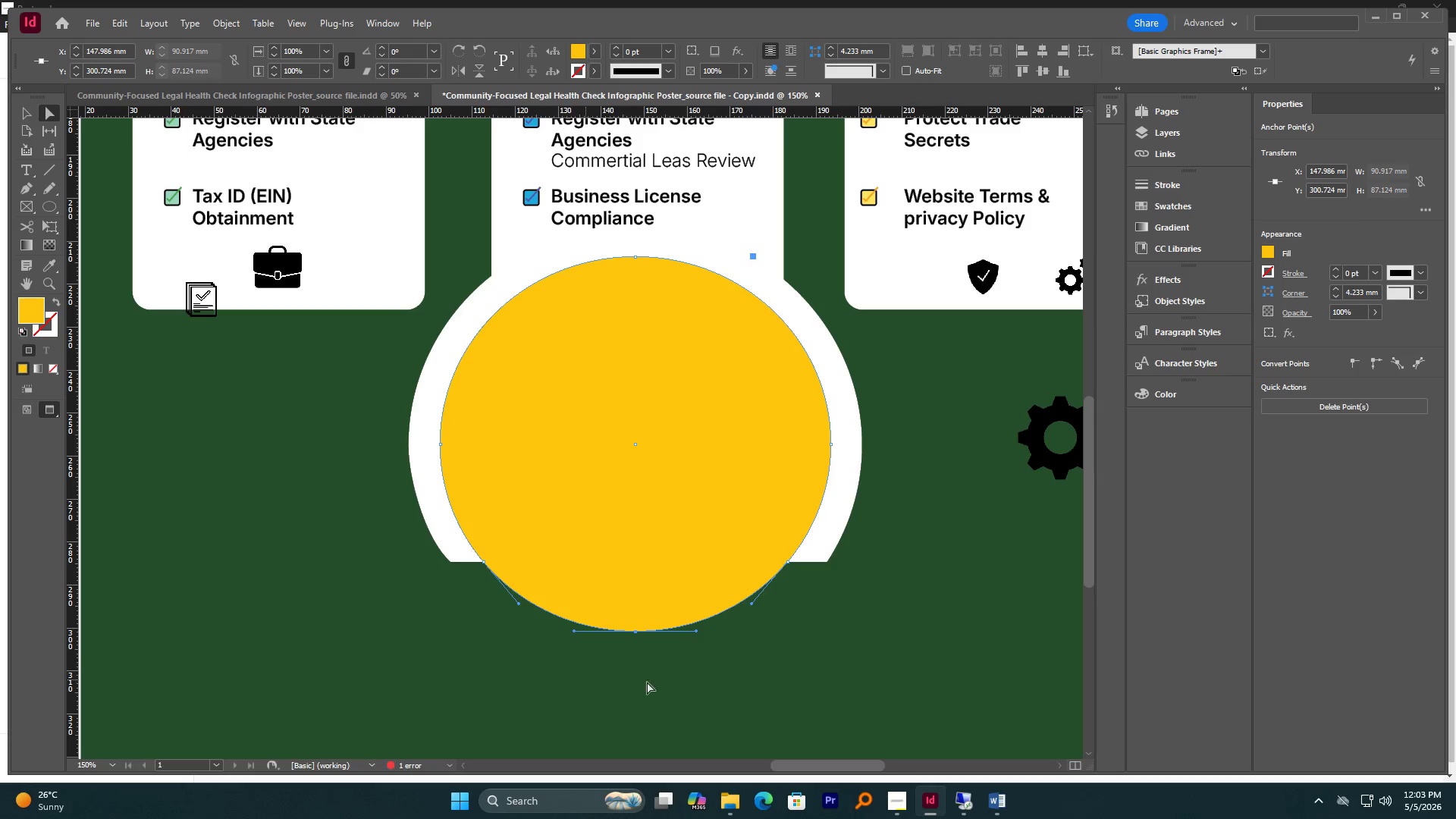 
key(Delete)
 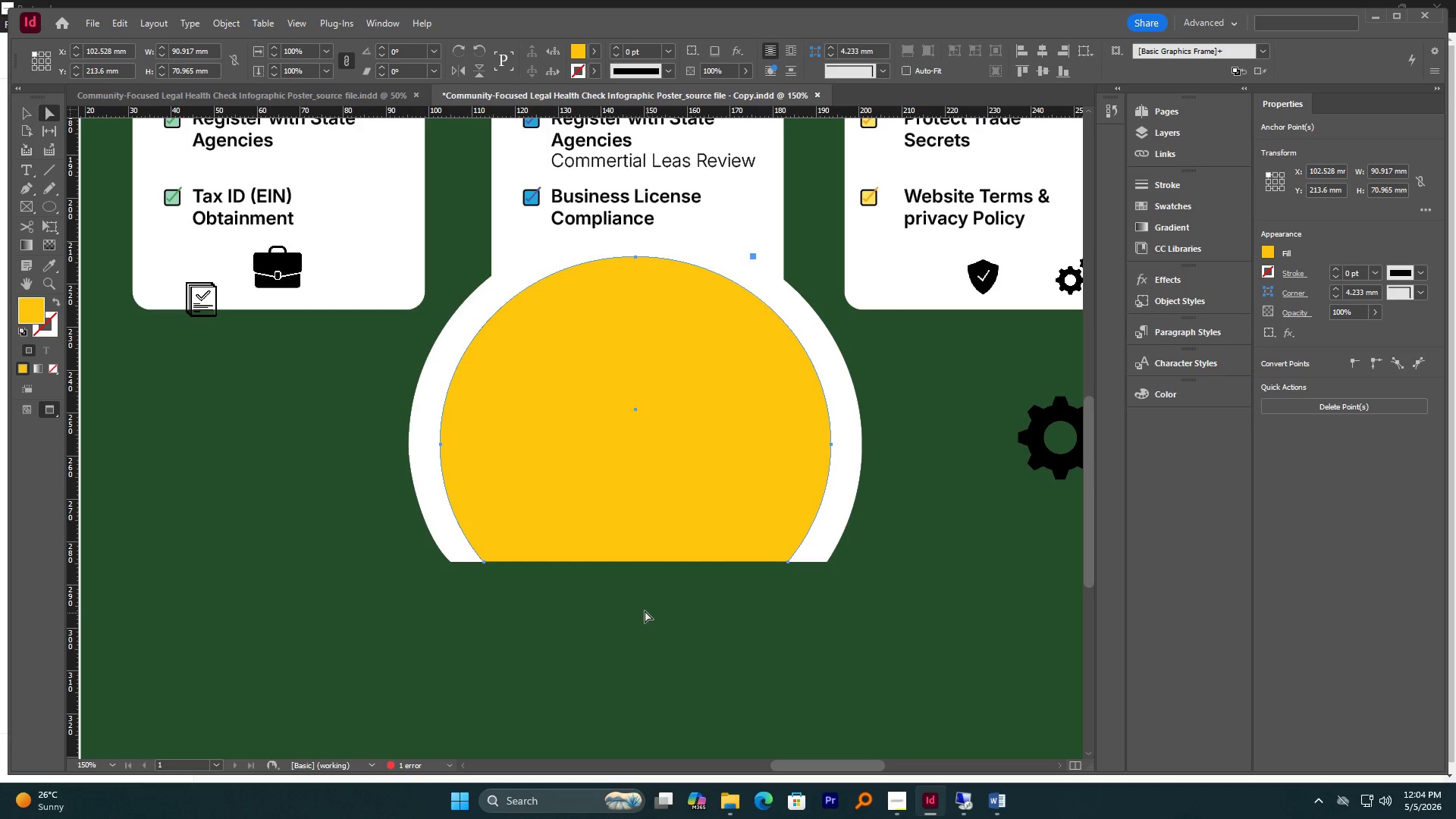 
scroll: coordinate [642, 610], scroll_direction: up, amount: 2.0
 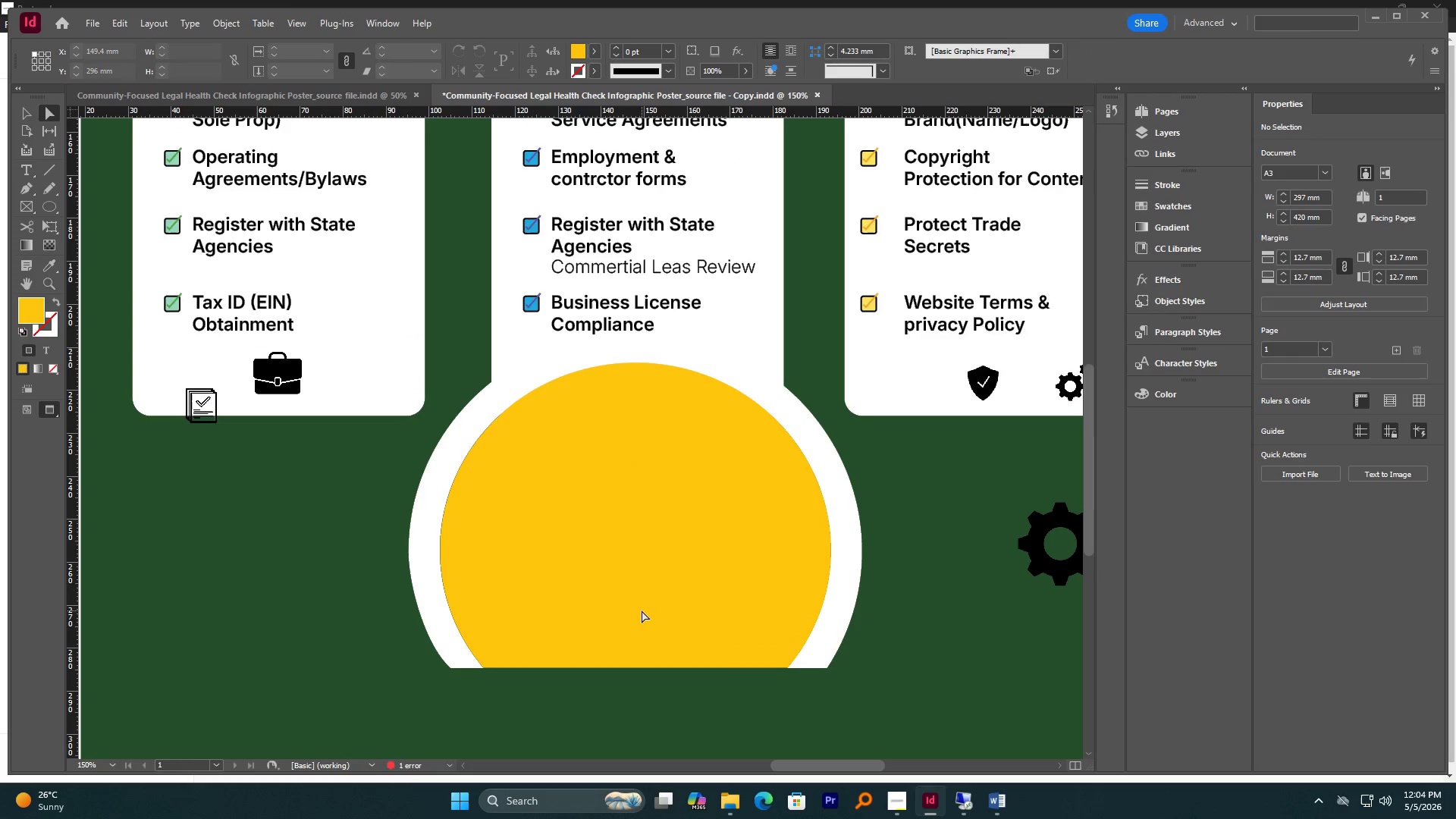 
wait(6.63)
 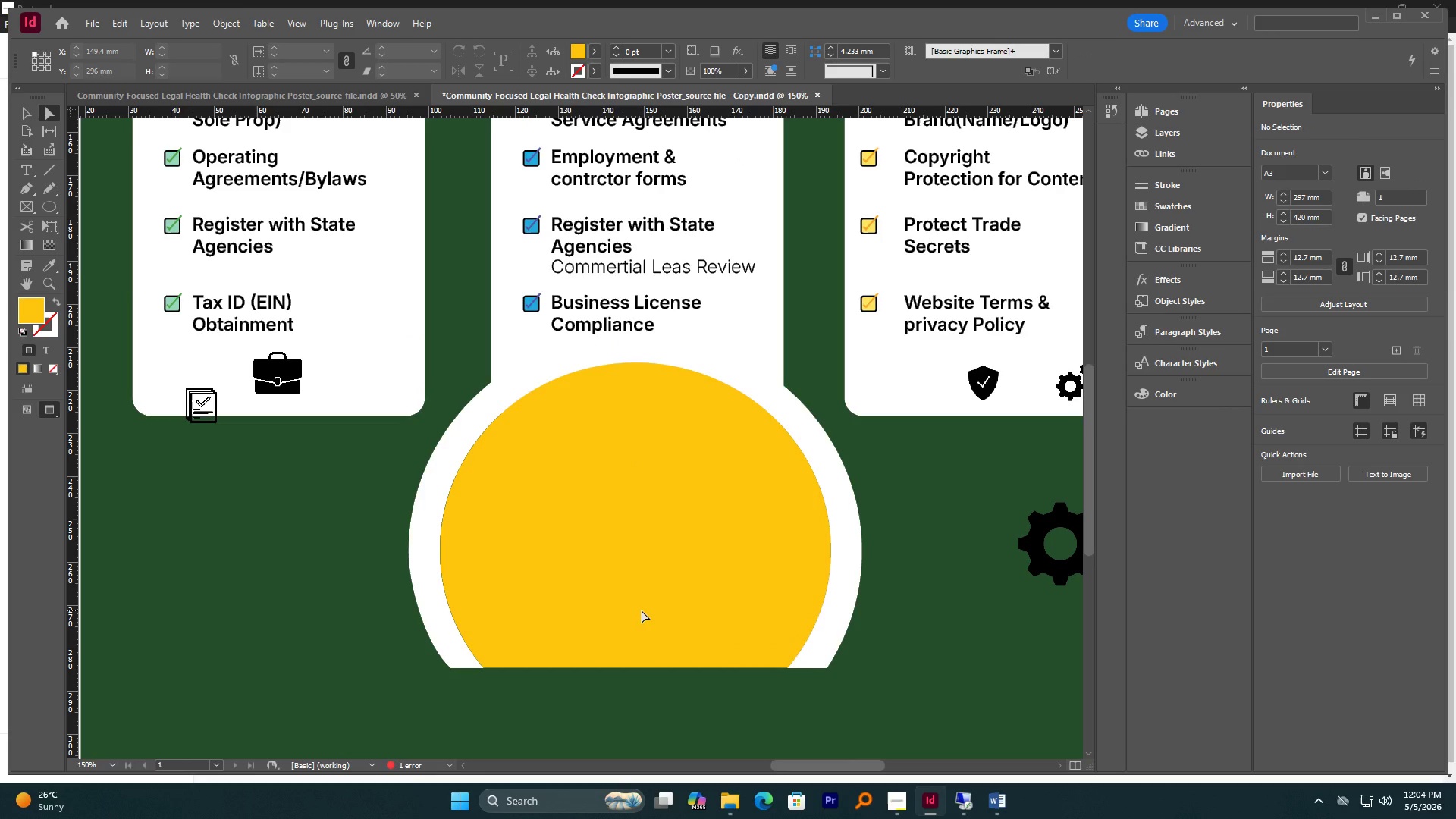 
left_click([49, 206])
 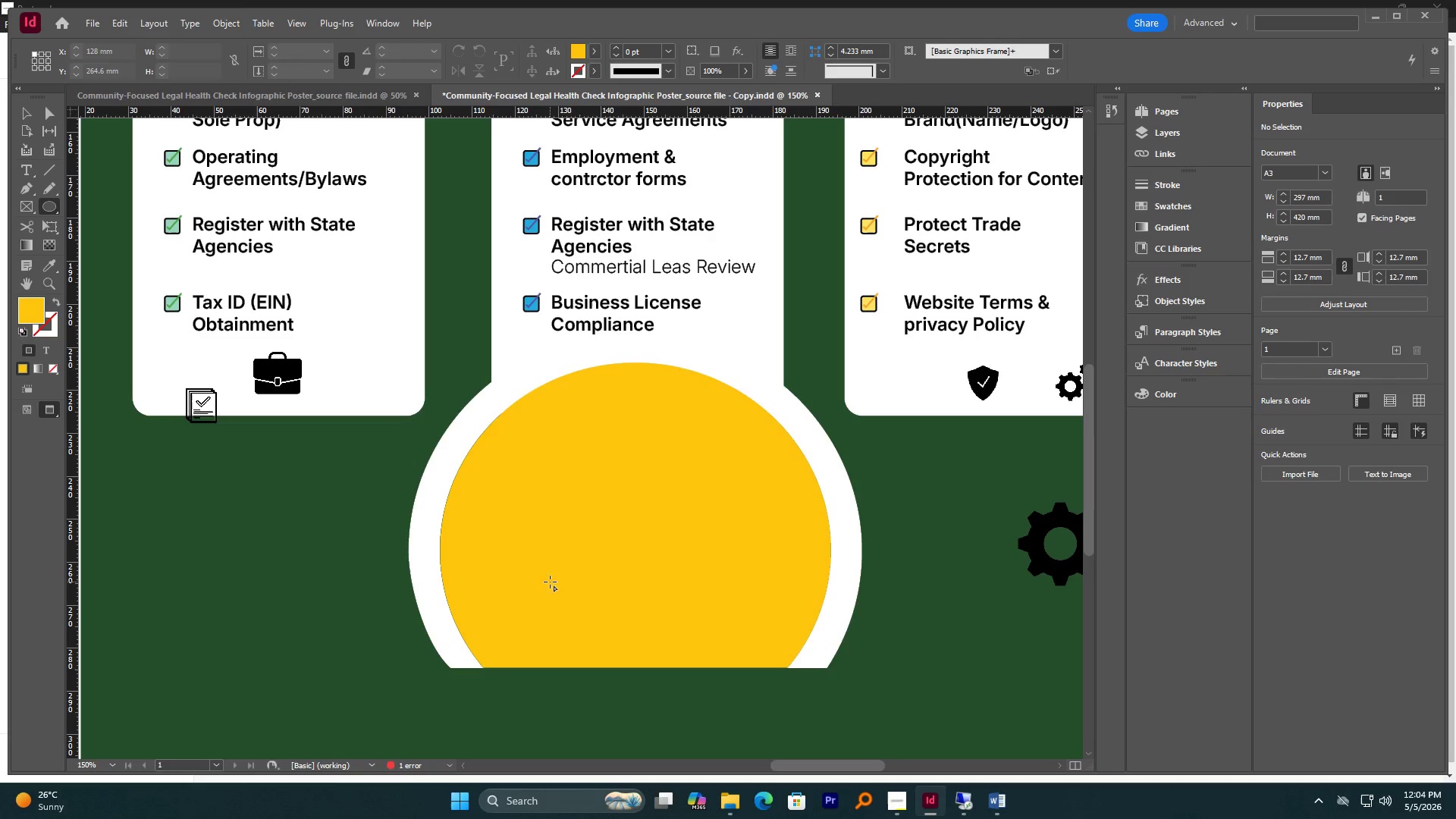 
hold_key(key=ShiftLeft, duration=3.92)
left_click_drag(start_coordinate=[569, 566], to_coordinate=[739, 733])
 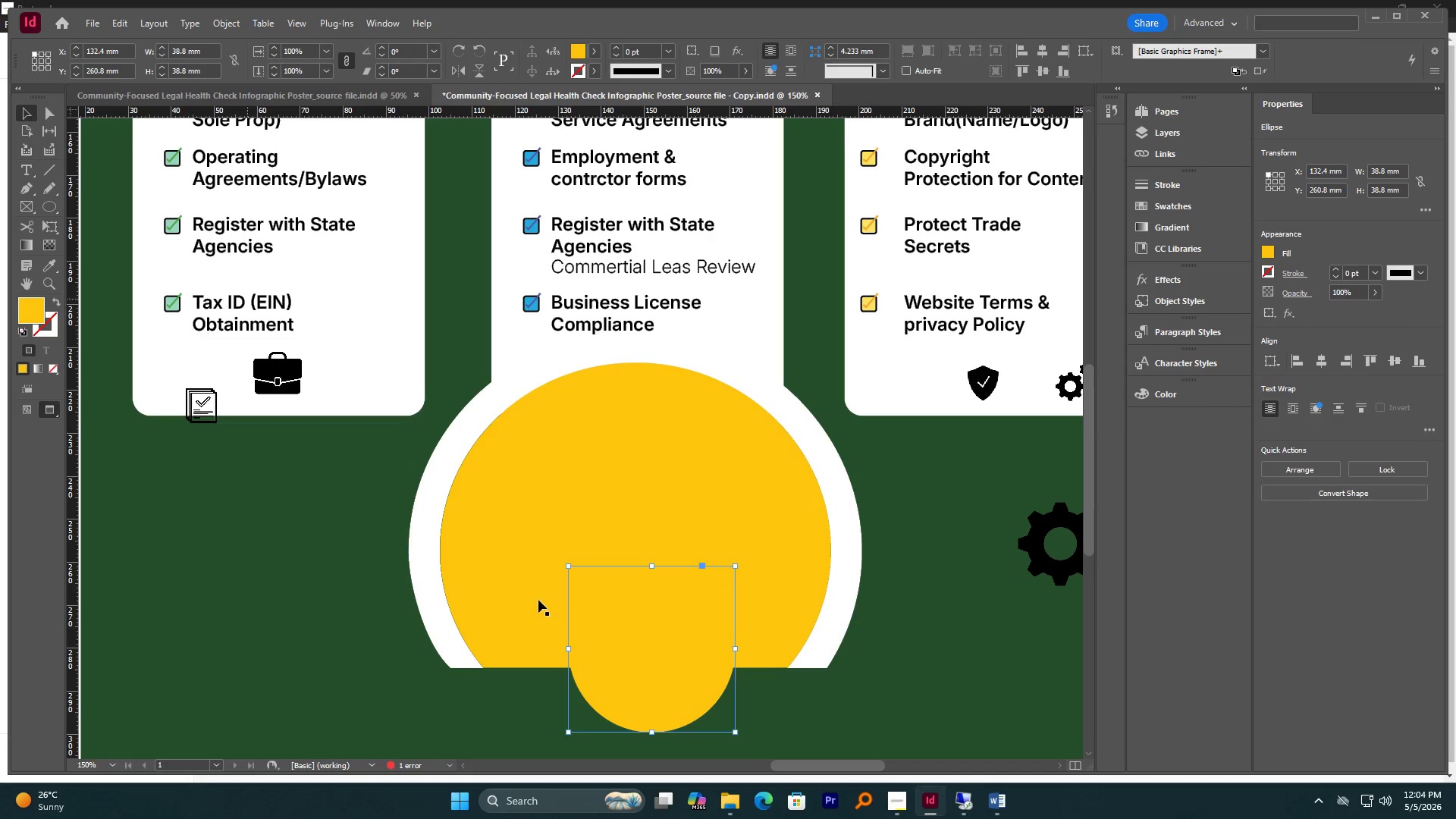 
left_click_drag(start_coordinate=[650, 664], to_coordinate=[639, 666])
 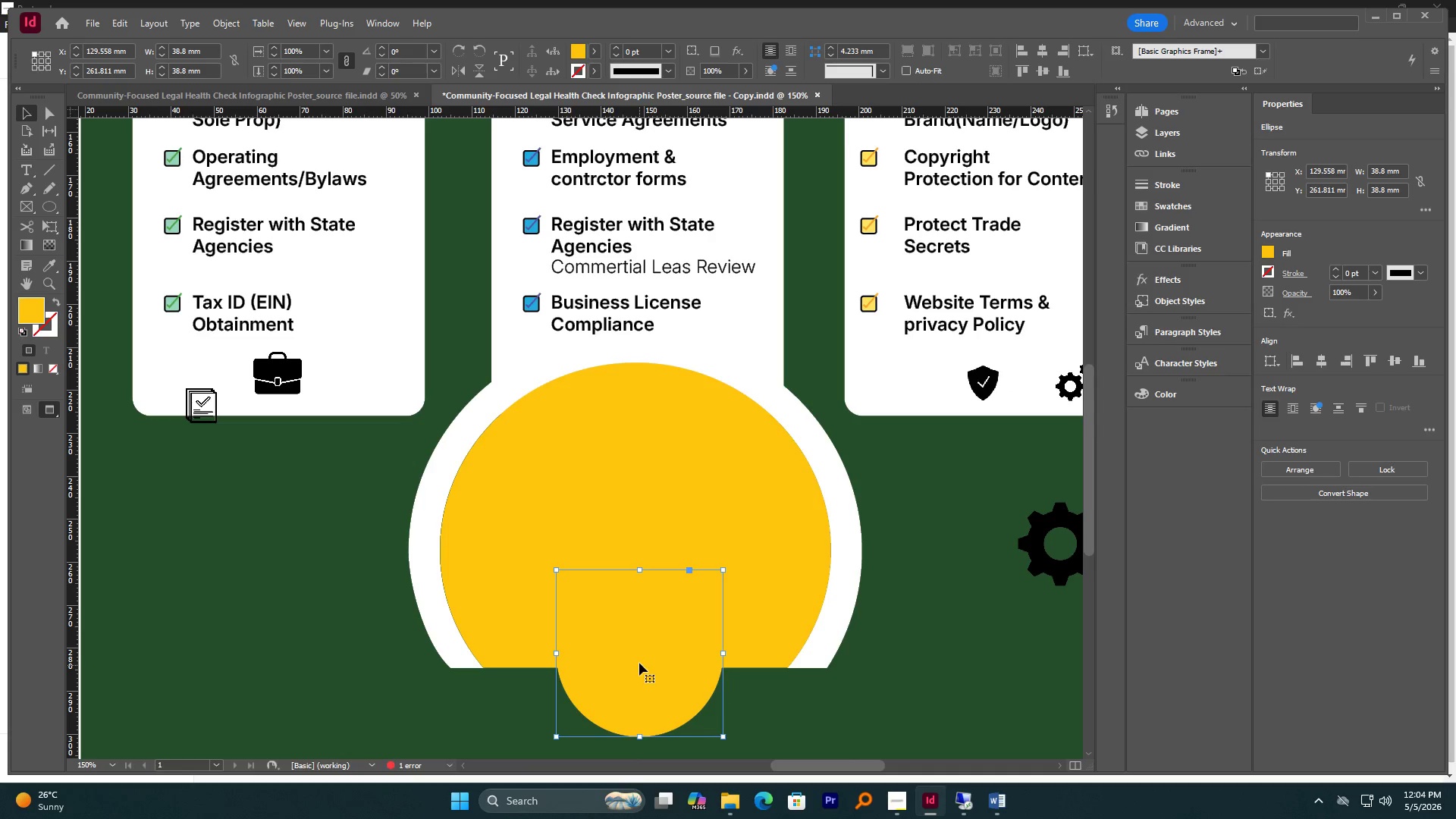 
left_click_drag(start_coordinate=[639, 662], to_coordinate=[639, 670])
 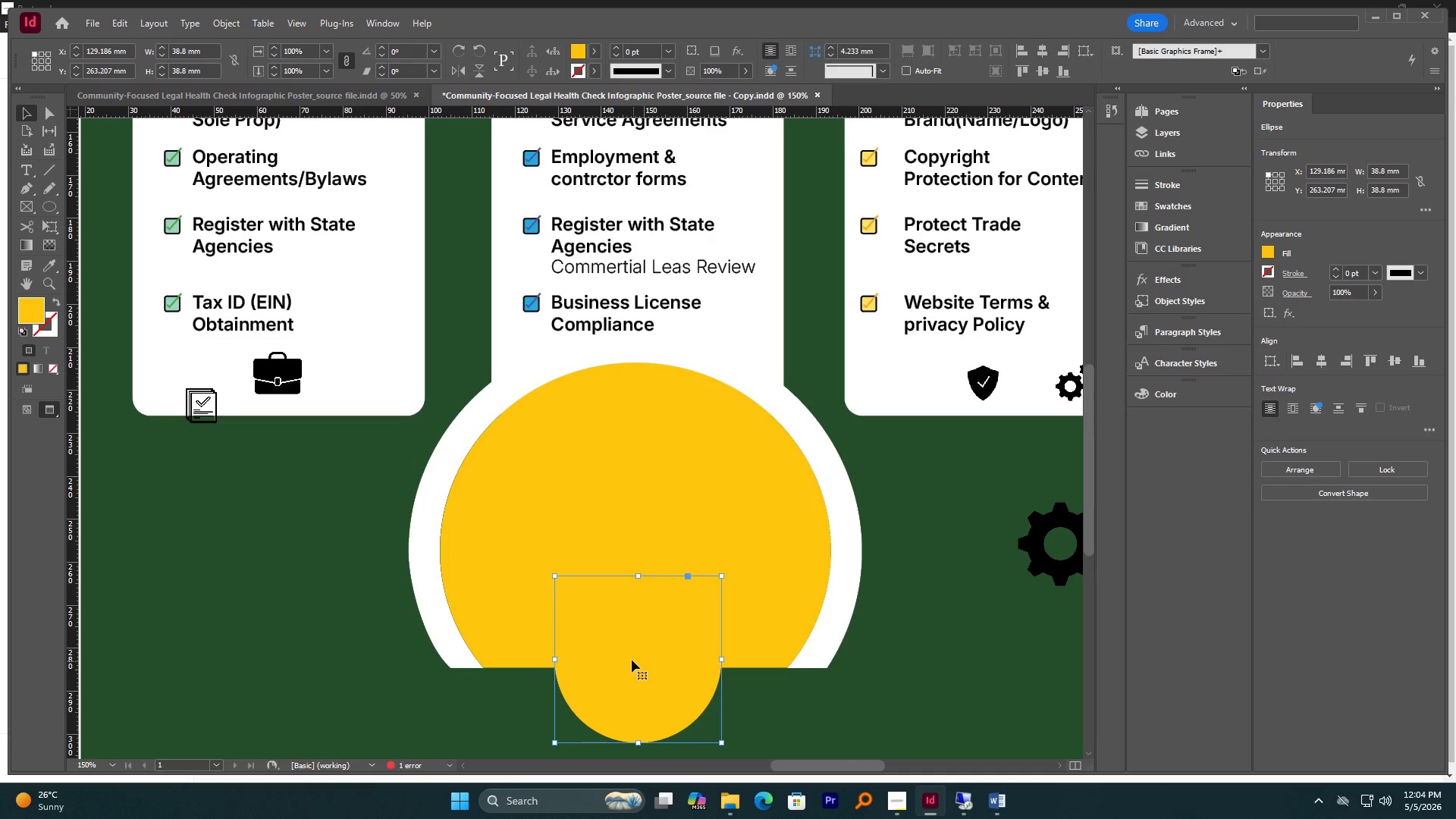 
hold_key(key=ShiftLeft, duration=1.42)
left_click([521, 533])
 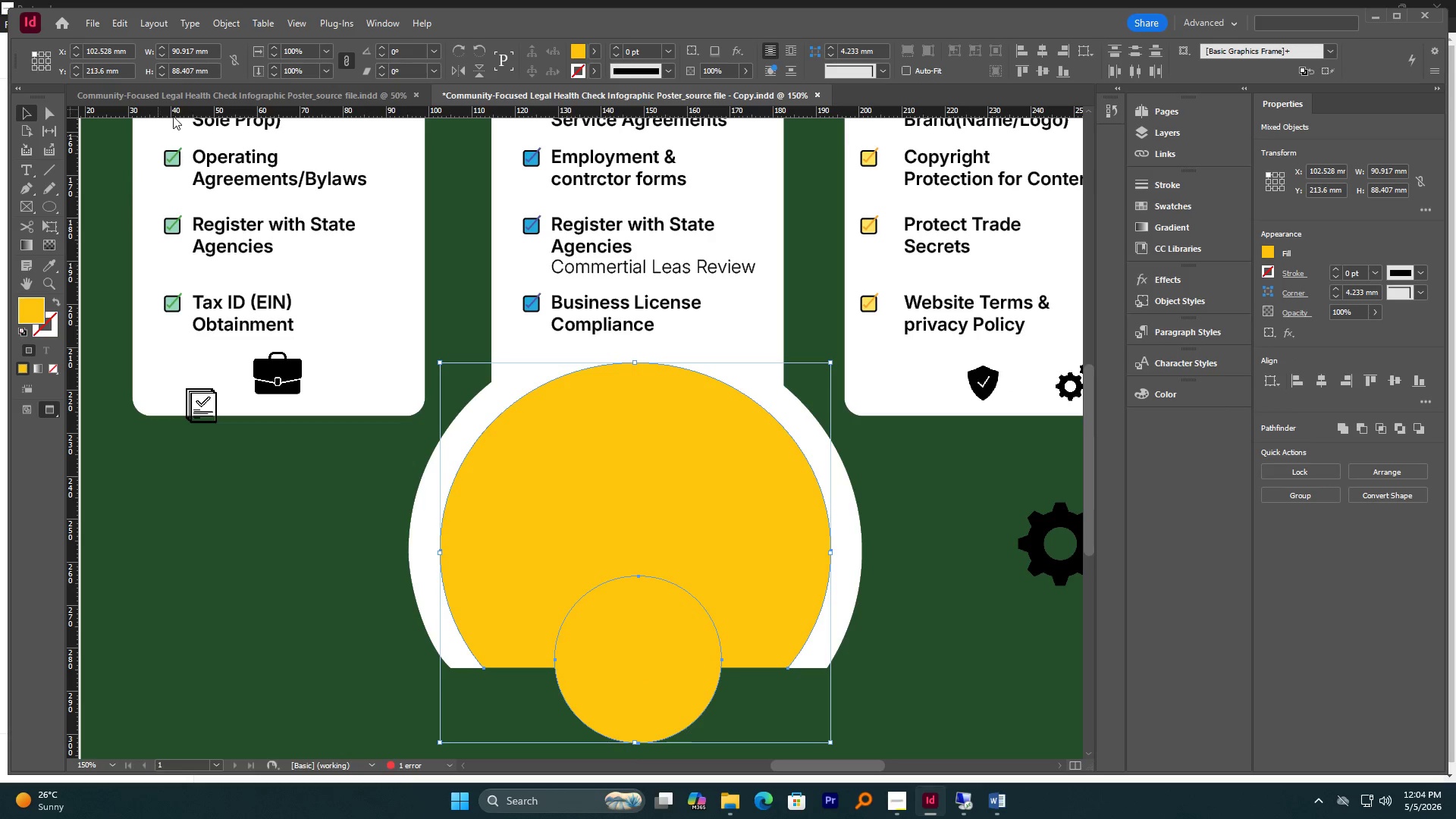 
left_click([230, 27])
 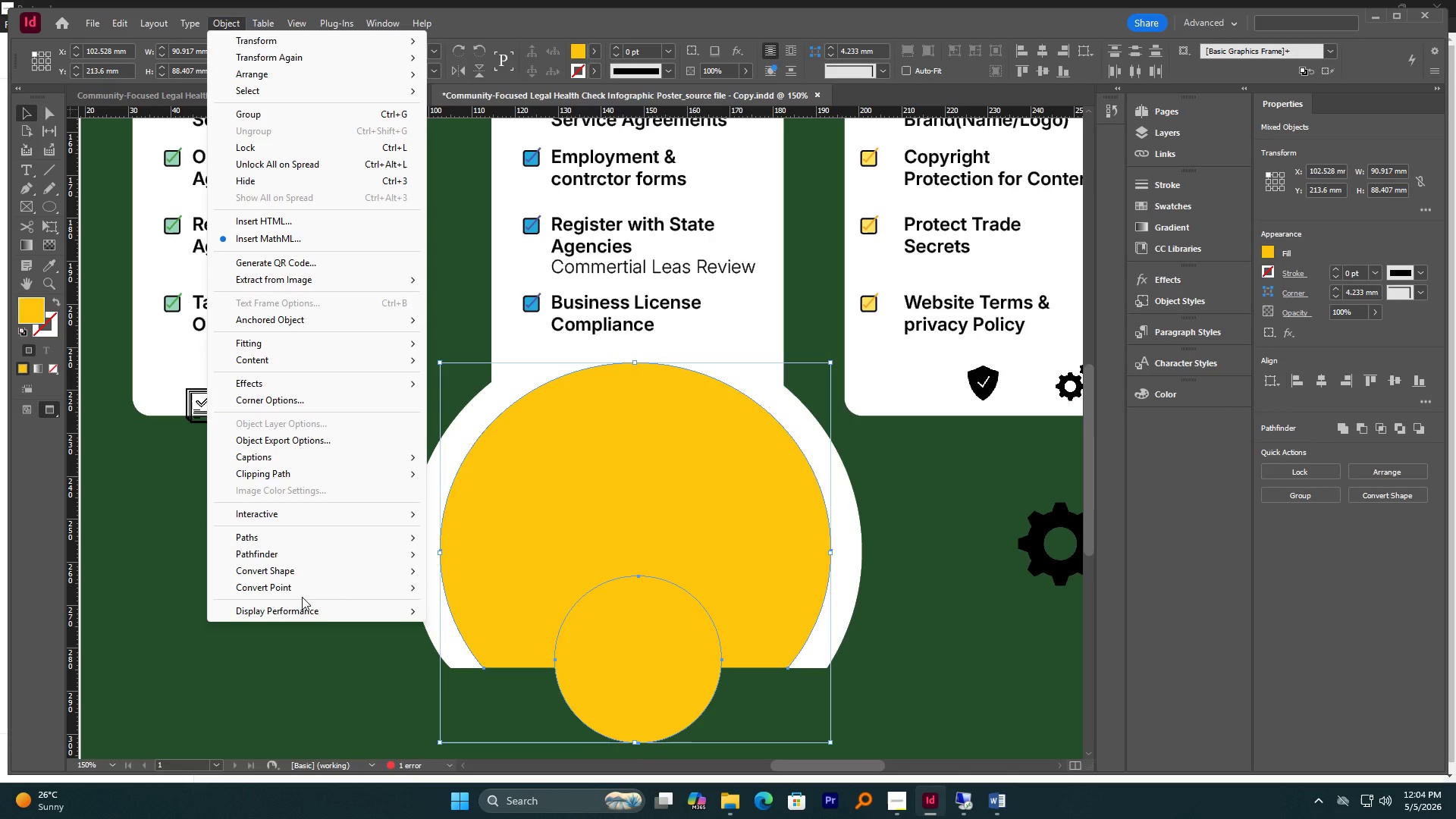 
mouse_move([308, 574])
 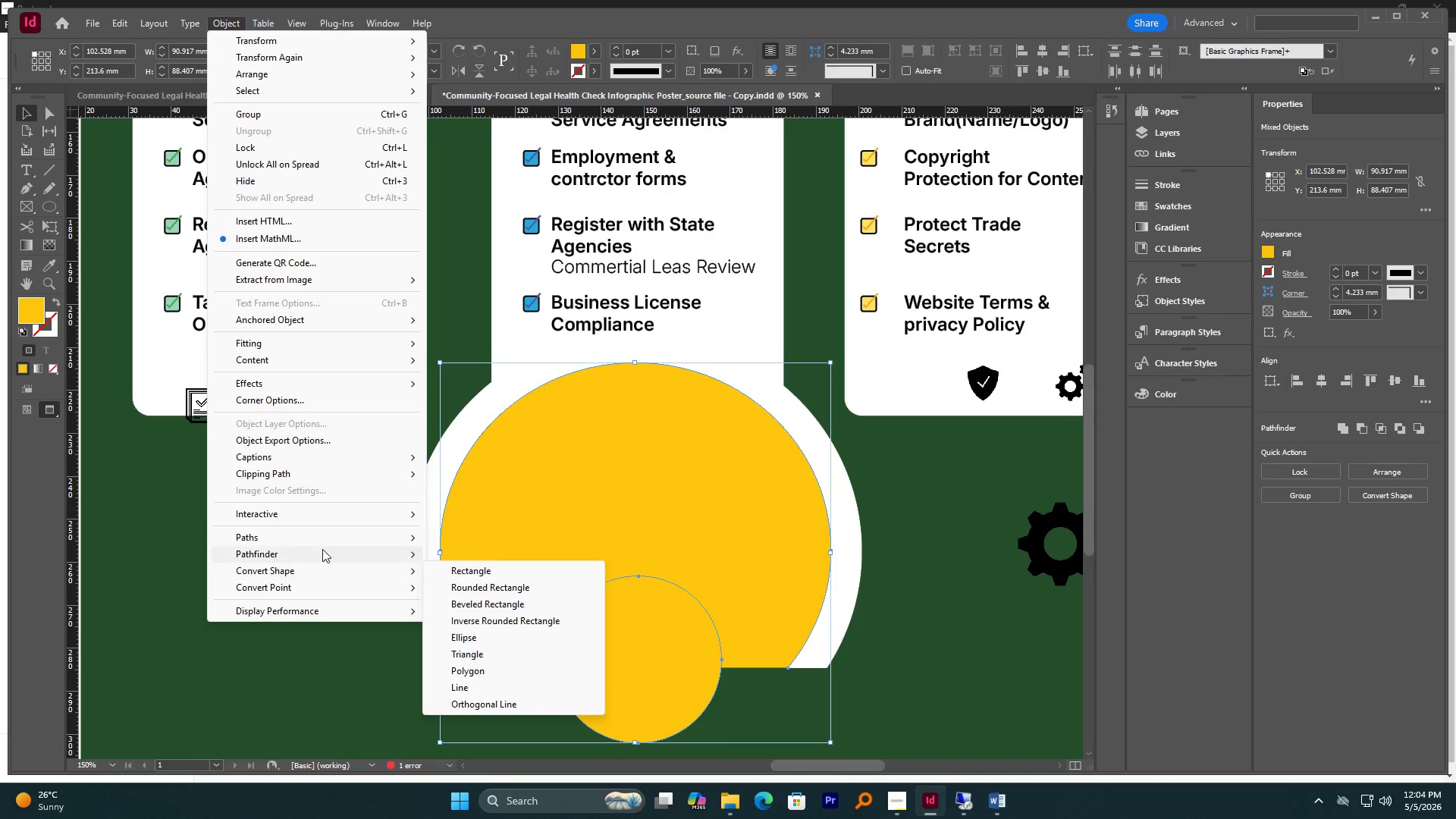 
mouse_move([335, 548])
 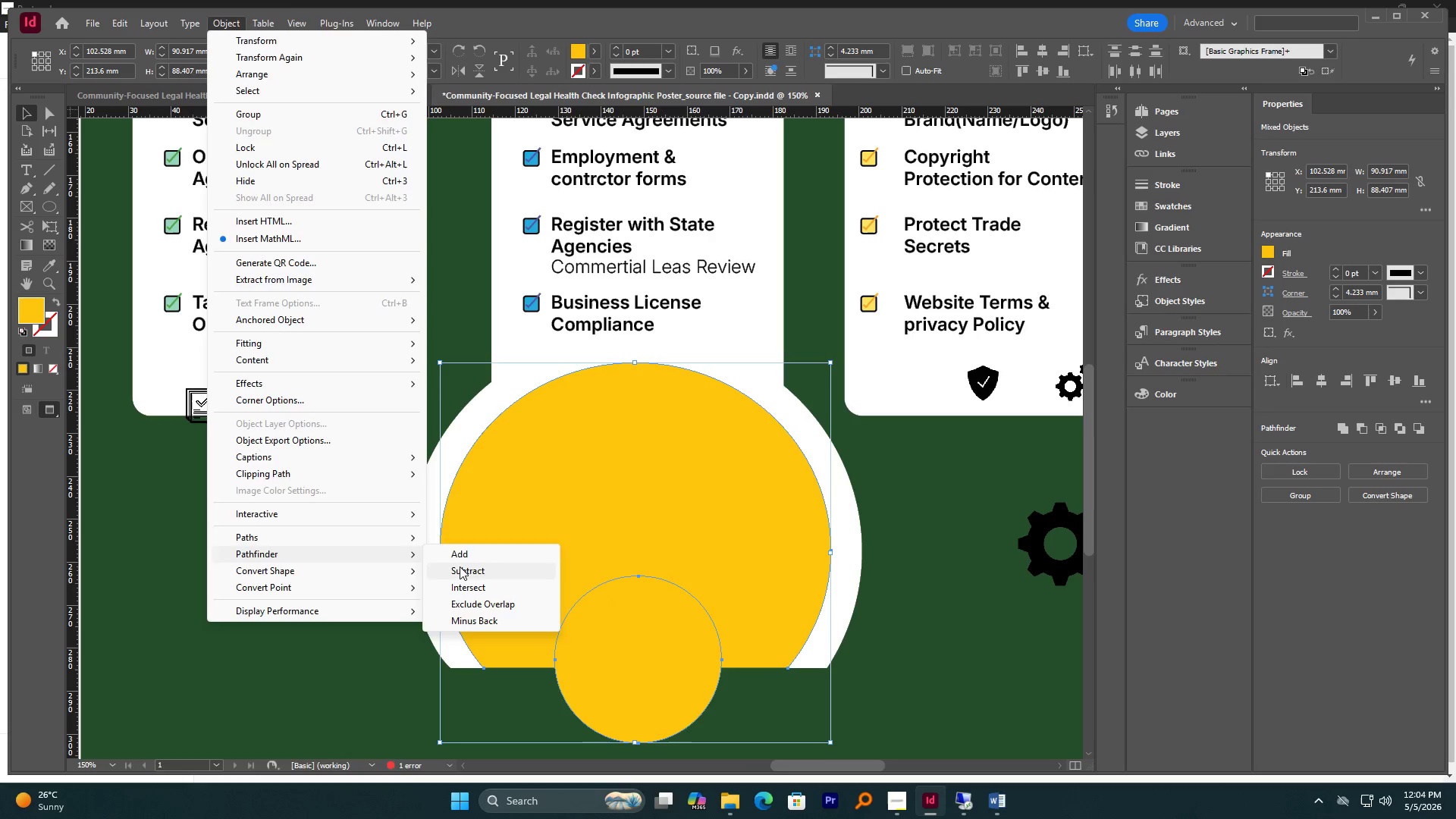 
left_click([460, 566])
 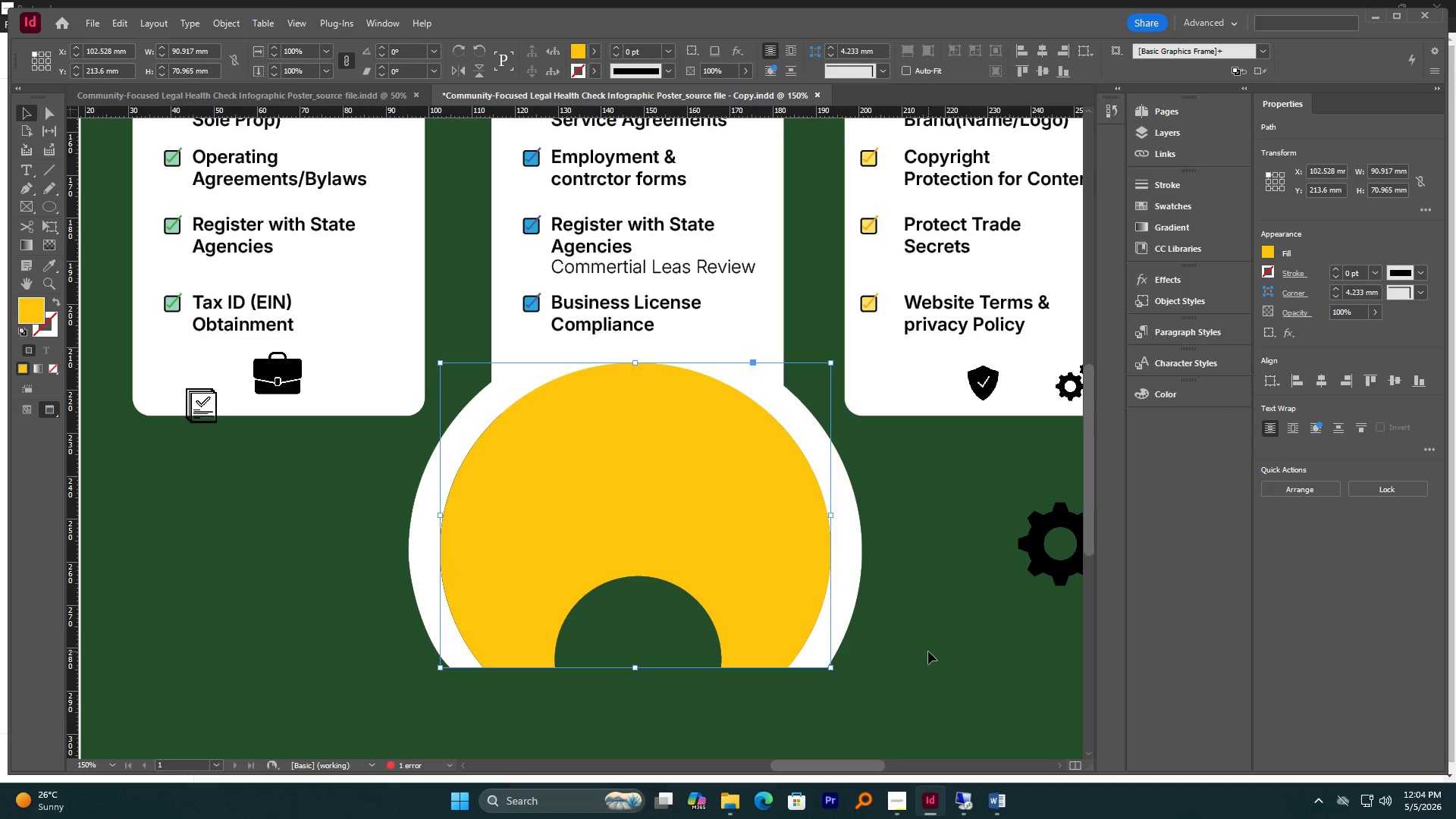 
key(Control+Z)
 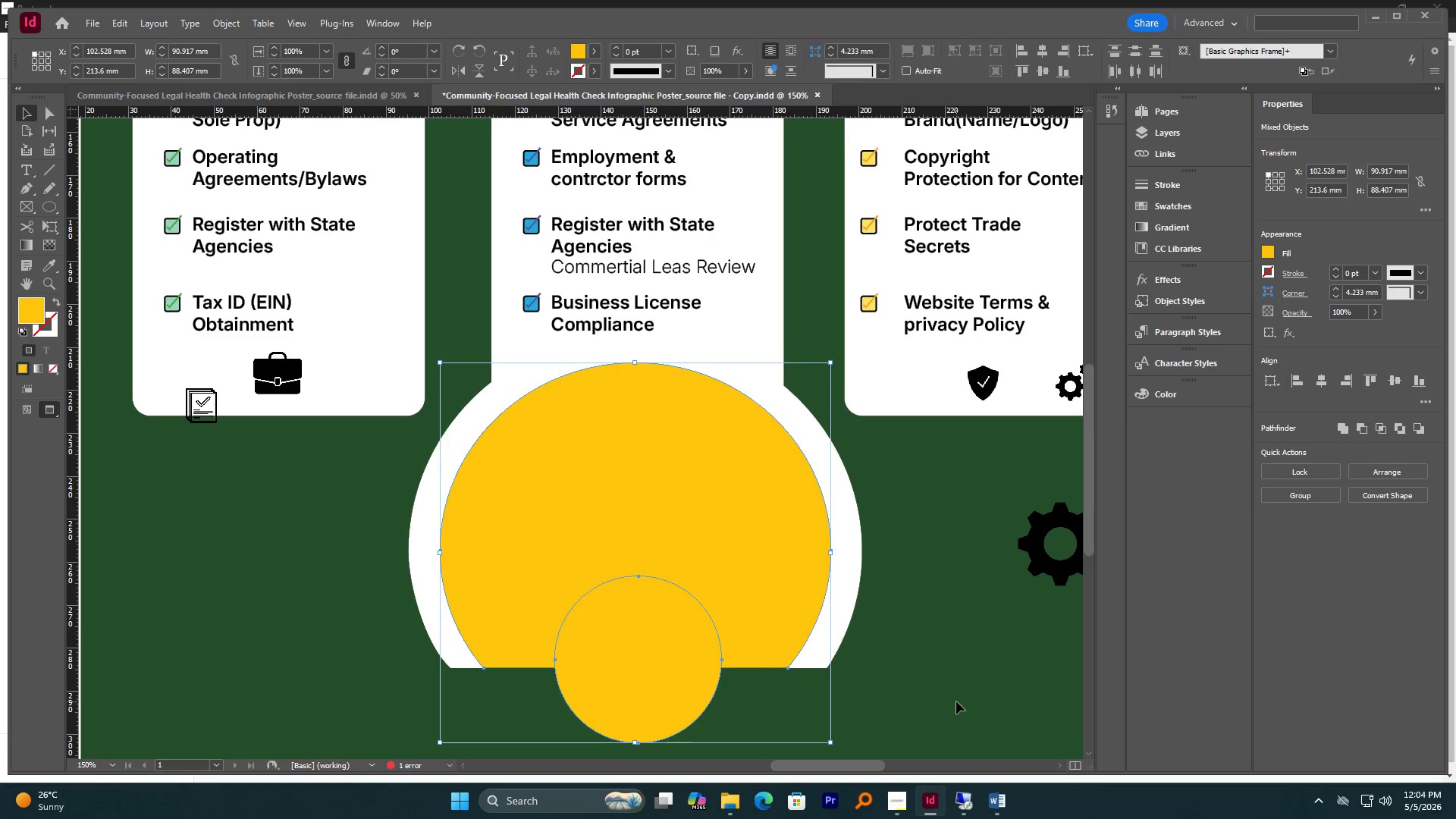 
double_click([689, 667])
 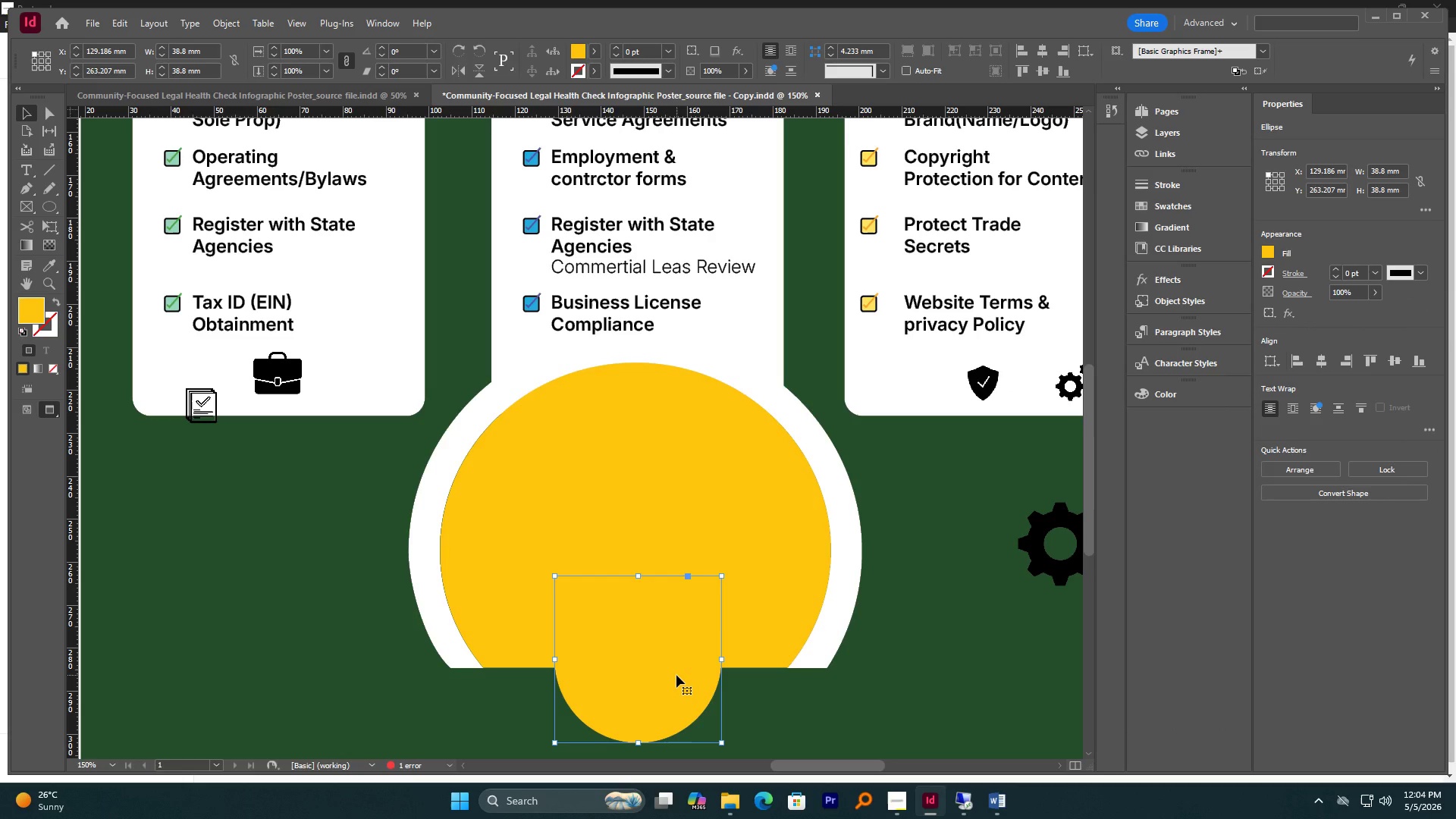 
left_click_drag(start_coordinate=[676, 675], to_coordinate=[663, 598])
 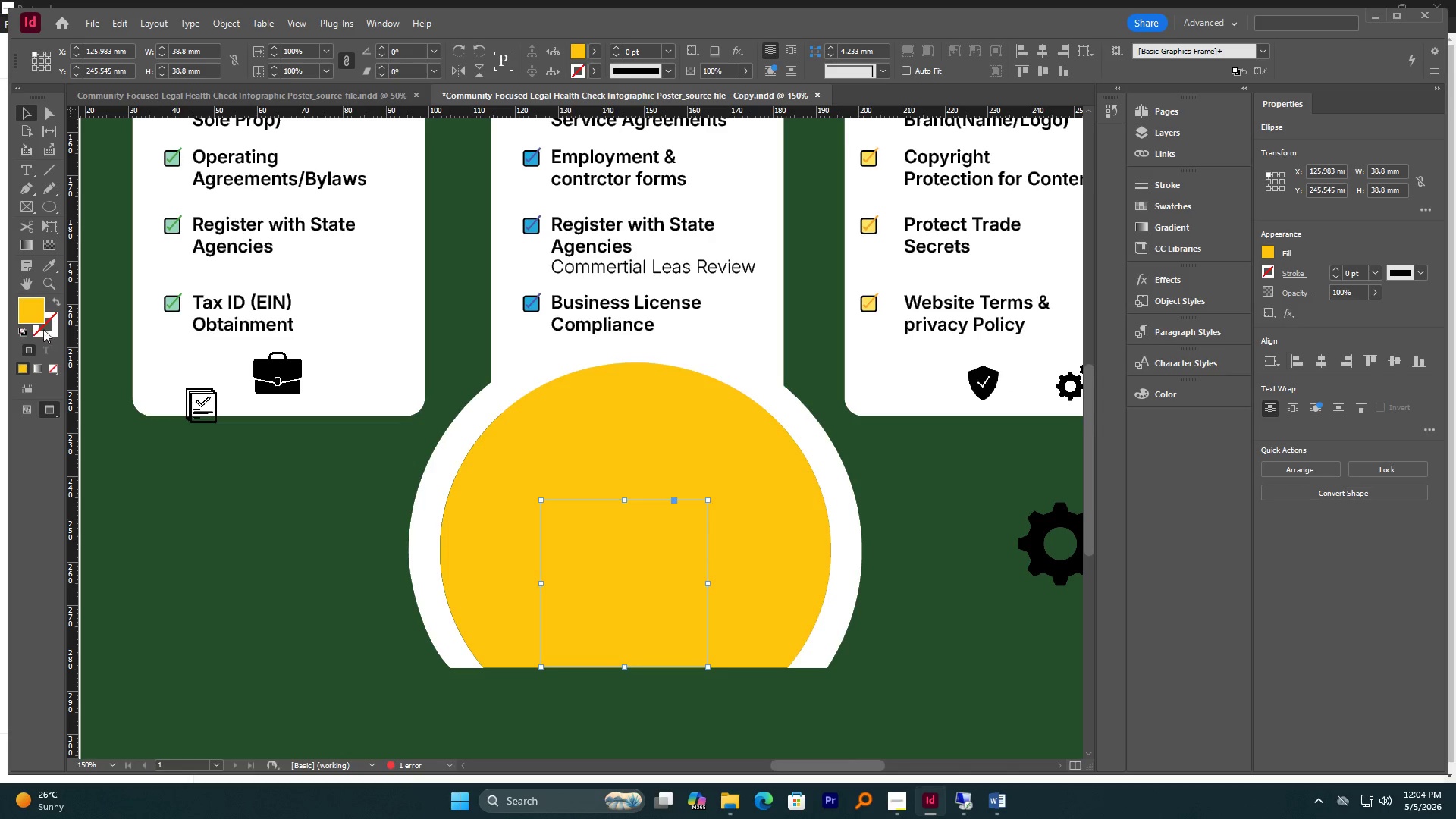 
double_click([33, 313])
 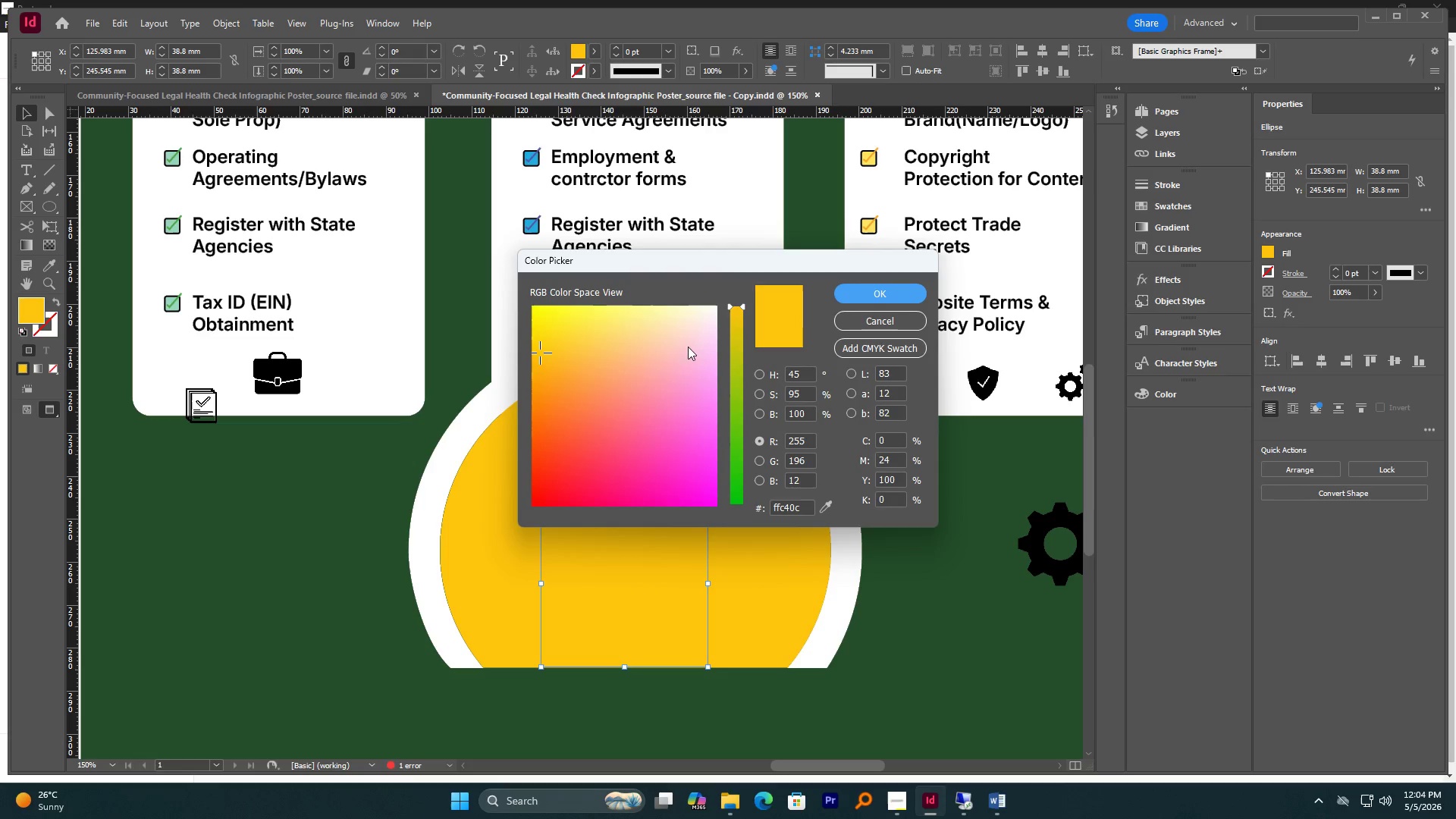 
left_click_drag(start_coordinate=[697, 334], to_coordinate=[721, 290])
 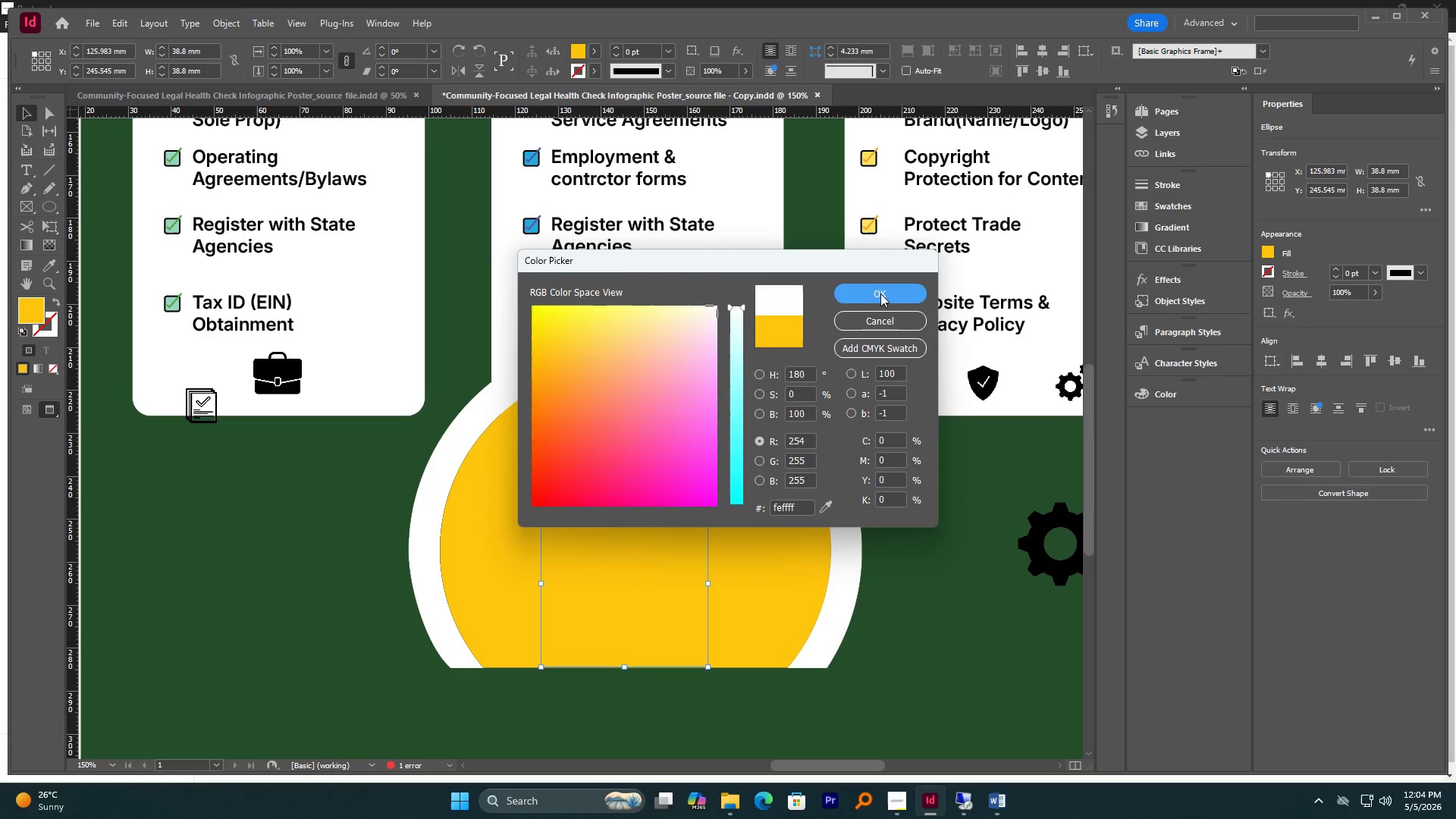 
left_click([882, 293])
 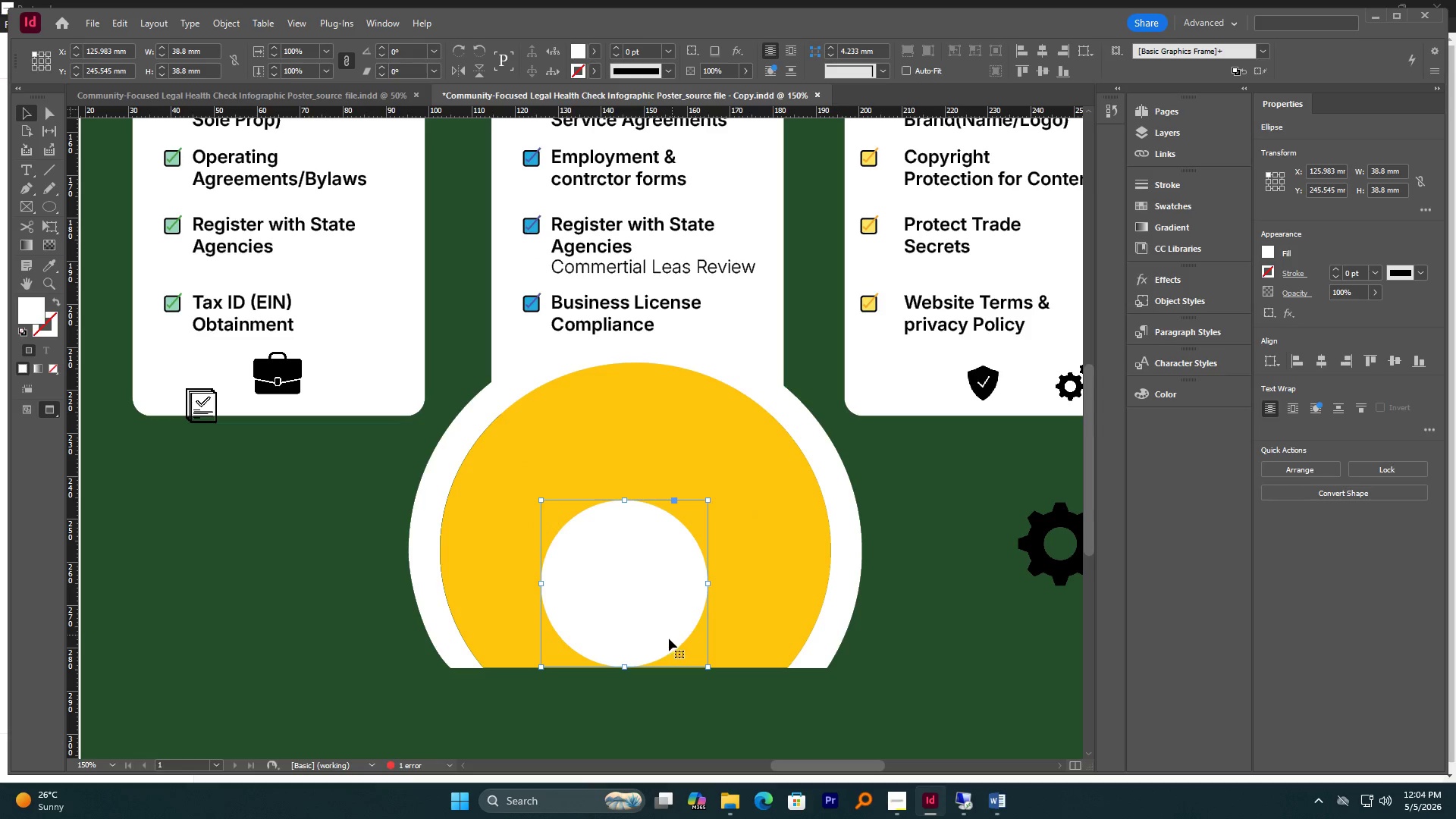 
hold_key(key=AltLeft, duration=1.91)
hold_key(key=ShiftLeft, duration=1.62)
left_click_drag(start_coordinate=[708, 585], to_coordinate=[772, 573])
 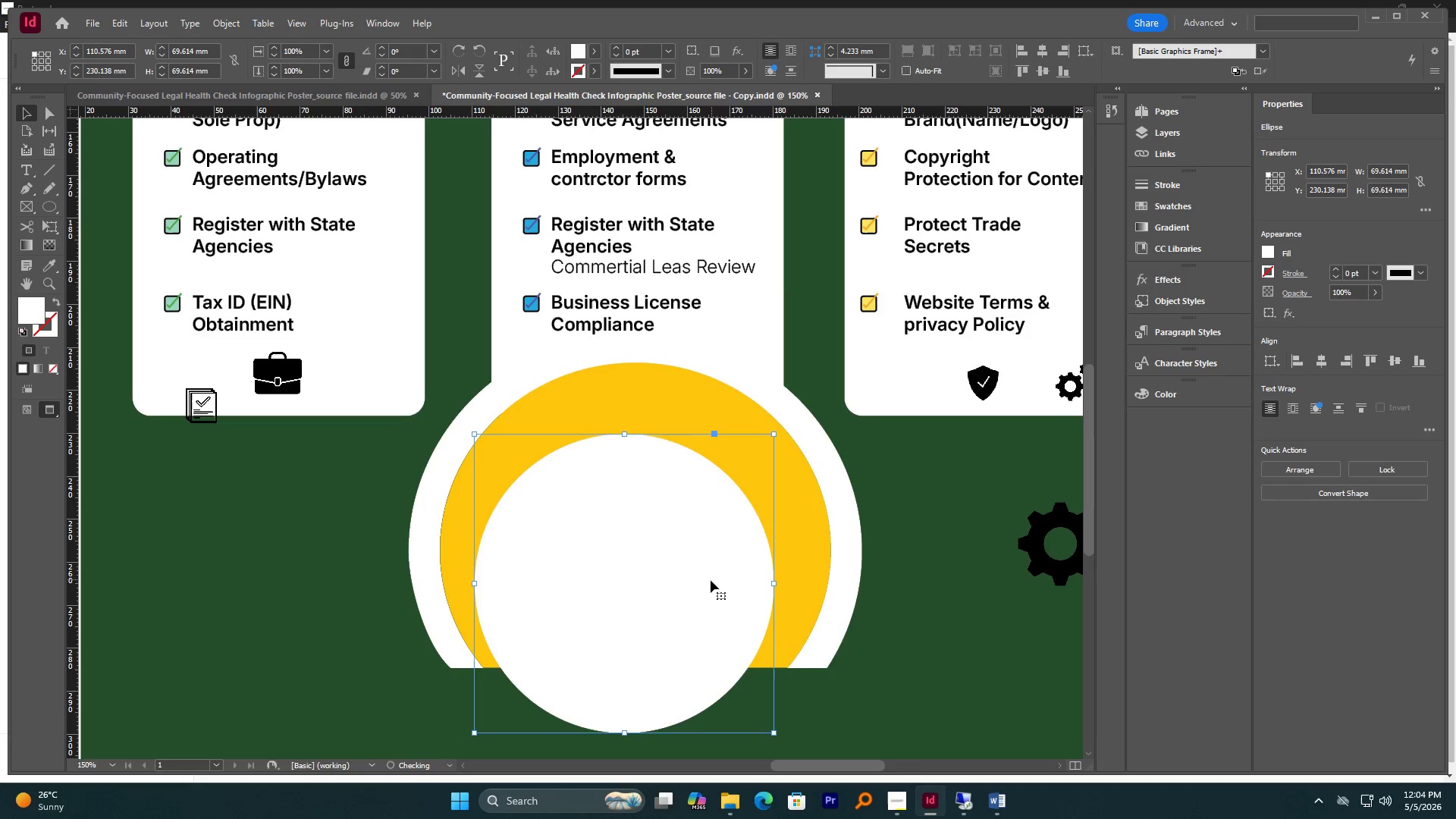 
left_click_drag(start_coordinate=[711, 580], to_coordinate=[725, 561])
 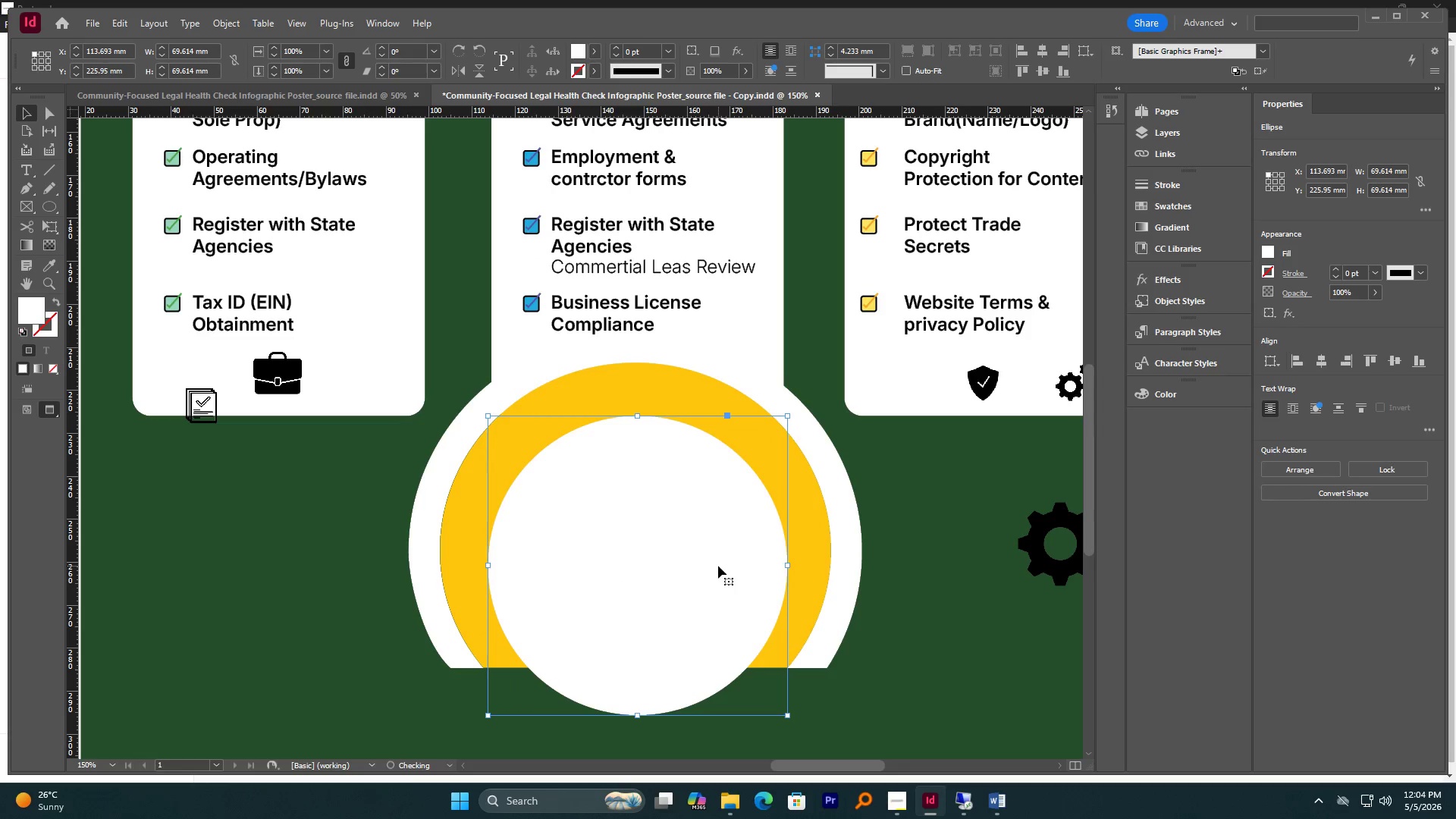 
left_click_drag(start_coordinate=[718, 566], to_coordinate=[713, 557])
 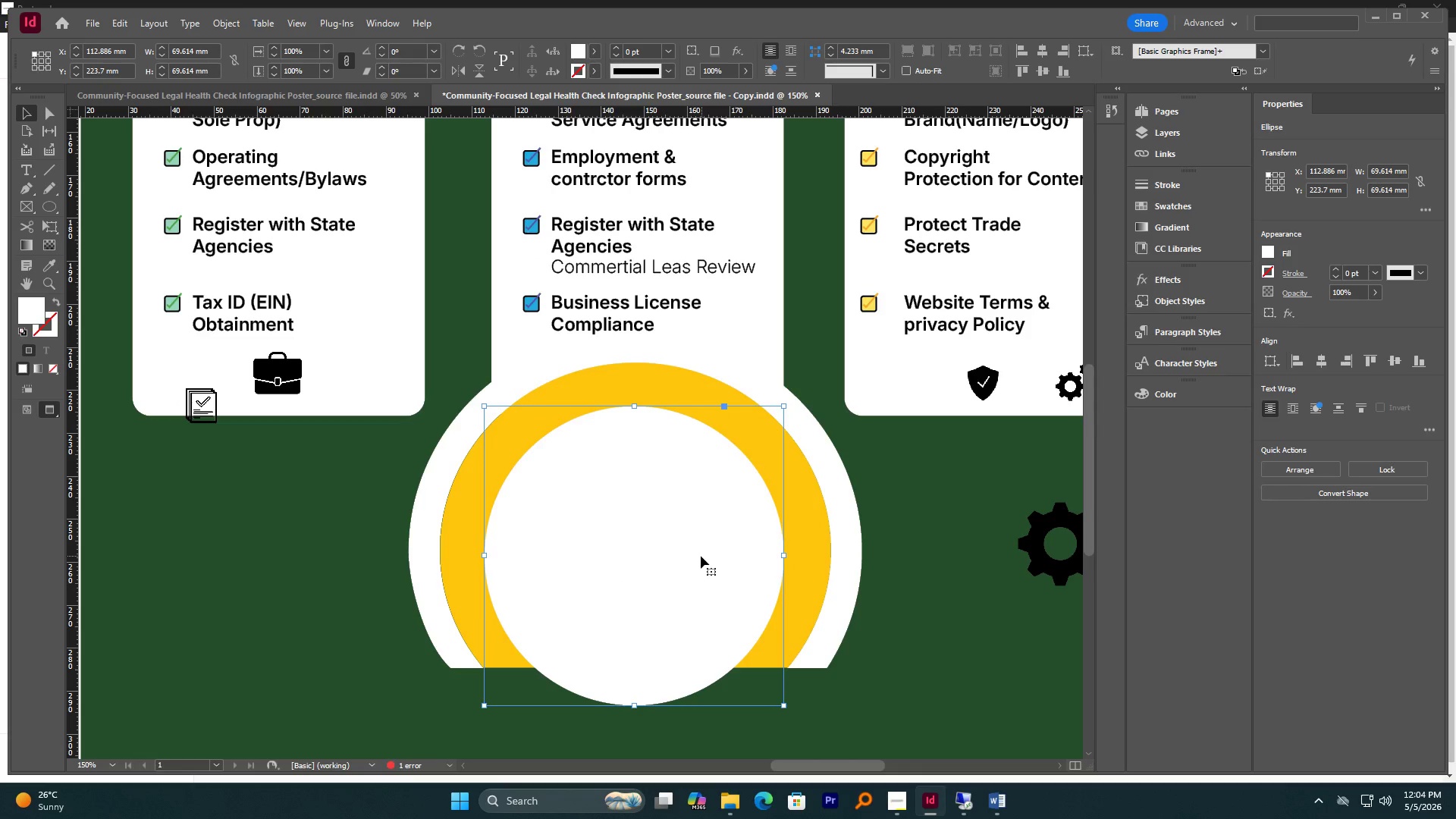 
left_click_drag(start_coordinate=[698, 556], to_coordinate=[693, 556])
 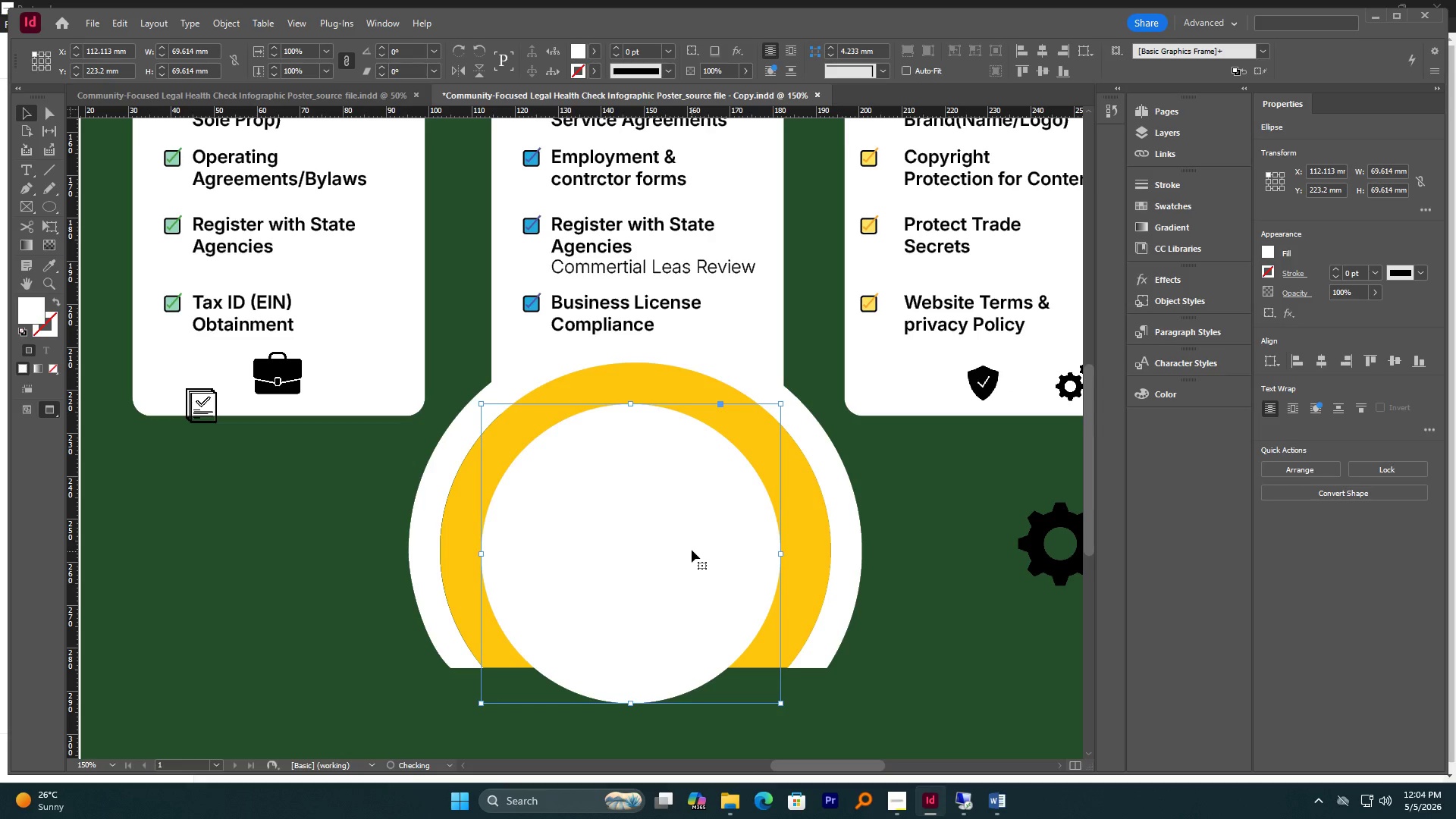 
left_click_drag(start_coordinate=[691, 550], to_coordinate=[691, 560])
 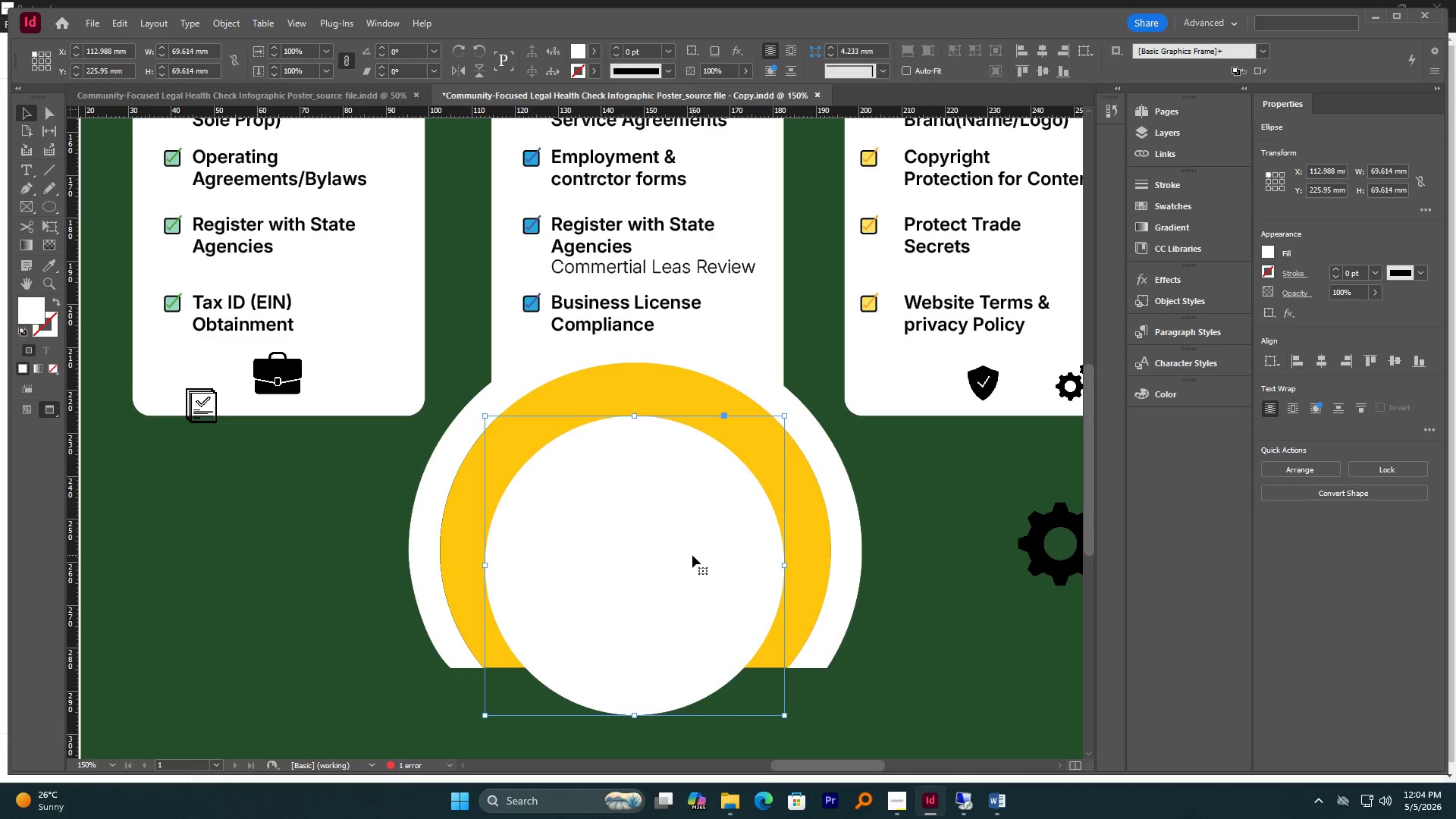 
hold_key(key=AltLeft, duration=2.45)
hold_key(key=ShiftLeft, duration=2.55)
left_click_drag(start_coordinate=[787, 565], to_coordinate=[774, 563])
 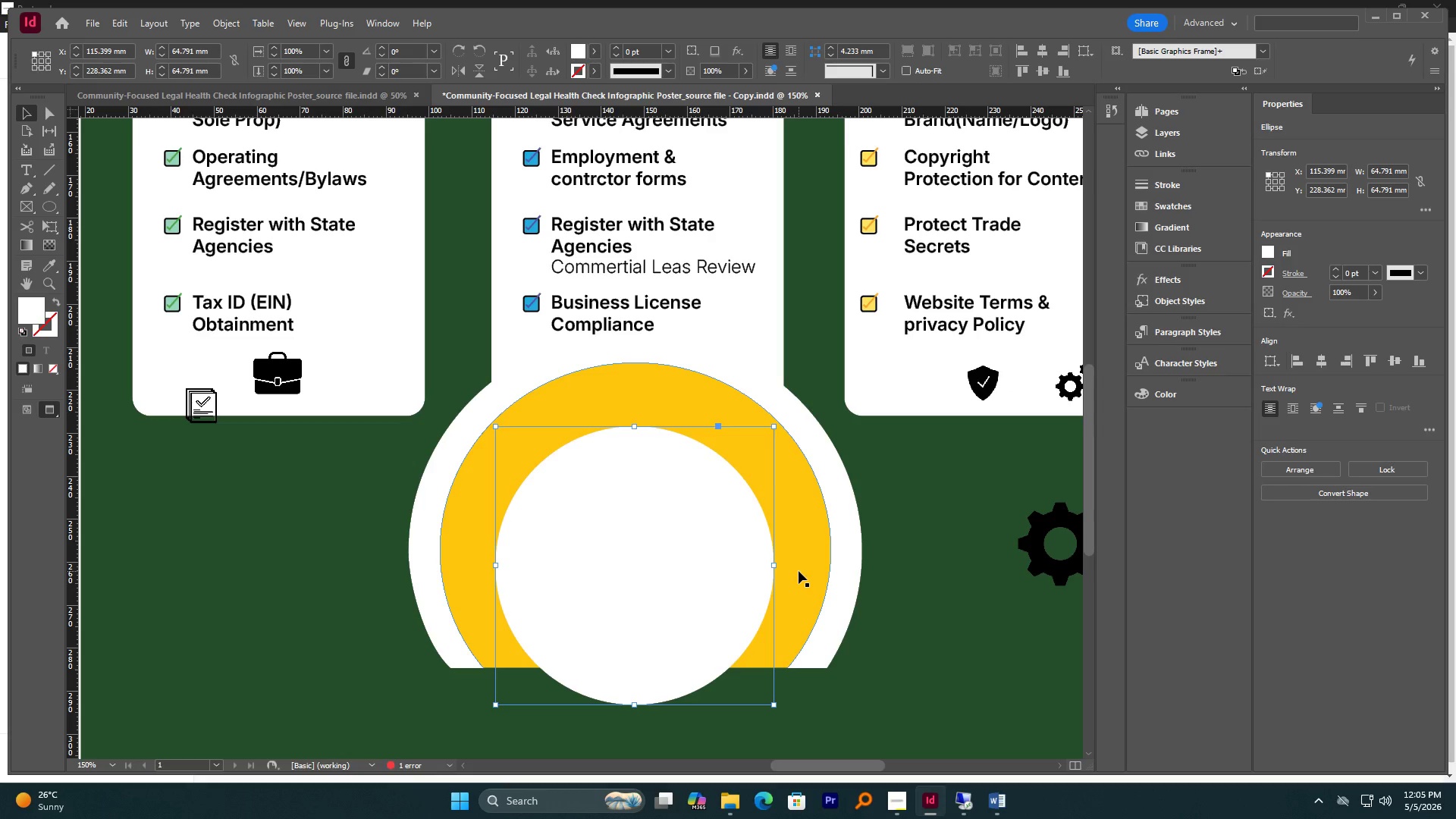 
wait(43.8)
 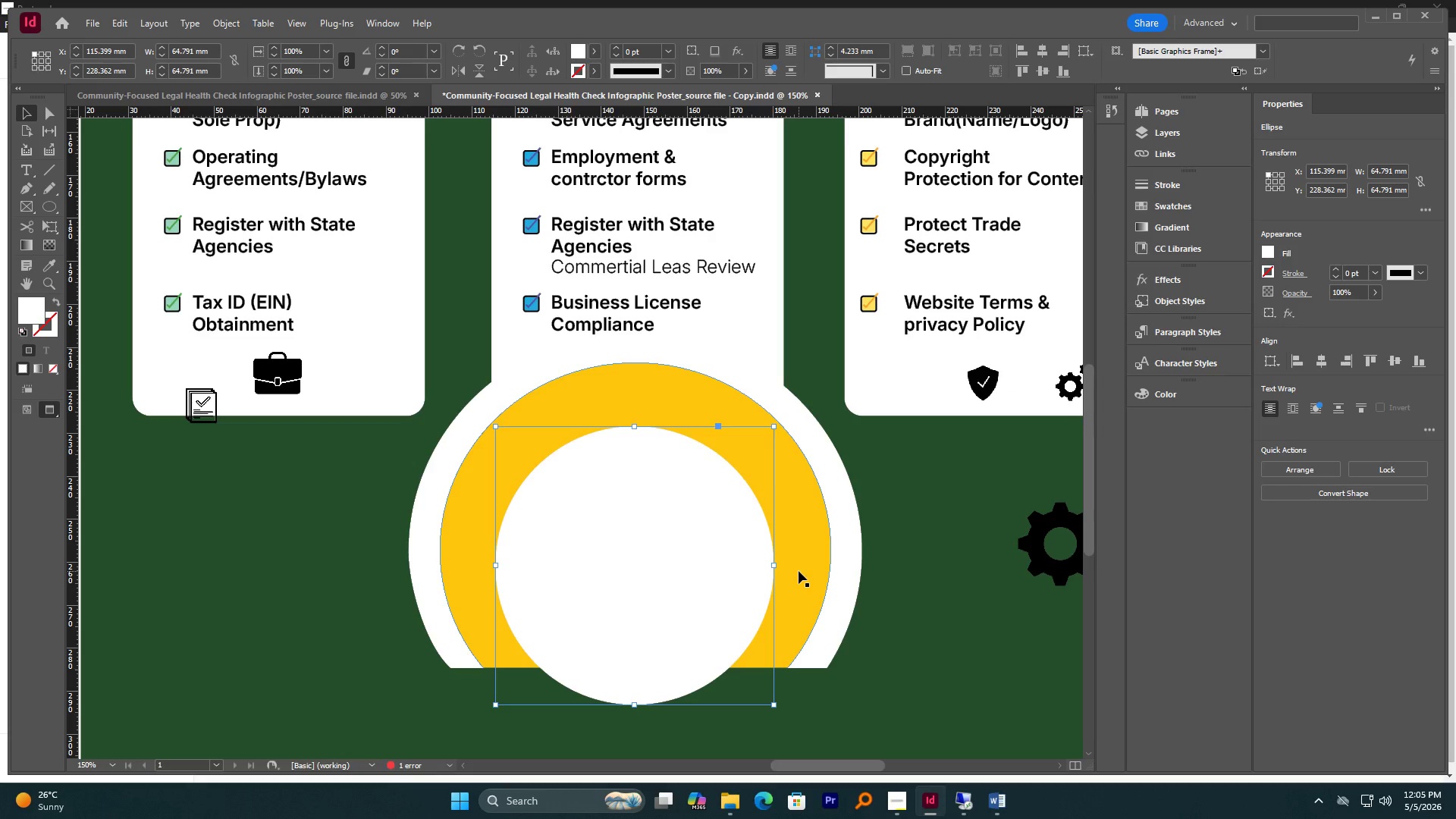 
mouse_move([888, 818])
 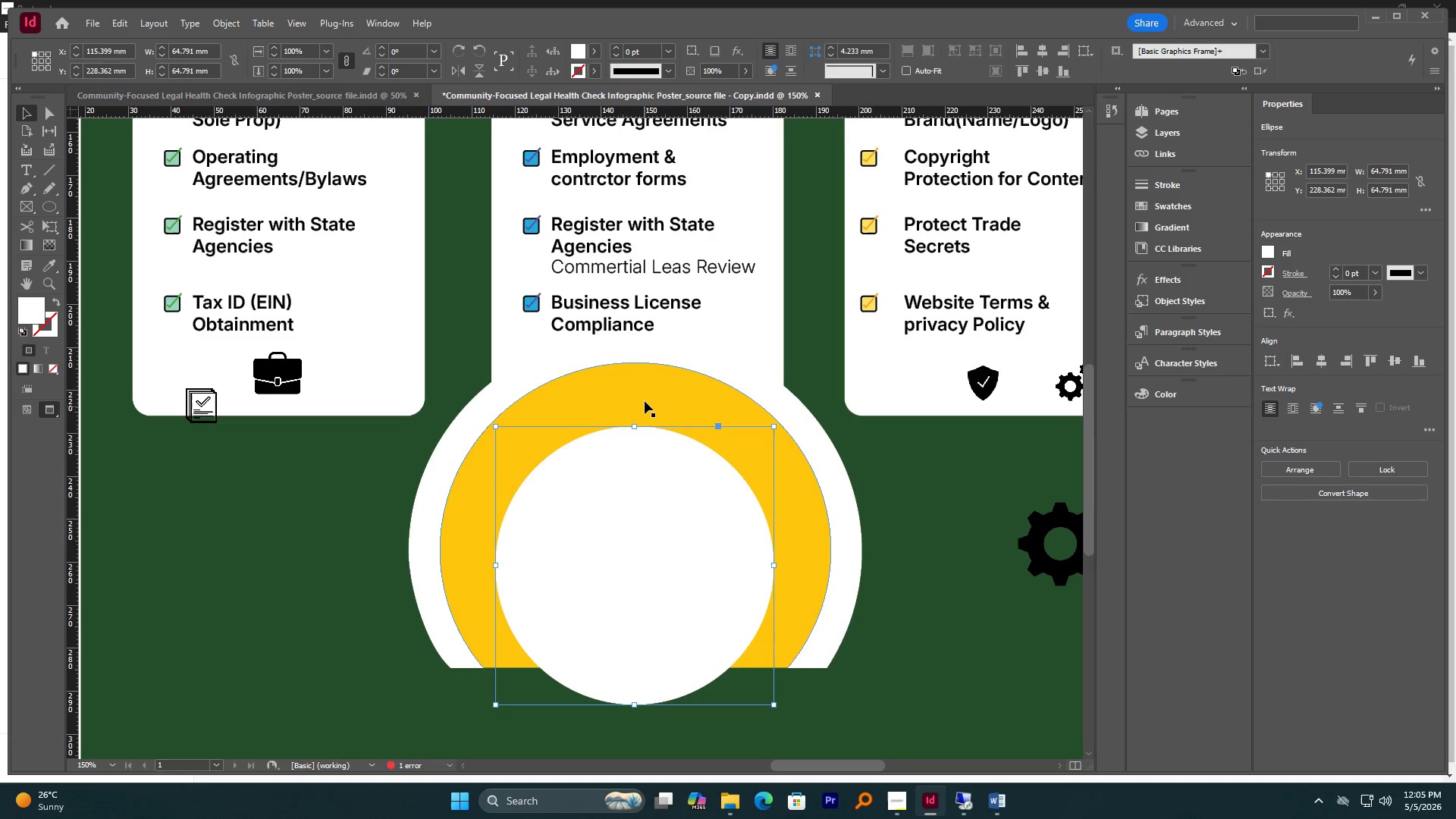 
hold_key(key=Z, duration=0.52)
 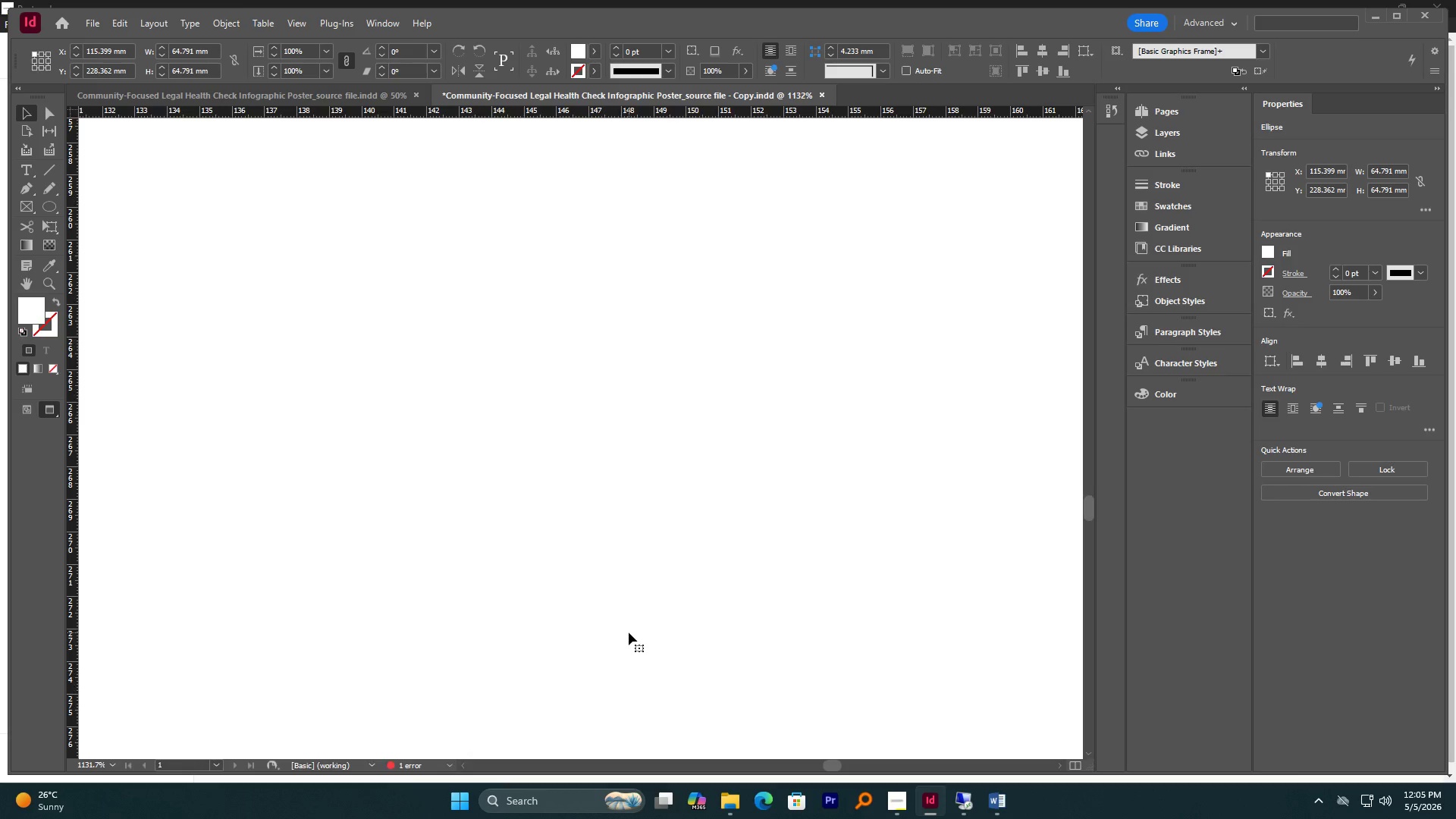 
left_click_drag(start_coordinate=[632, 551], to_coordinate=[629, 635])
 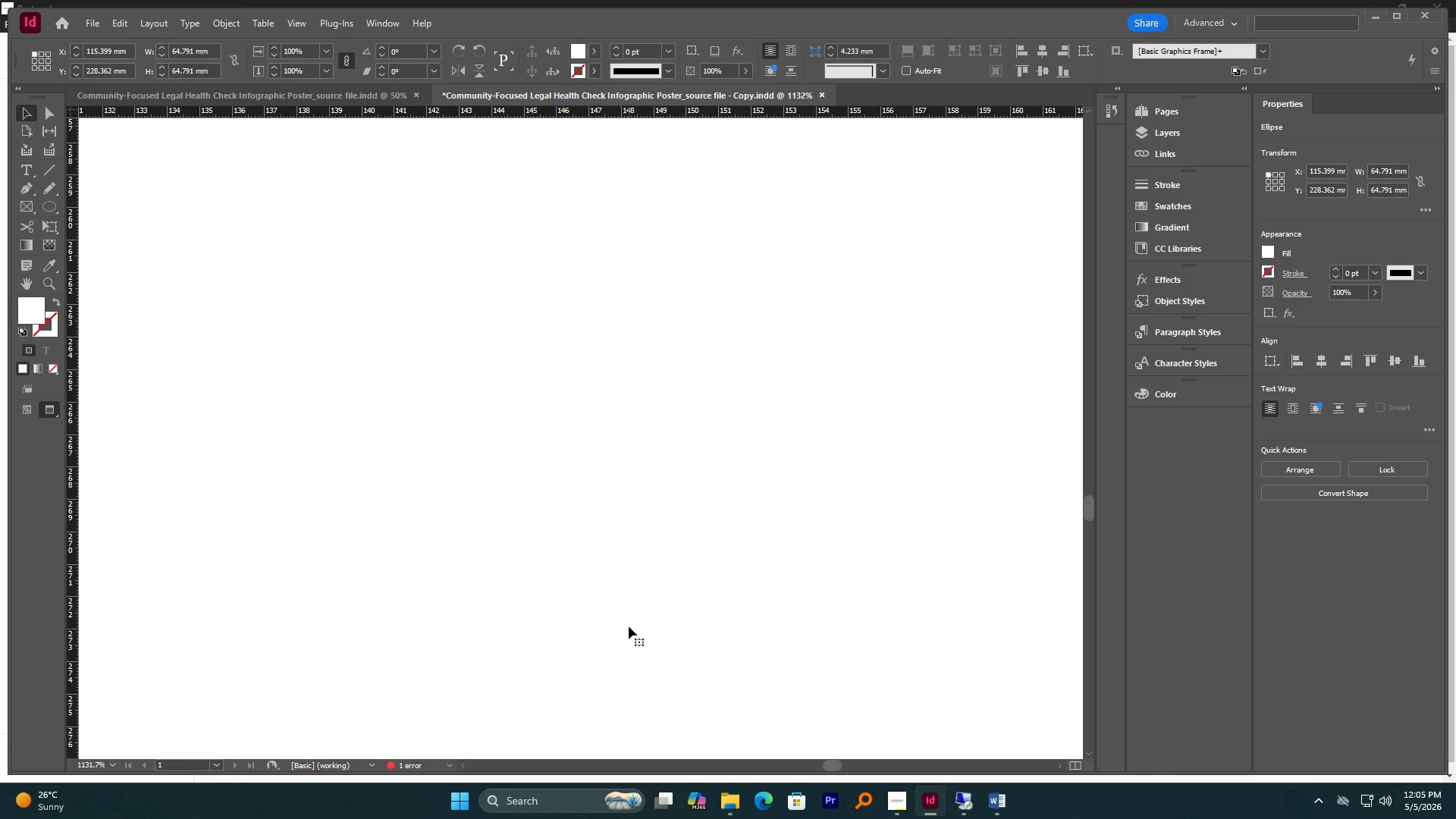 
hold_key(key=AltLeft, duration=0.89)
scroll: coordinate [634, 609], scroll_direction: down, amount: 5.0
 